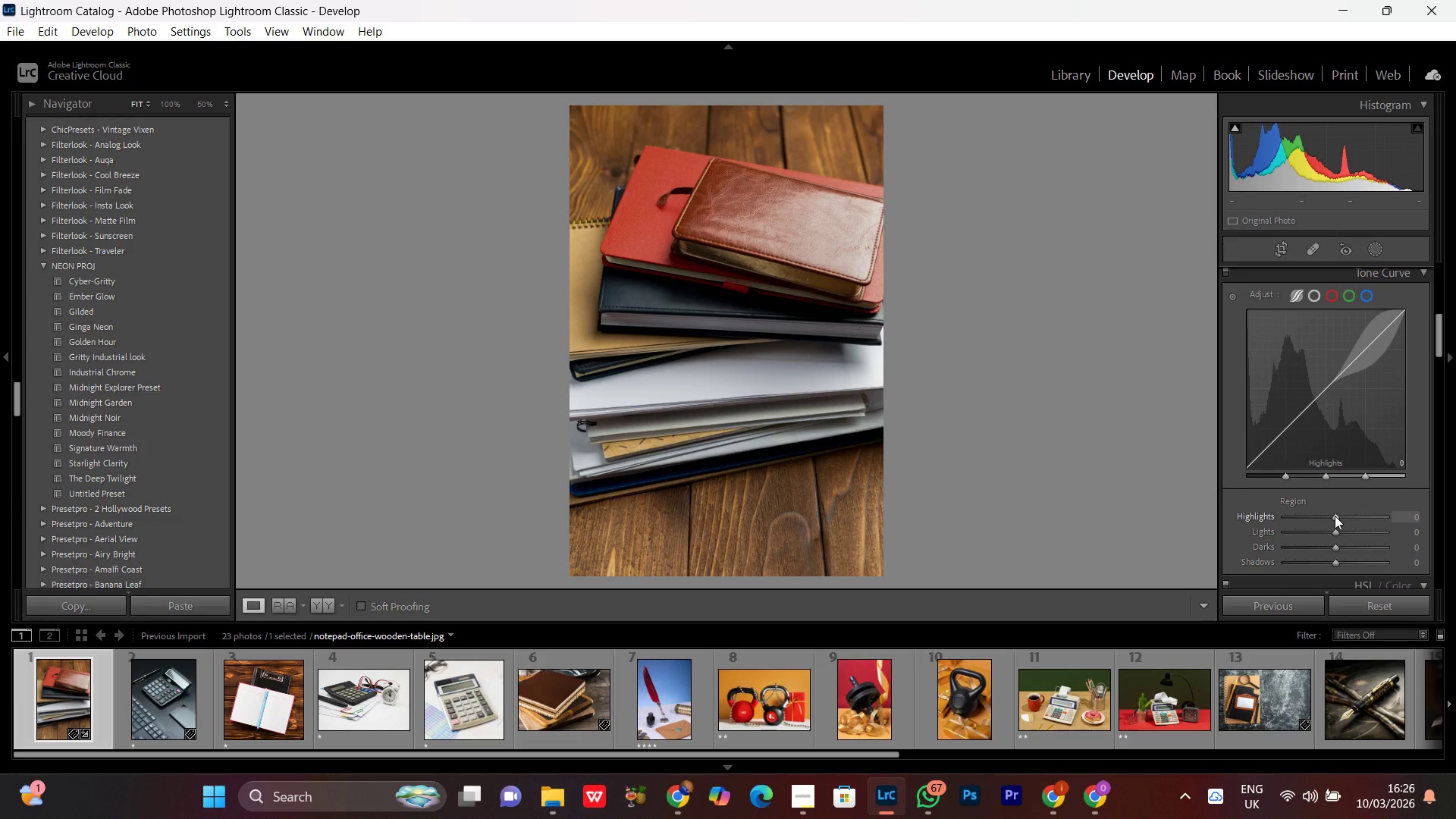 
wait(6.39)
 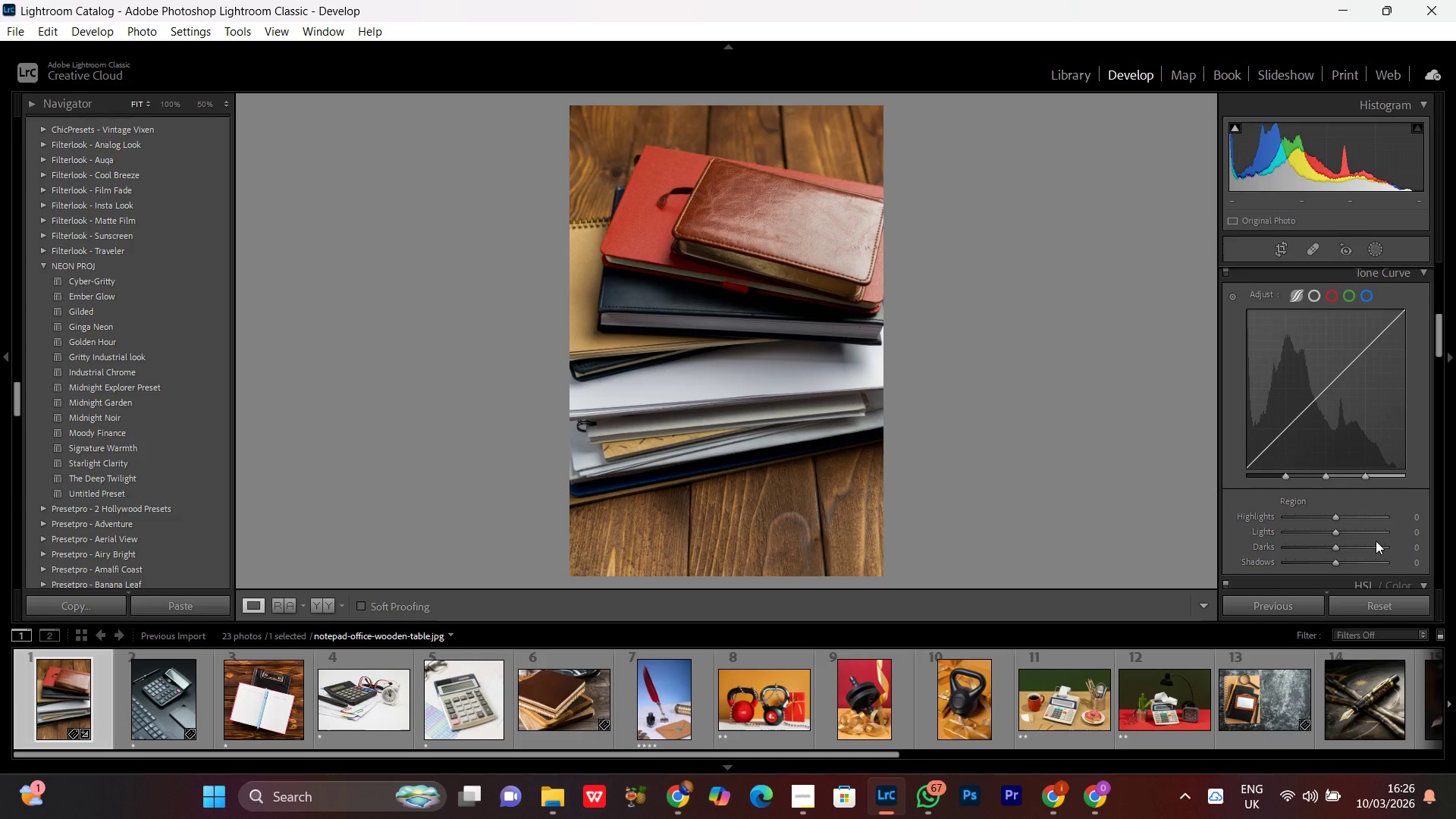 
left_click([1334, 519])
 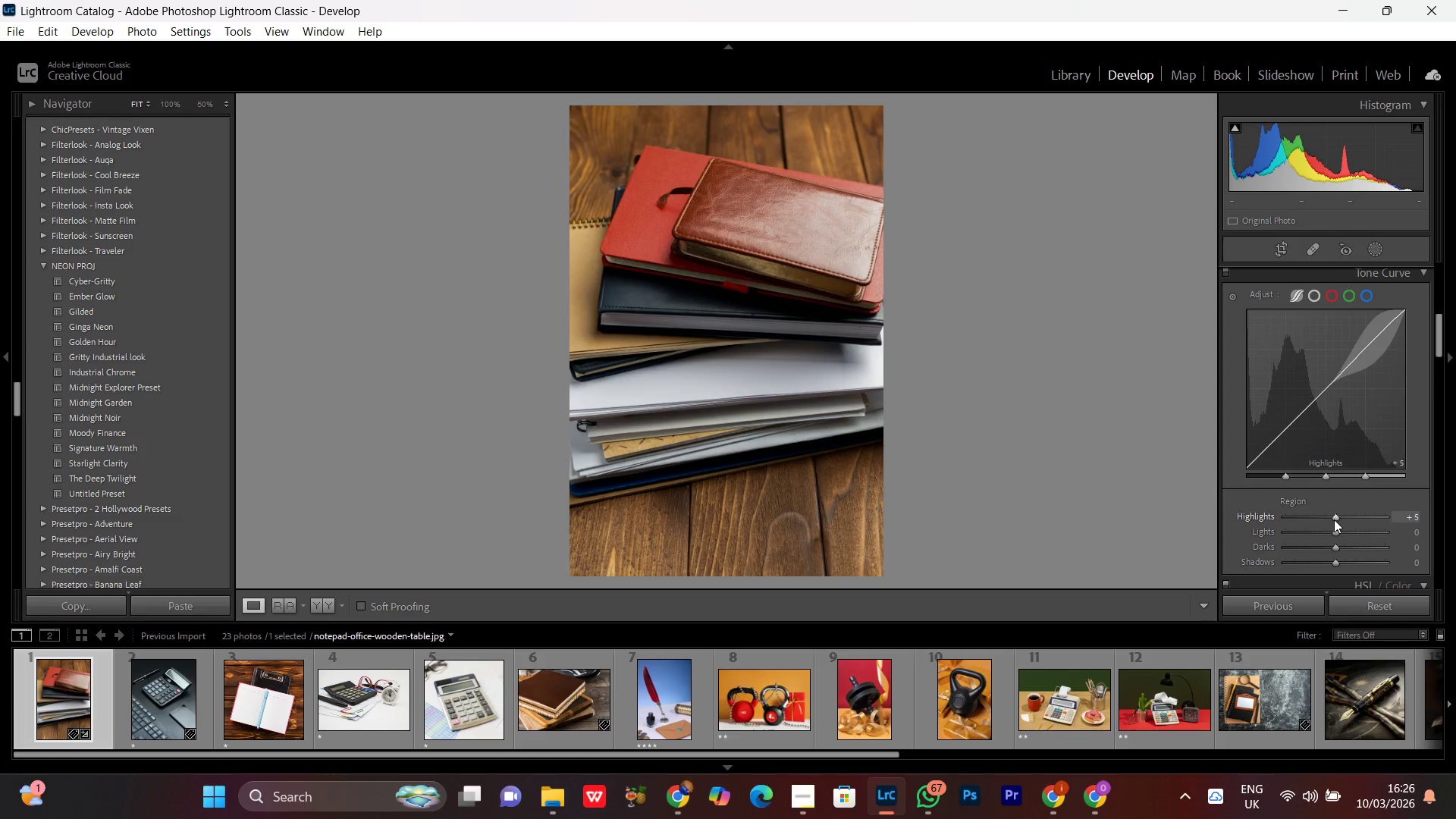 
scroll: coordinate [1334, 519], scroll_direction: up, amount: 3.0
 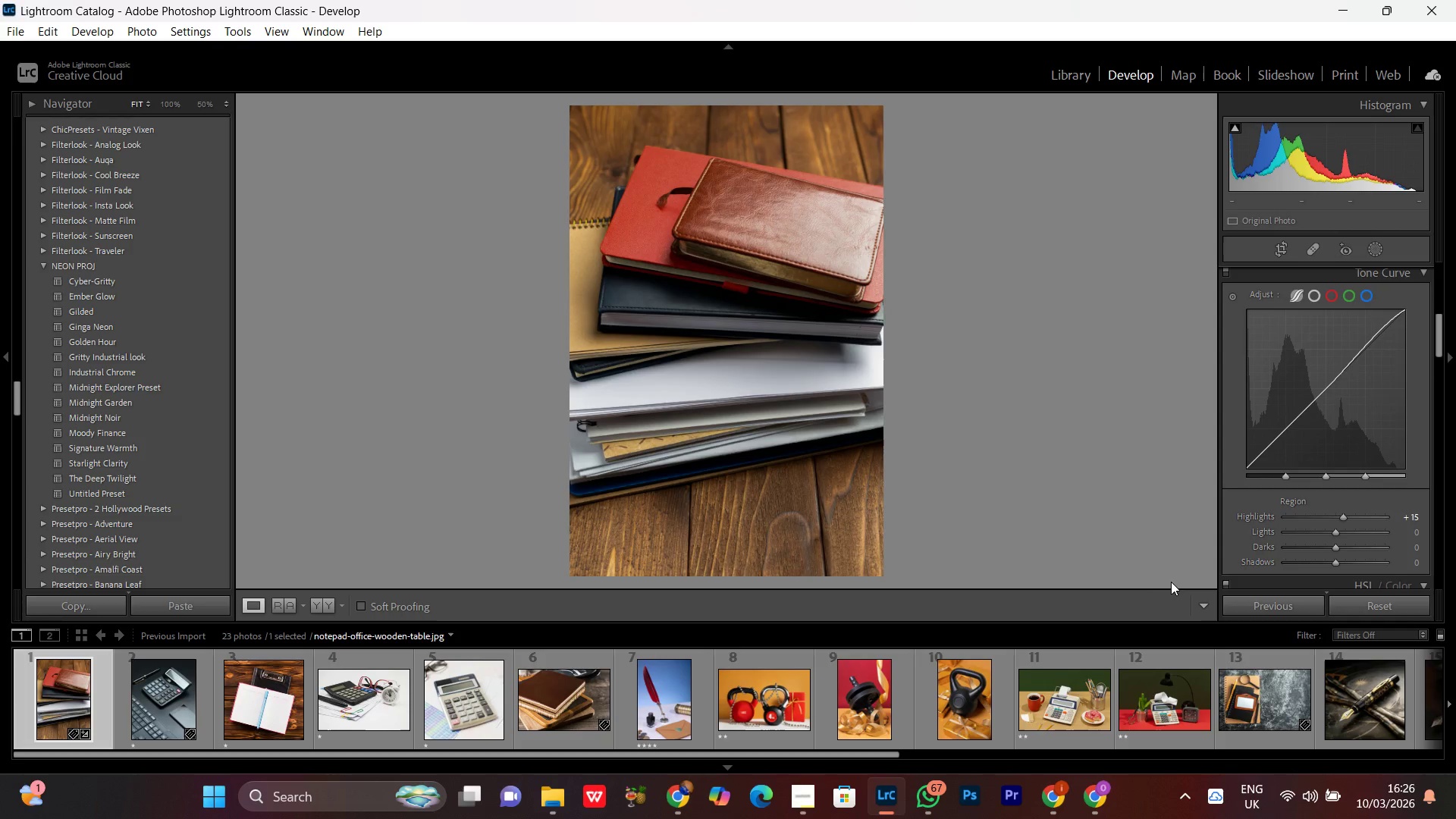 
wait(6.22)
 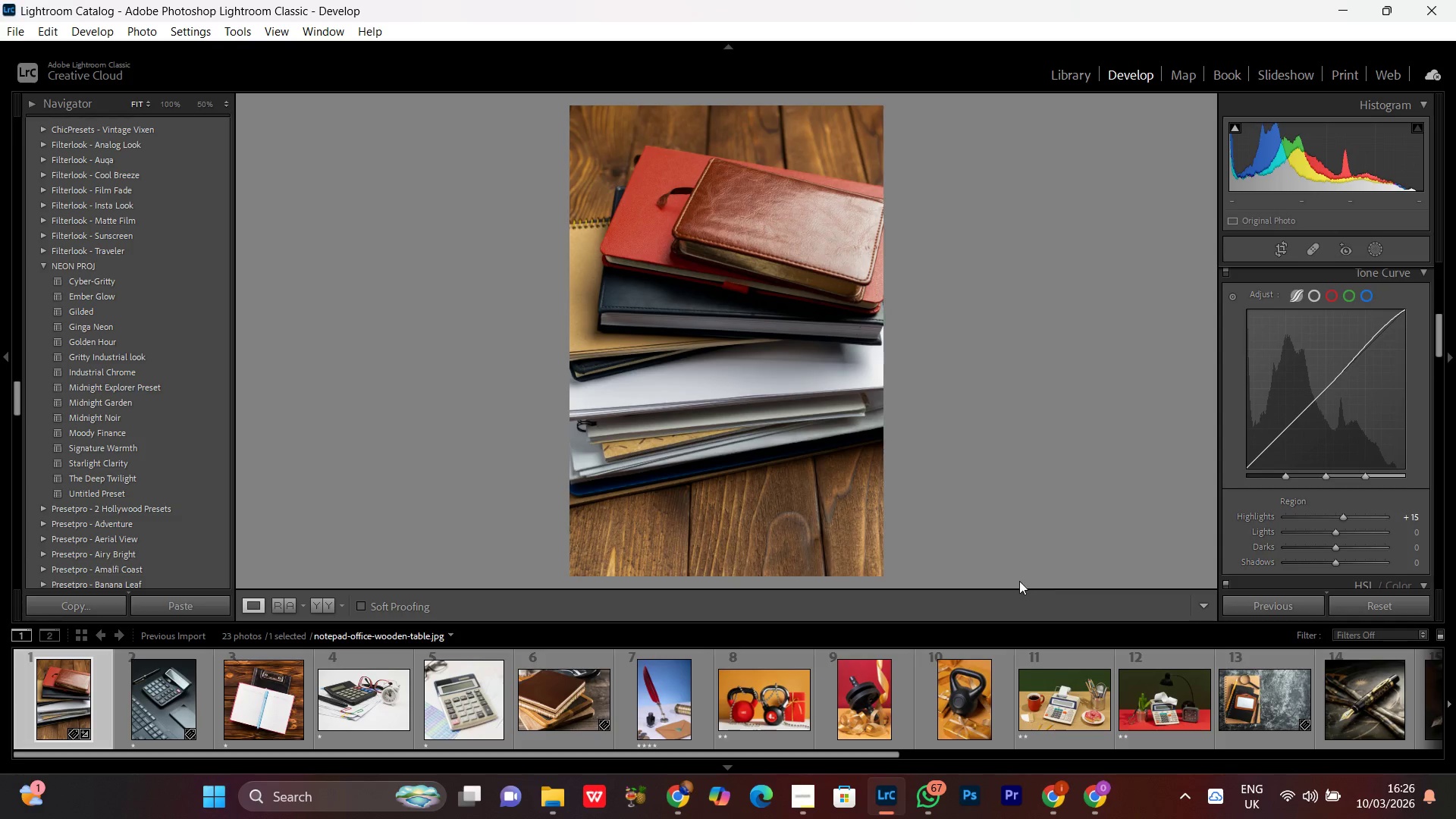 
left_click([1338, 532])
 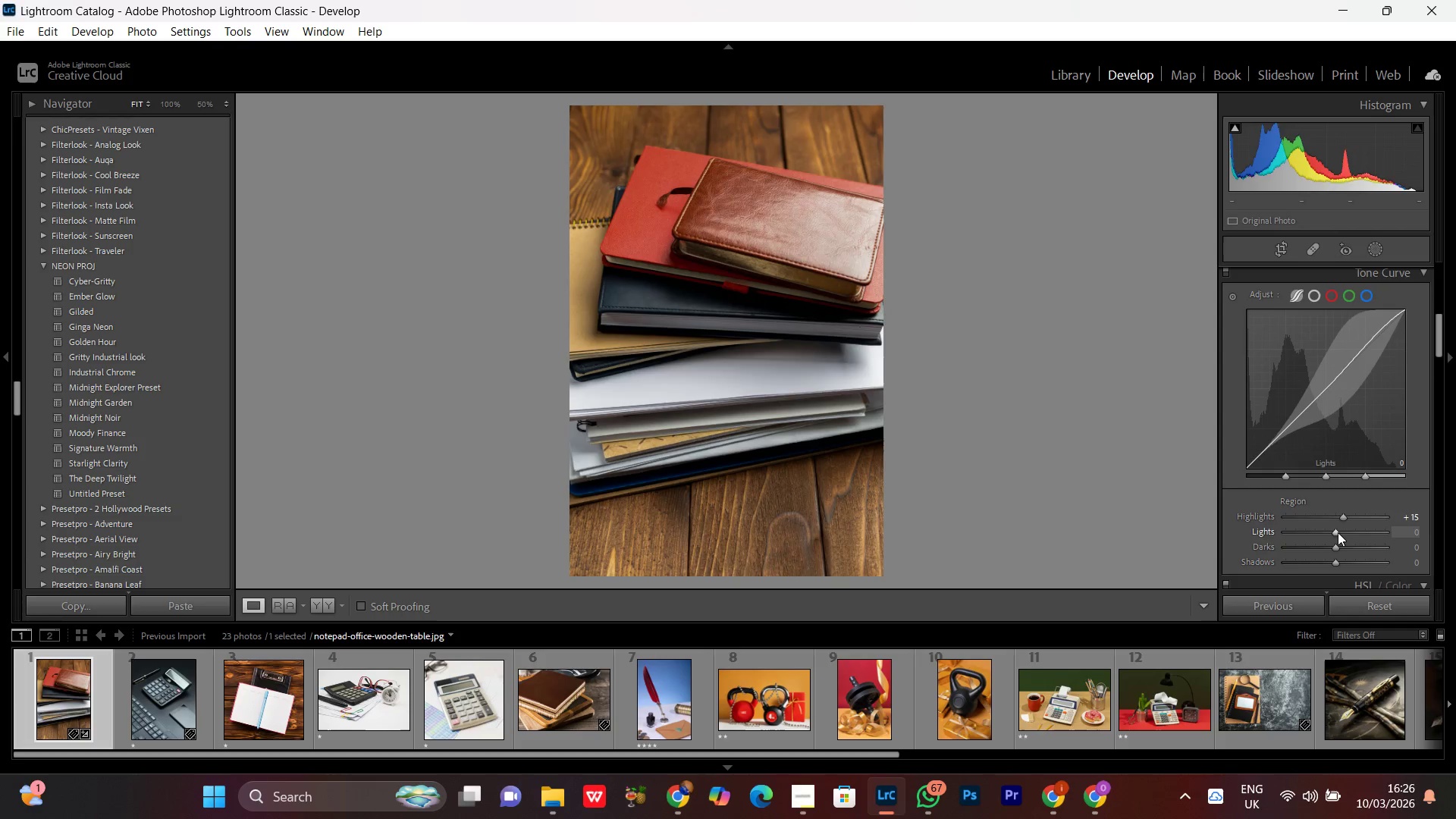 
scroll: coordinate [1338, 532], scroll_direction: up, amount: 3.0
 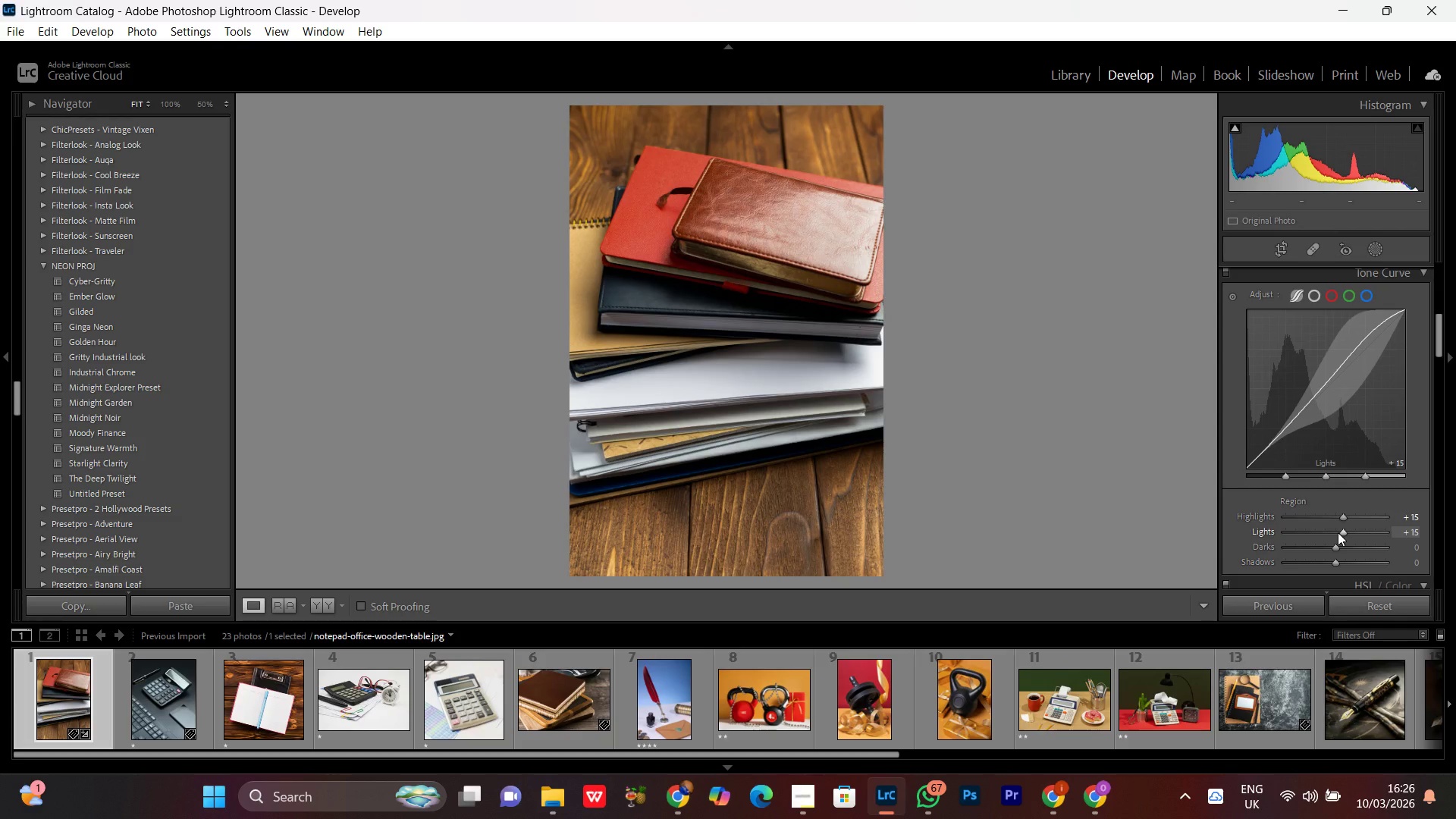 
scroll: coordinate [1338, 532], scroll_direction: down, amount: 1.0
 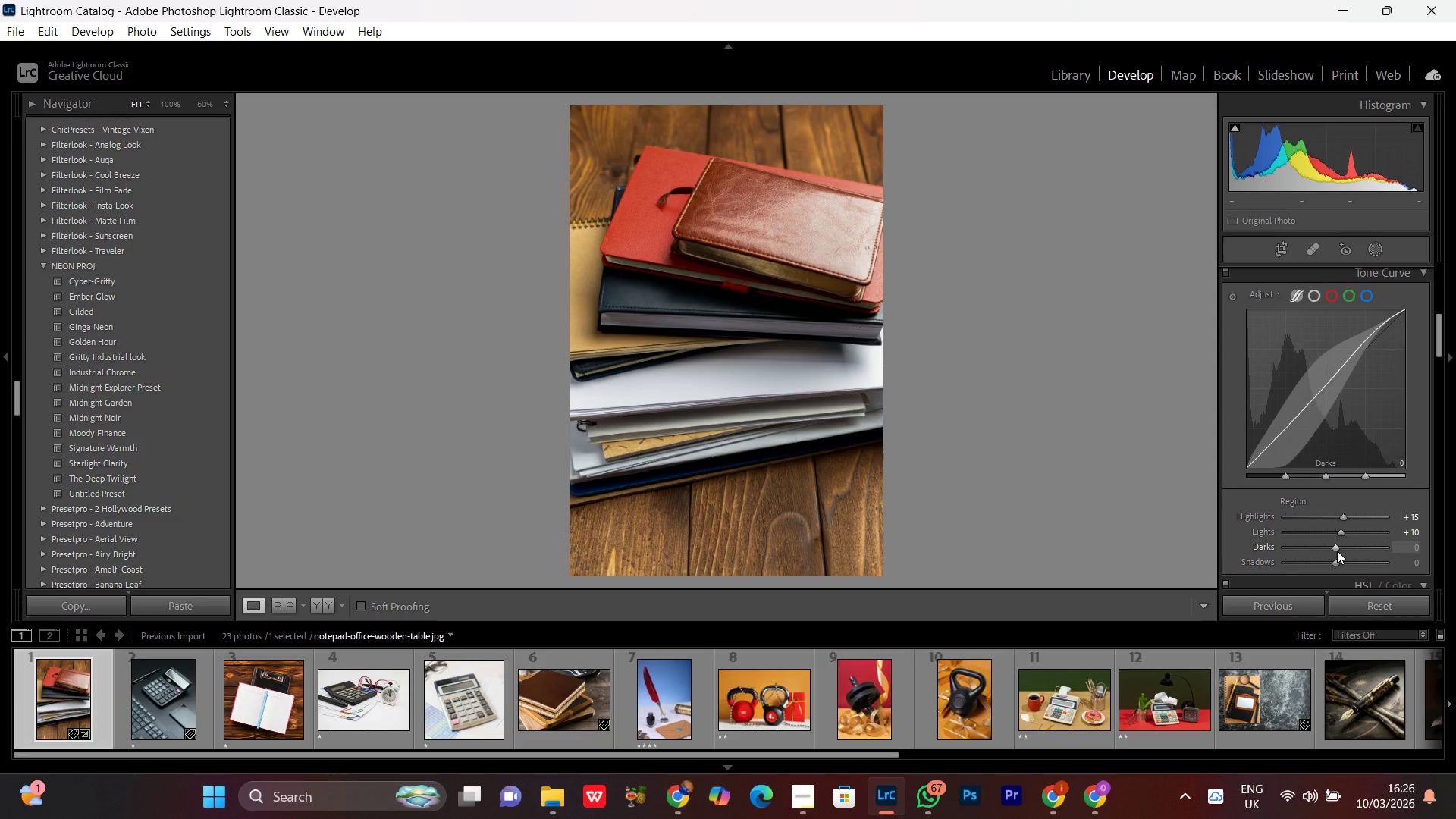 
left_click([1337, 551])
 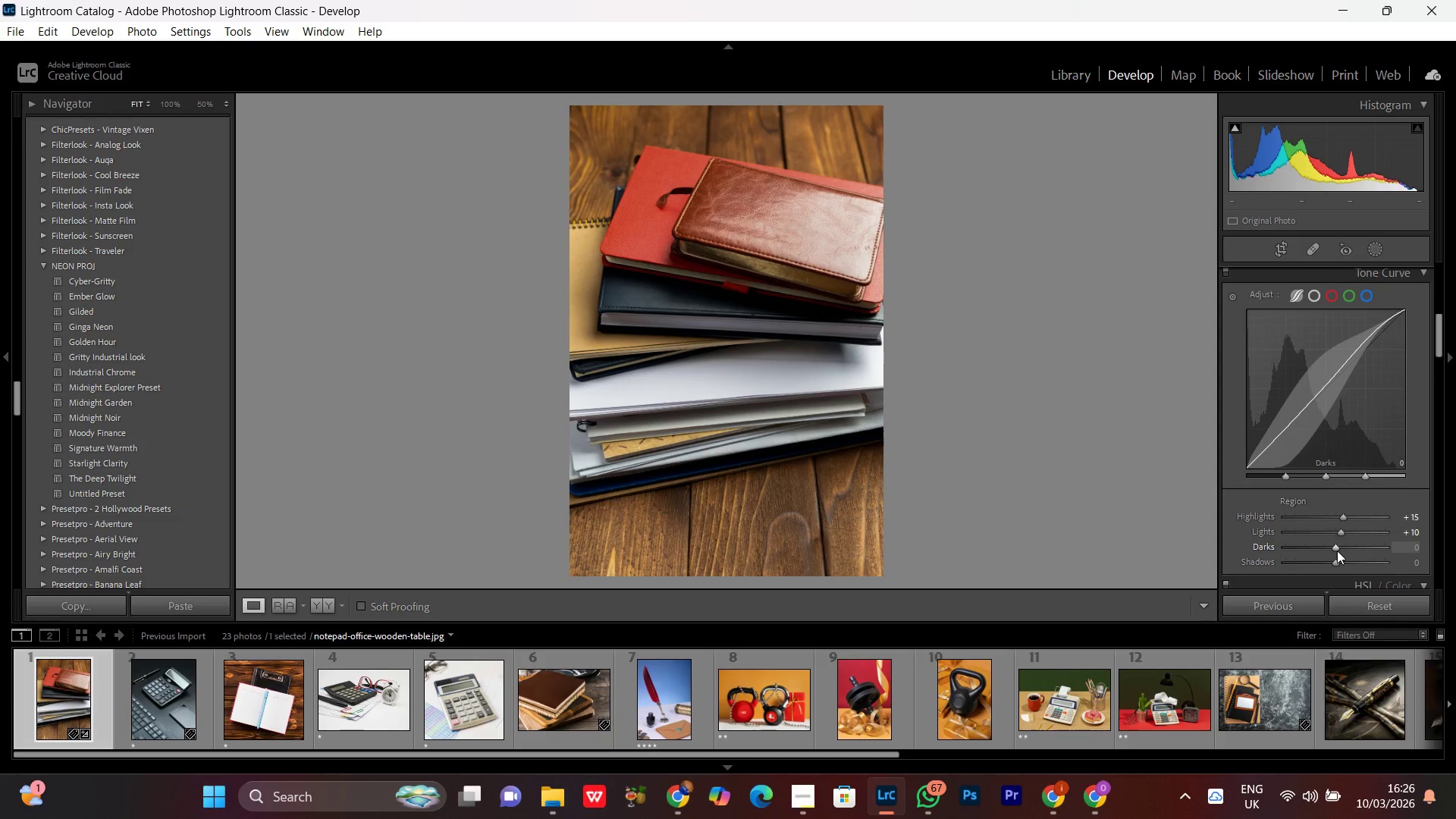 
scroll: coordinate [1337, 551], scroll_direction: down, amount: 3.0
 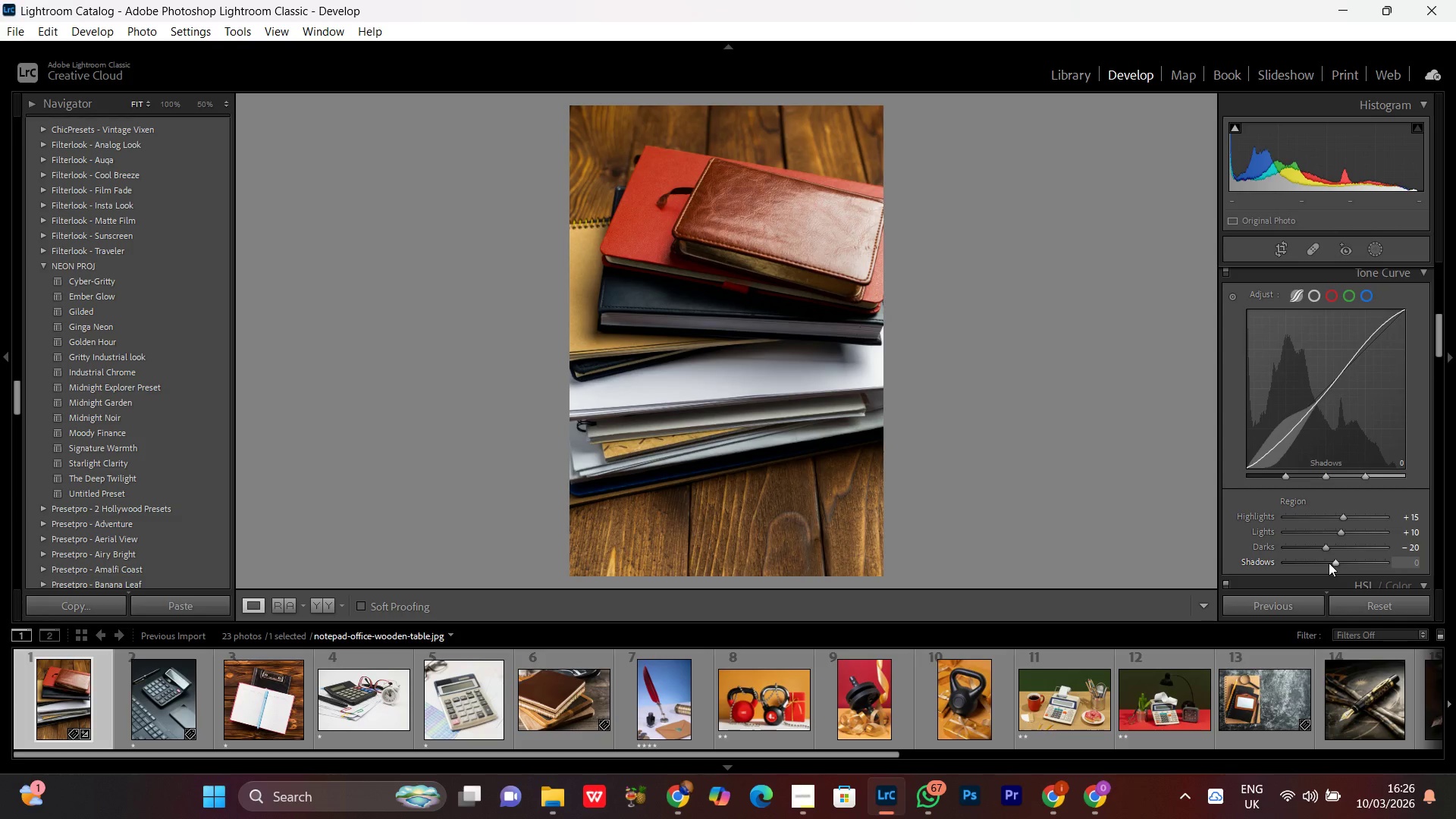 
double_click([1334, 561])
 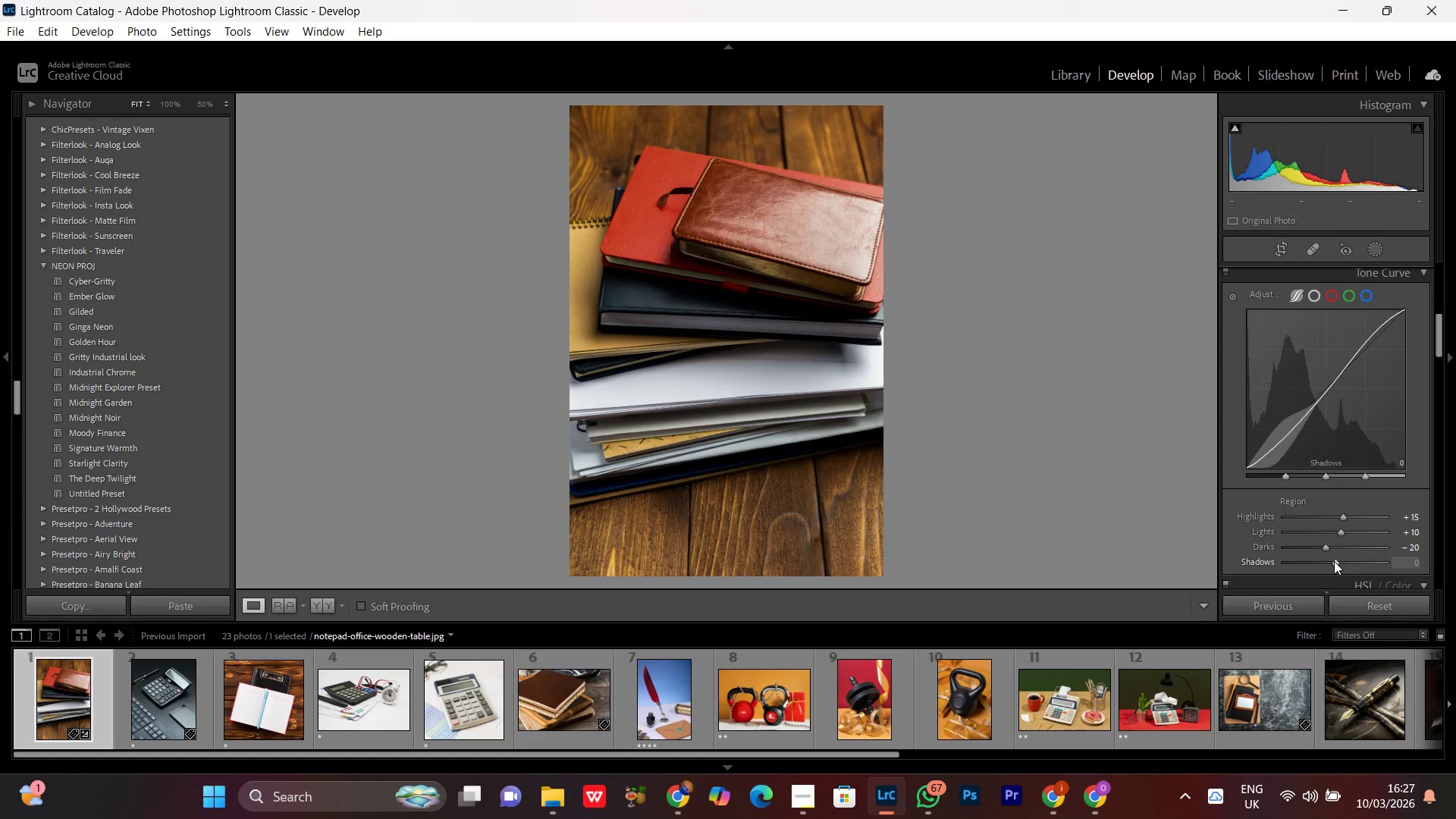 
scroll: coordinate [1334, 561], scroll_direction: down, amount: 1.0
 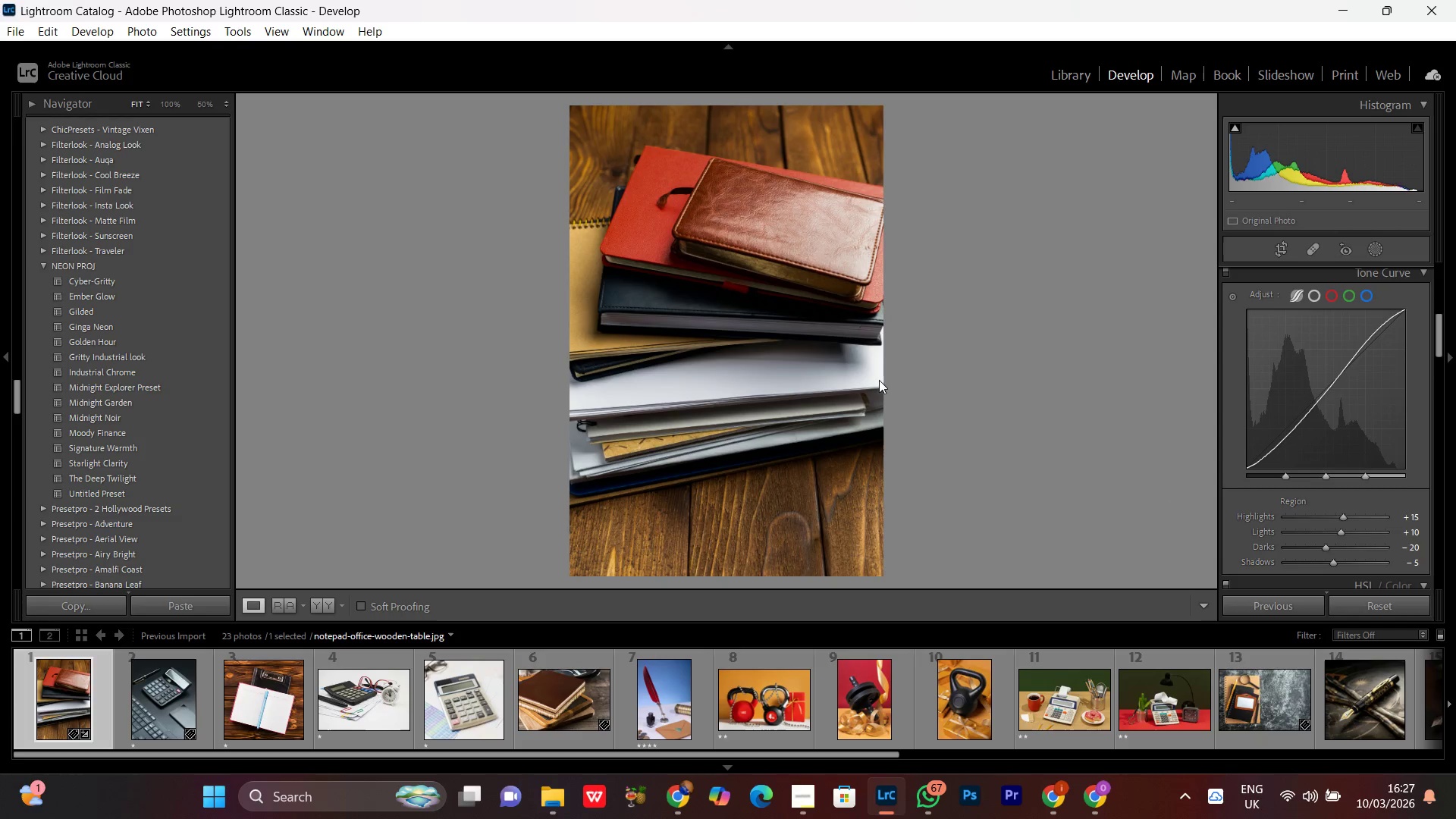 
double_click([766, 257])
 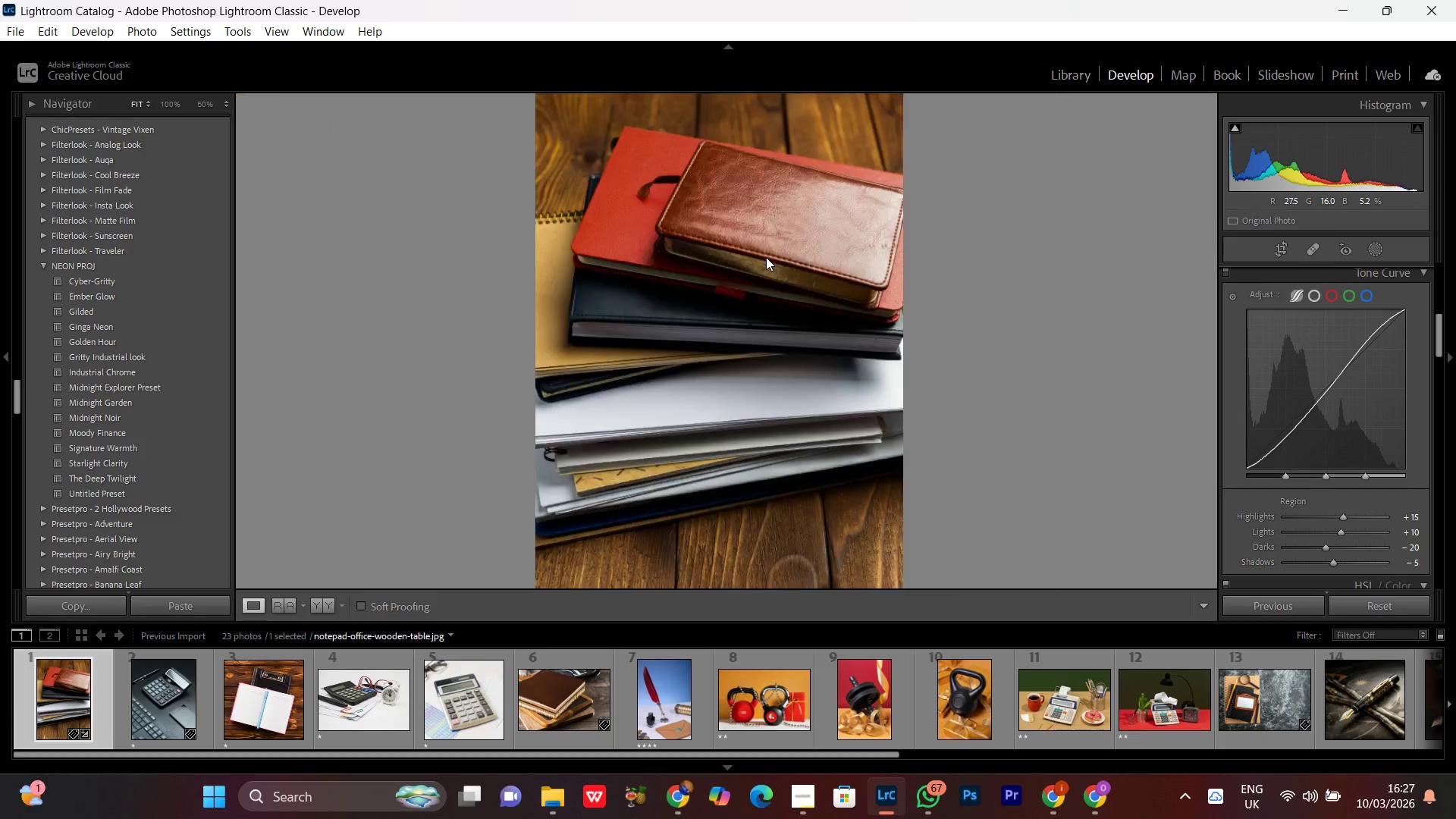 
triple_click([766, 257])
 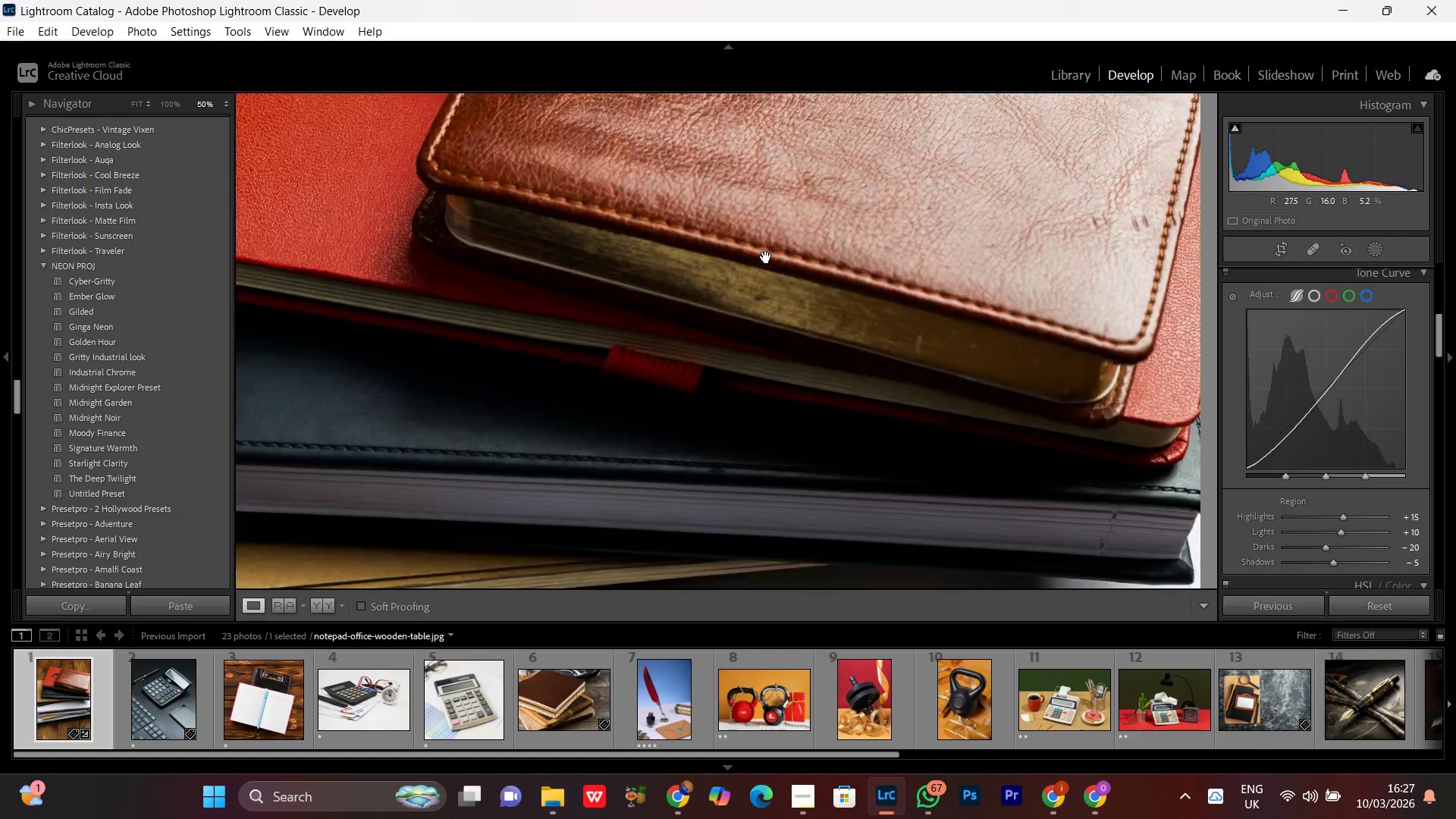 
triple_click([766, 257])
 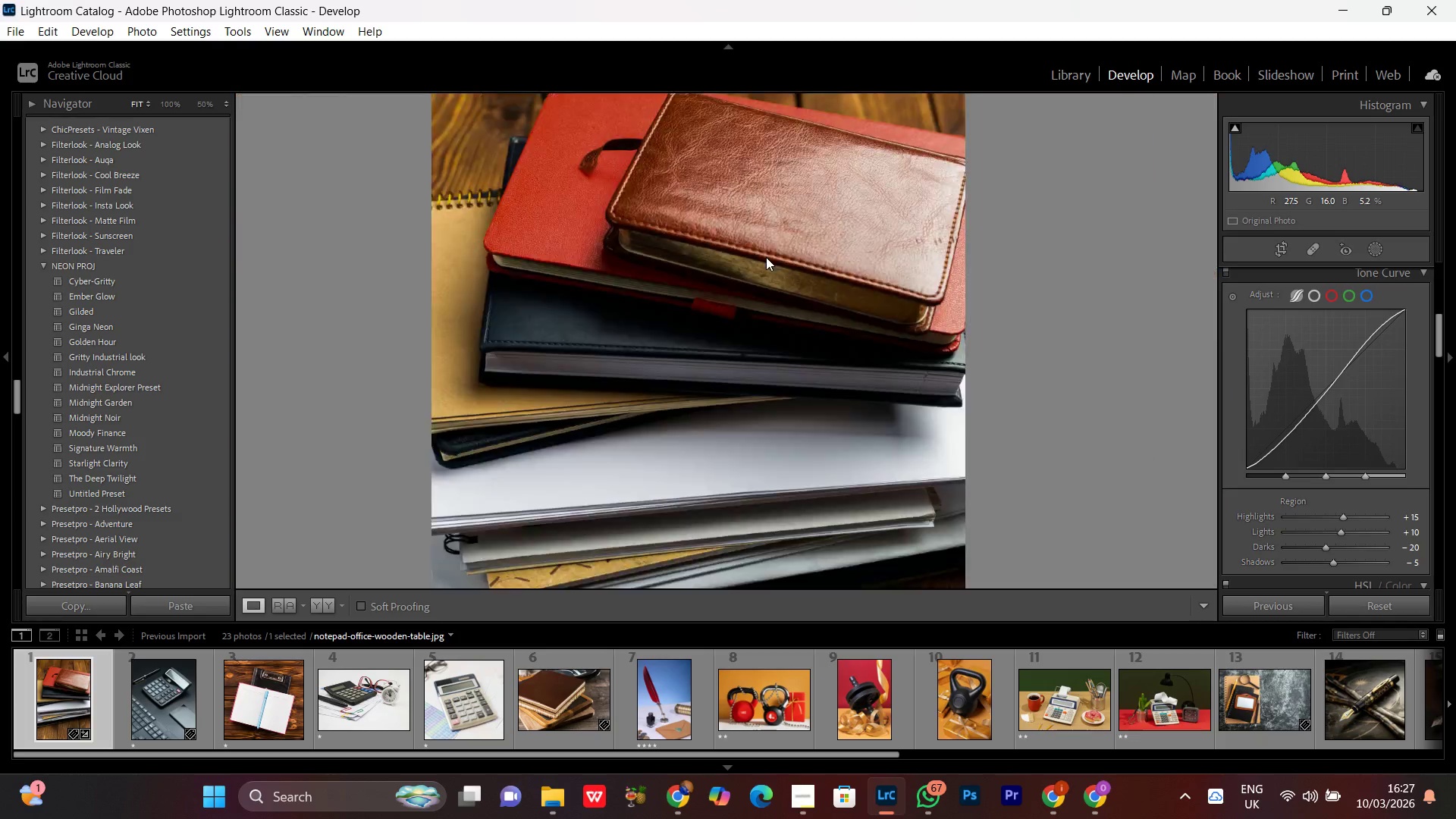 
triple_click([766, 257])
 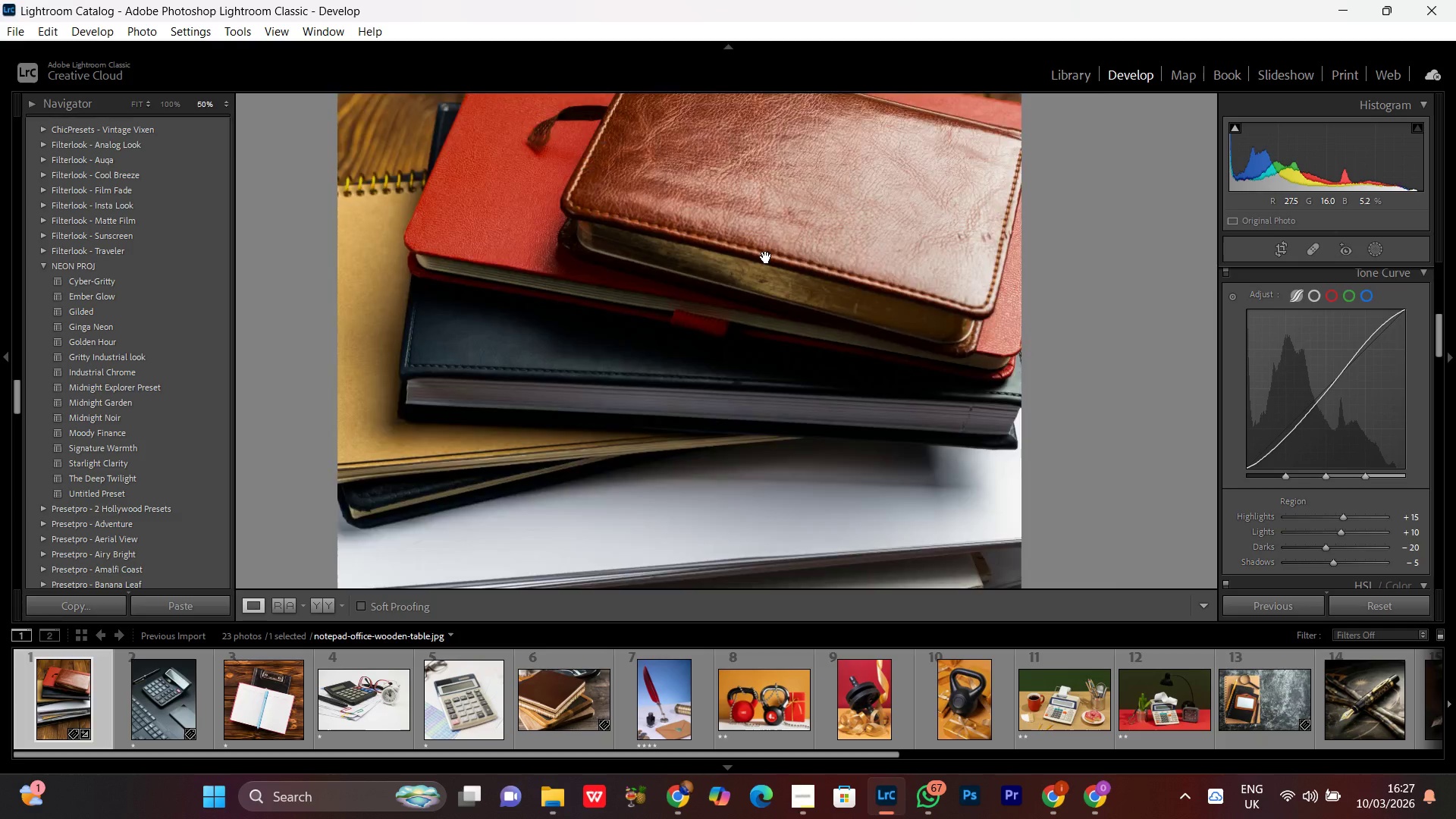 
triple_click([766, 257])
 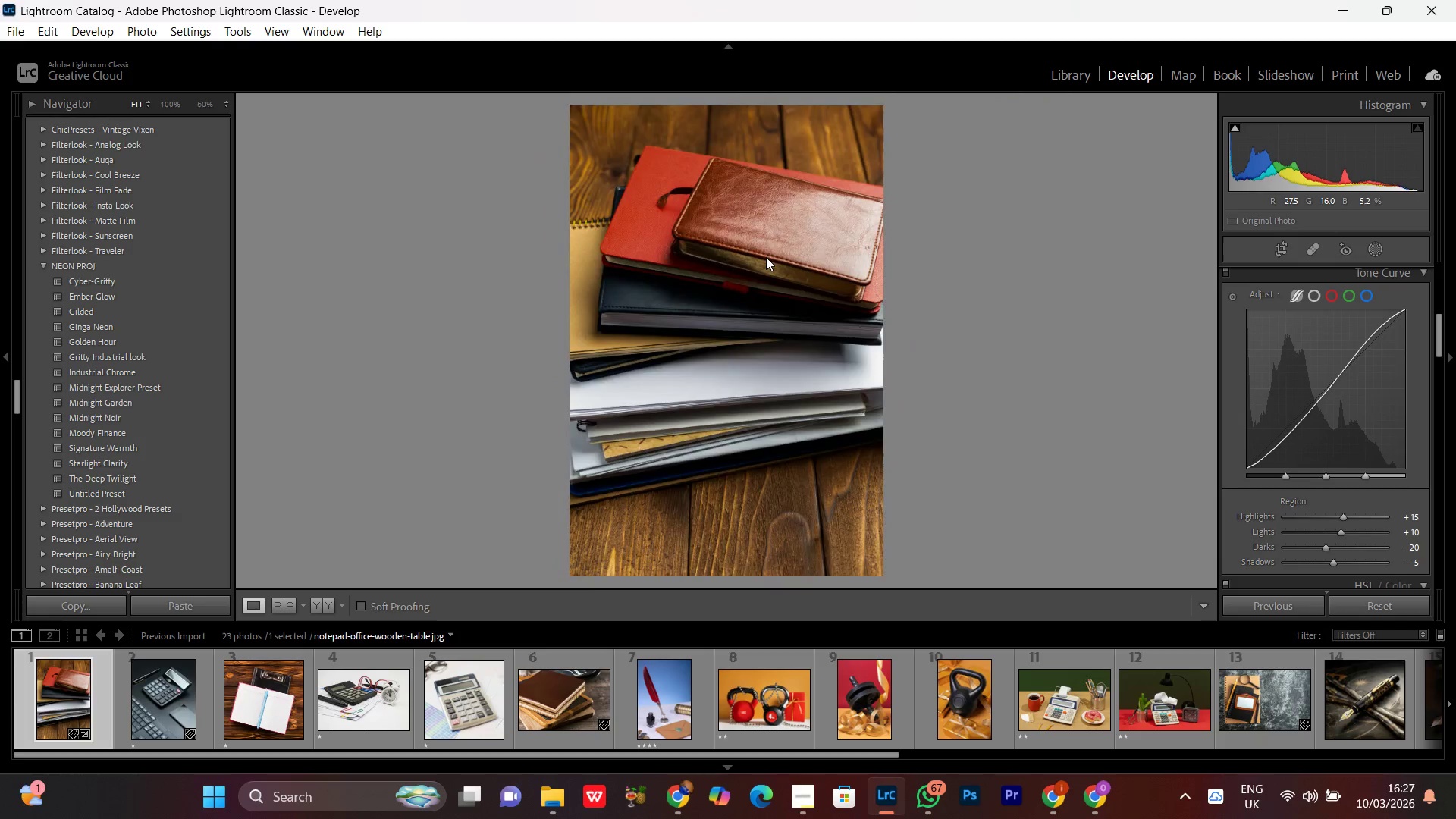 
double_click([766, 257])
 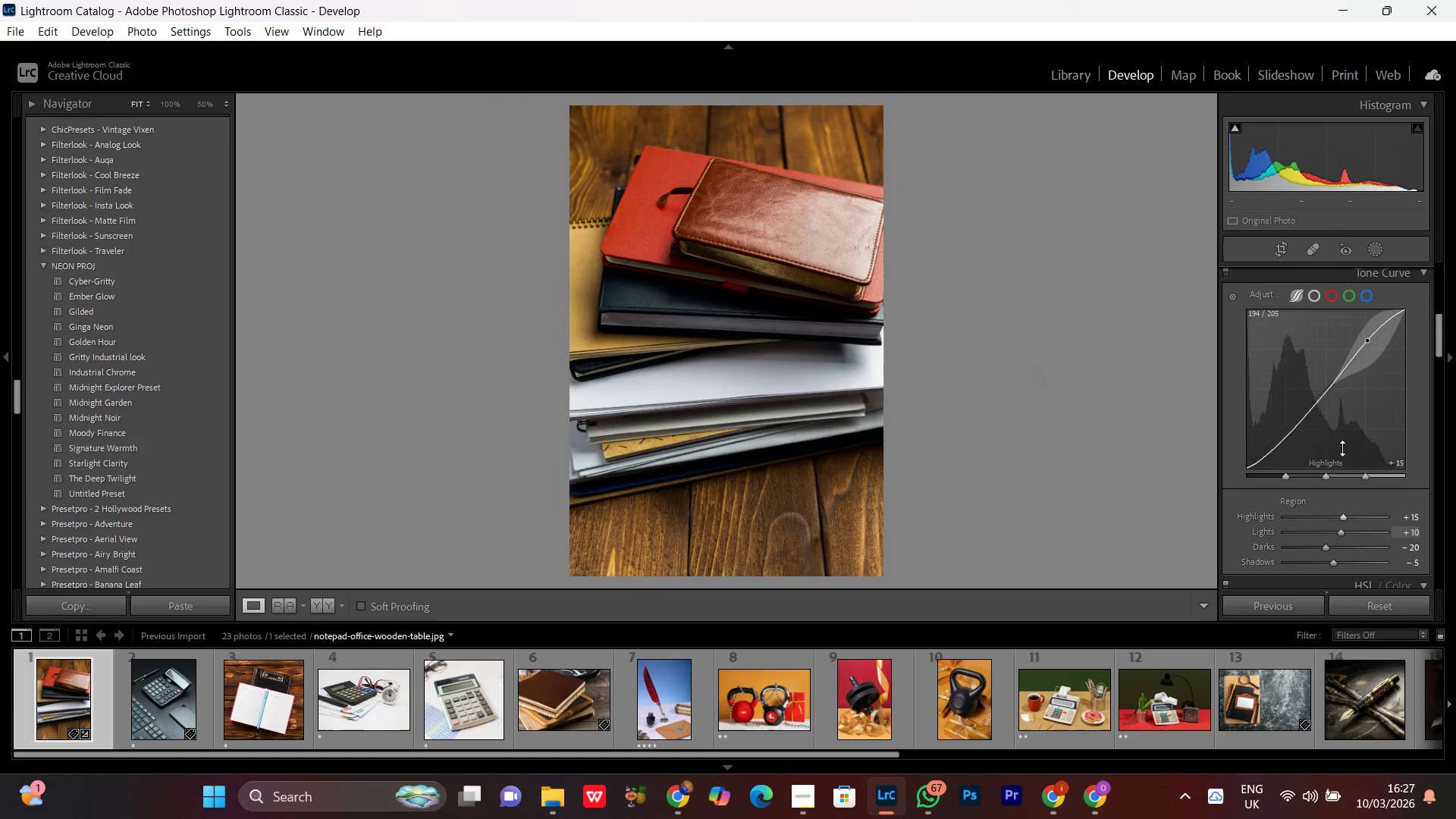 
scroll: coordinate [1342, 448], scroll_direction: up, amount: 1.0
 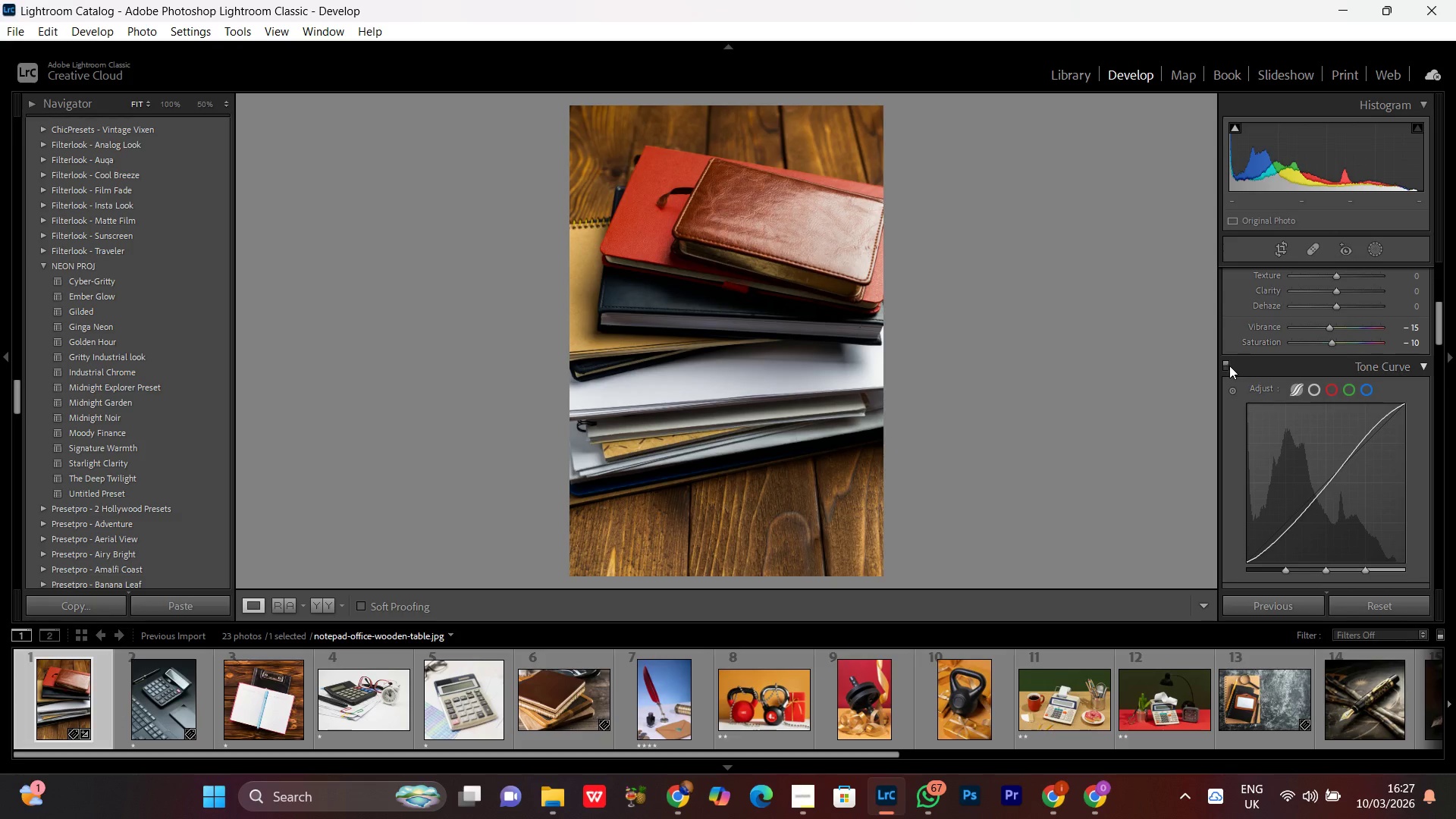 
left_click([1228, 364])
 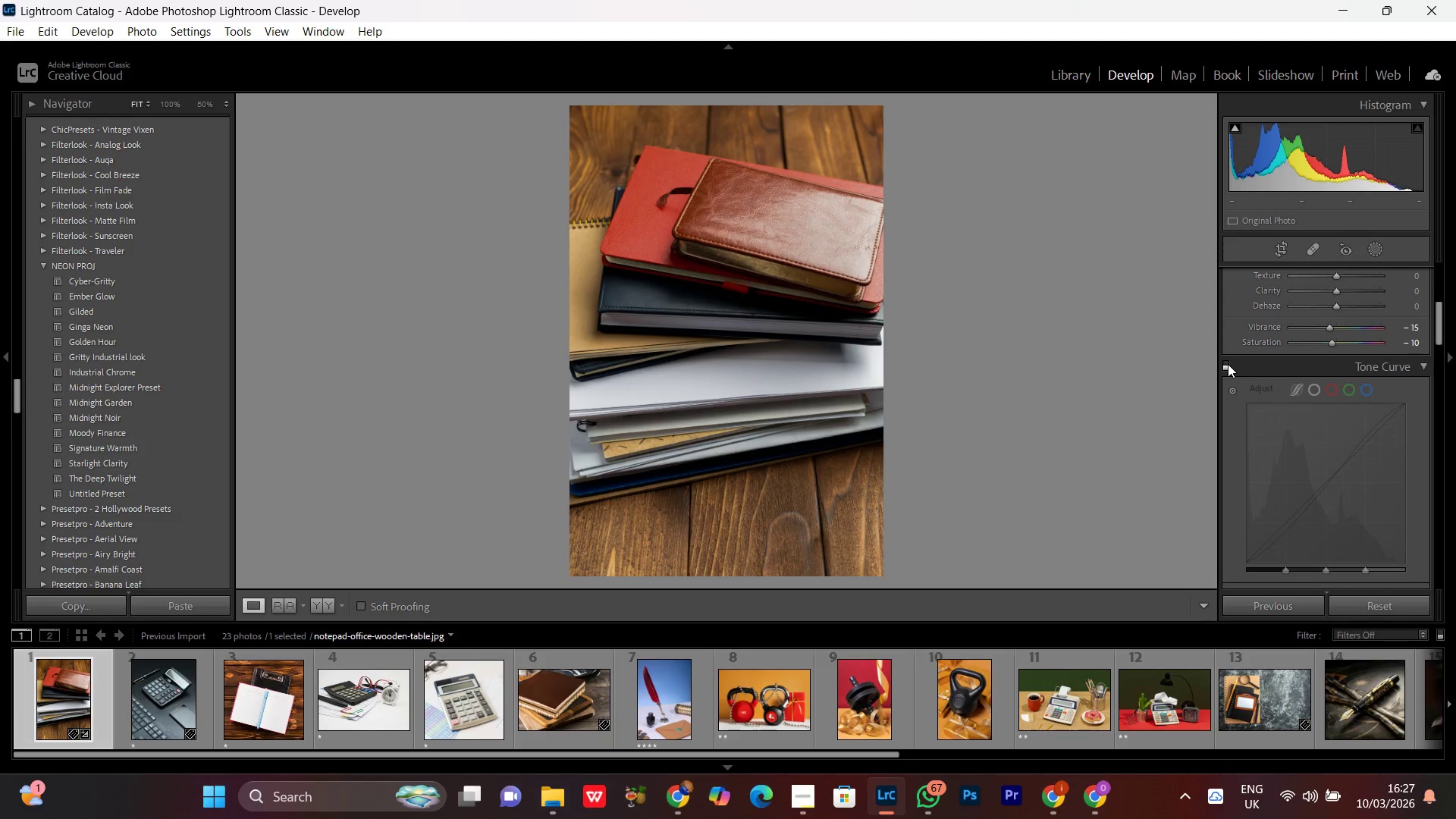 
left_click([1228, 364])
 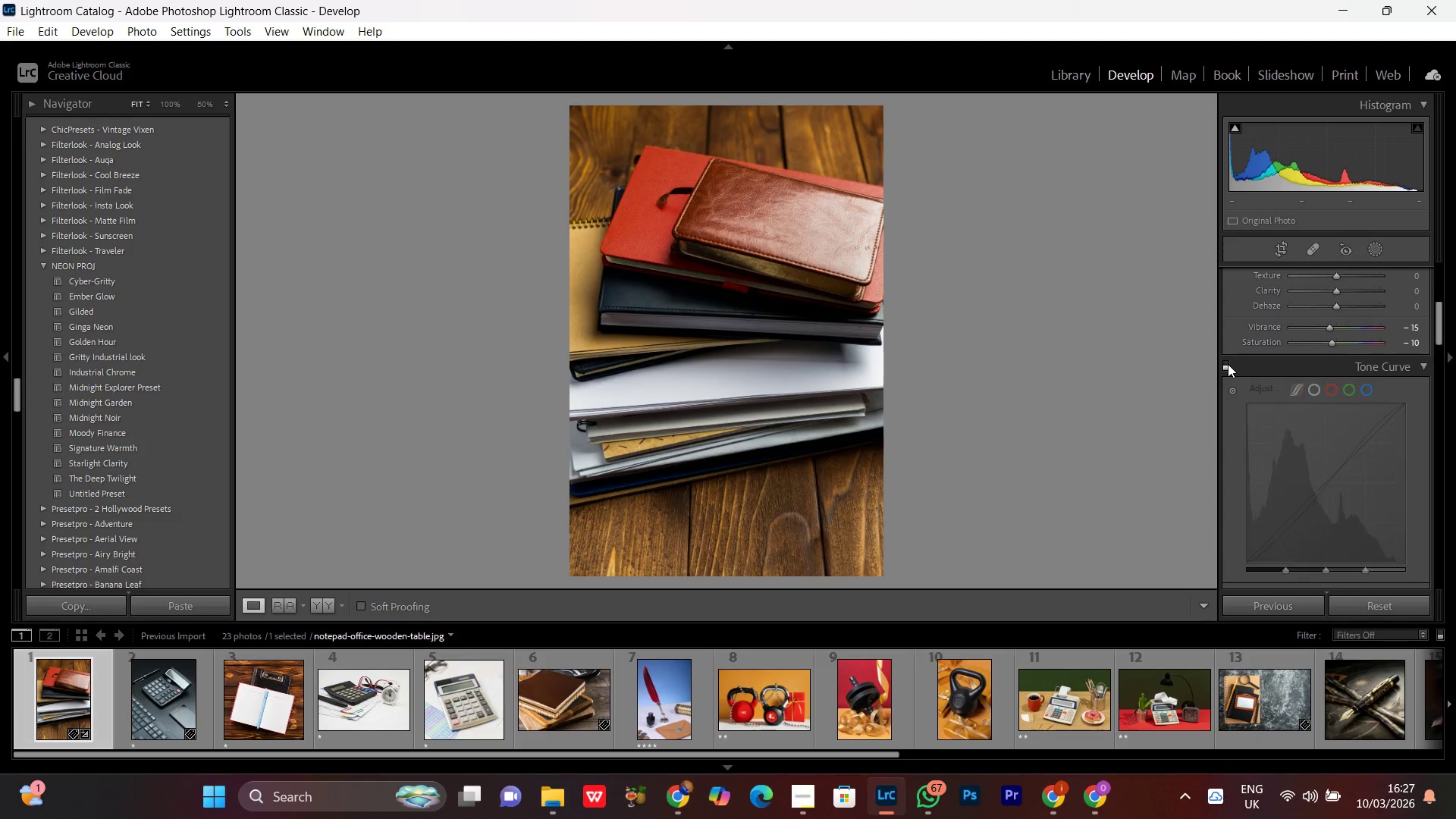 
double_click([1228, 364])
 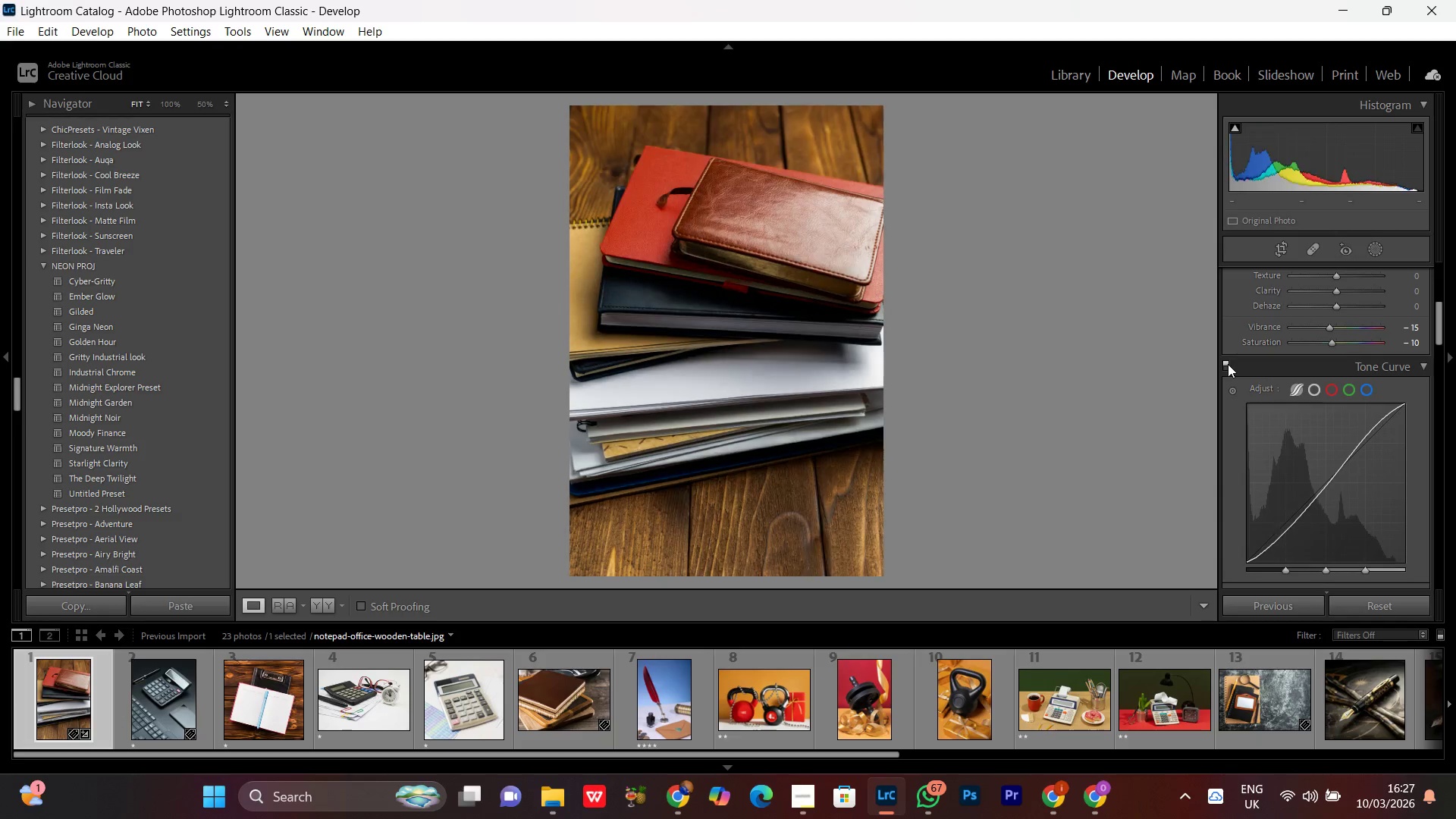 
triple_click([1228, 364])
 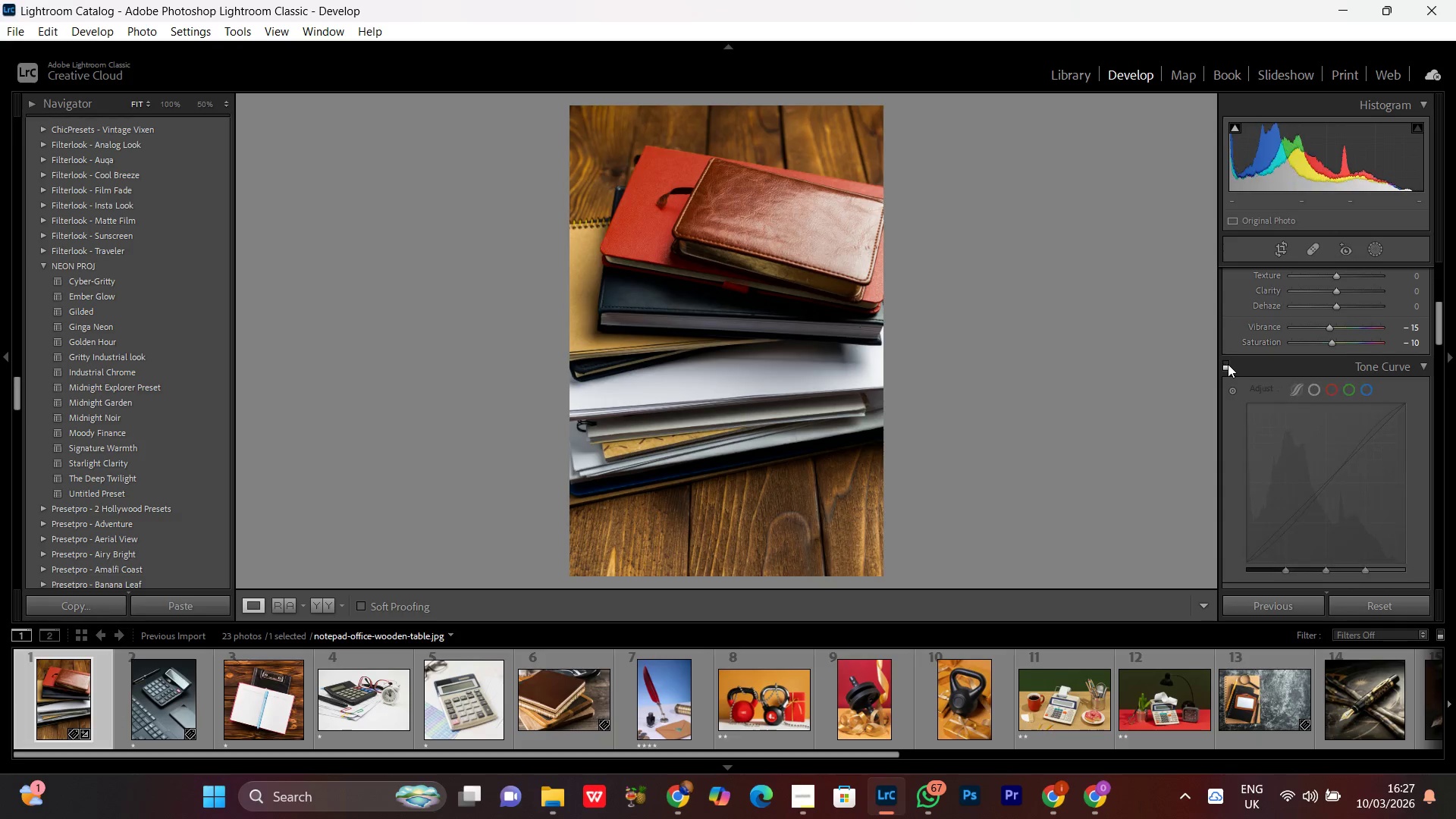 
triple_click([1228, 364])
 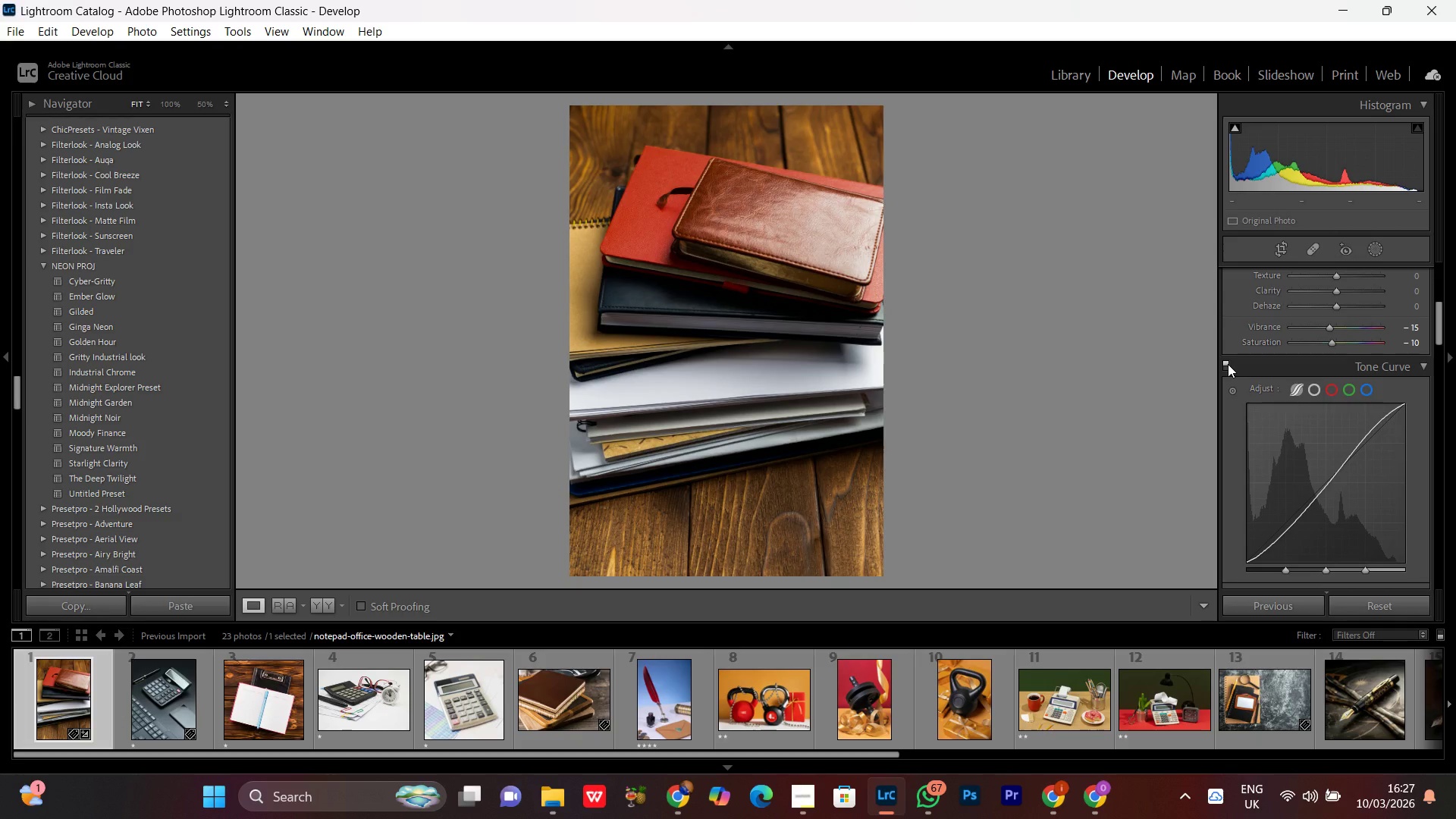 
wait(7.58)
 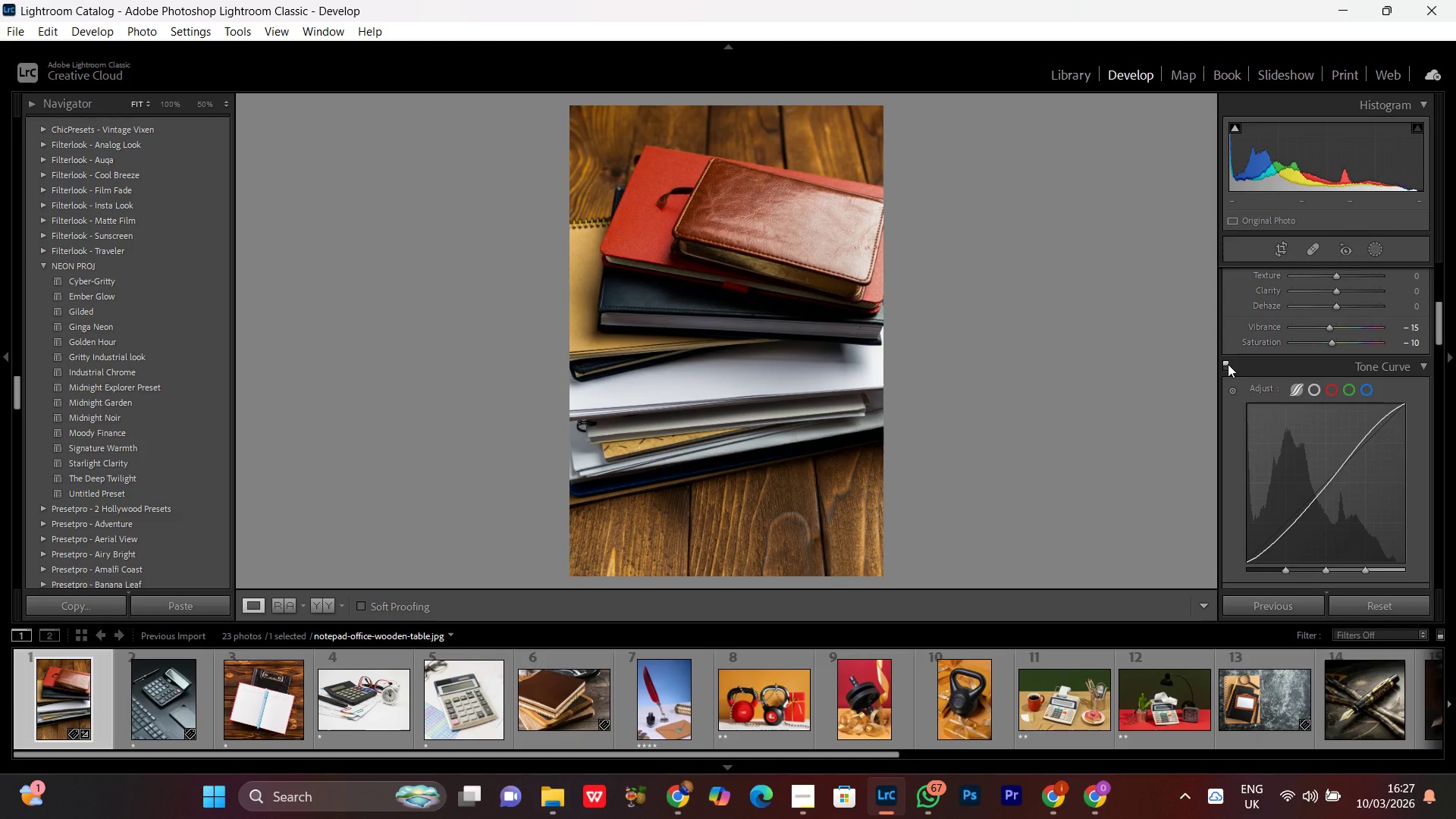 
double_click([1228, 364])
 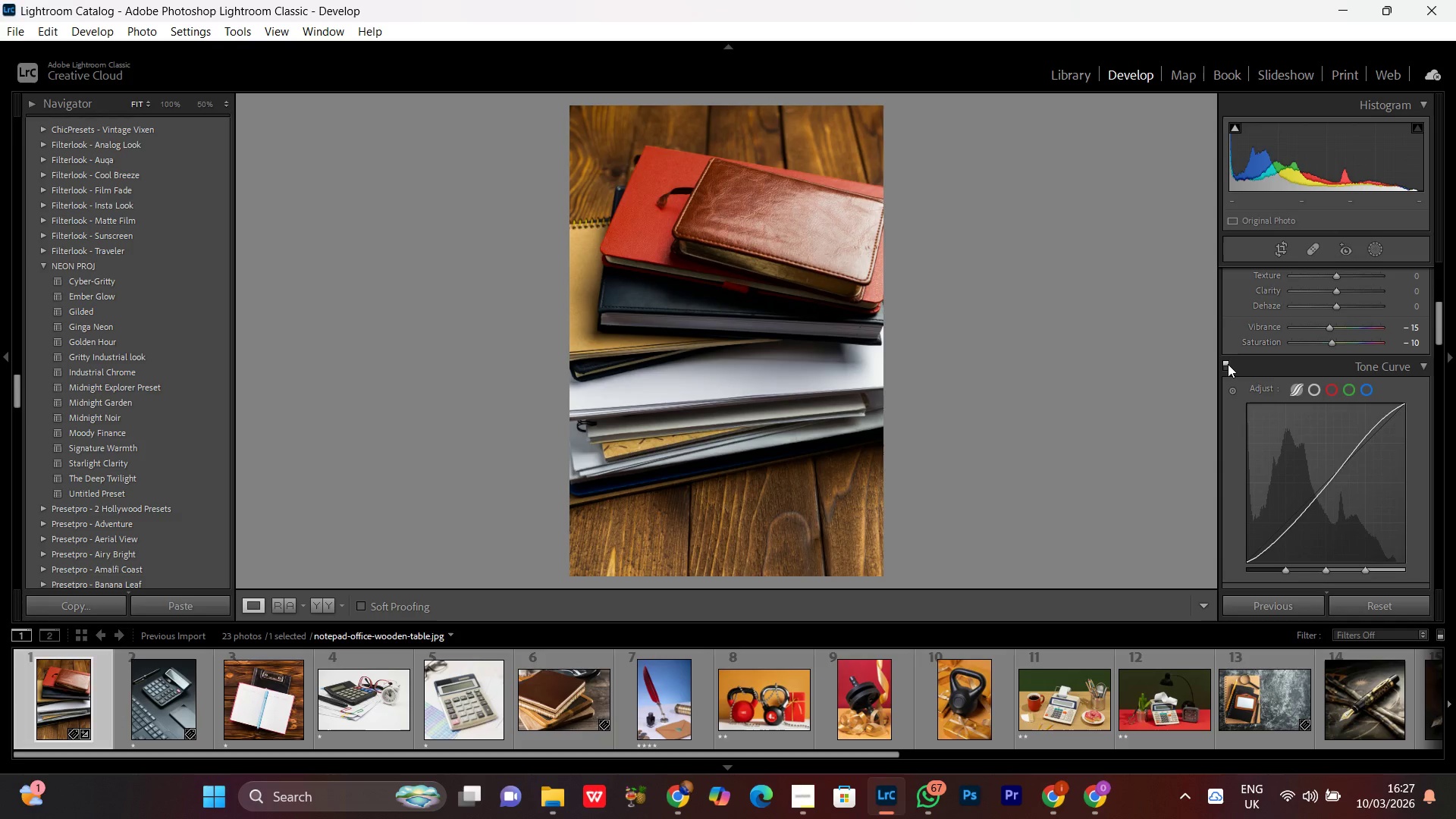 
triple_click([1228, 364])
 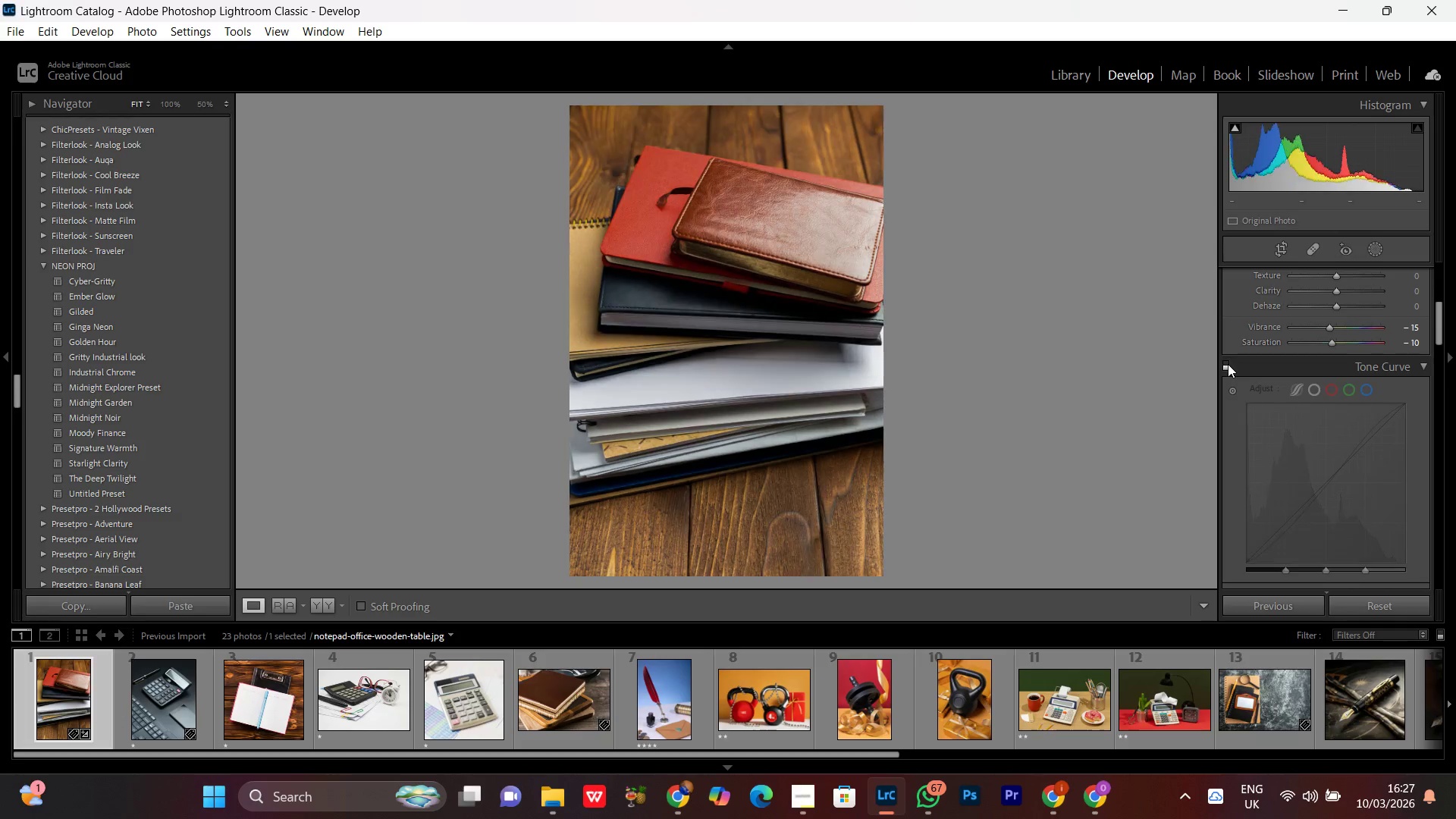 
triple_click([1228, 364])
 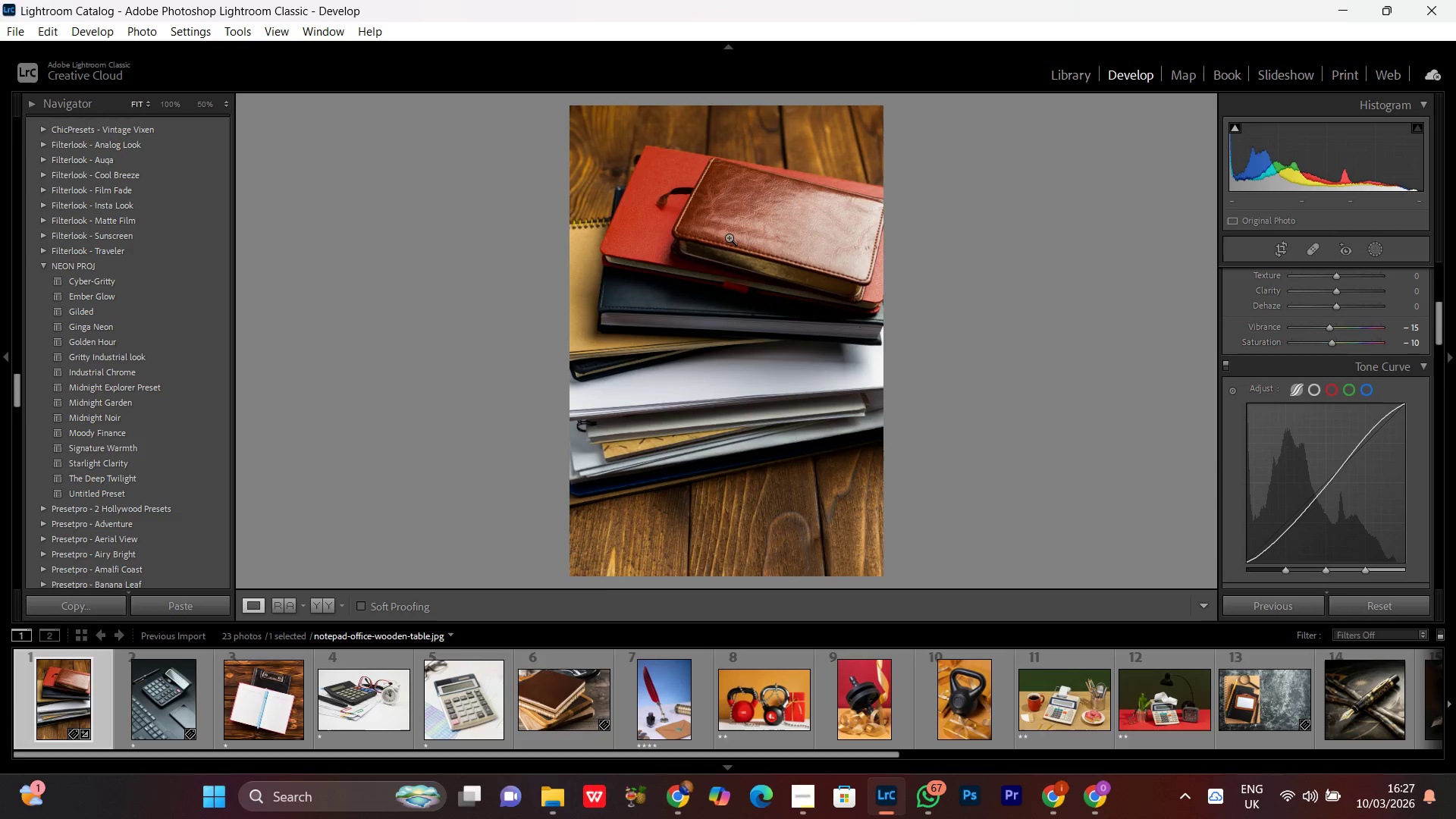 
double_click([737, 234])
 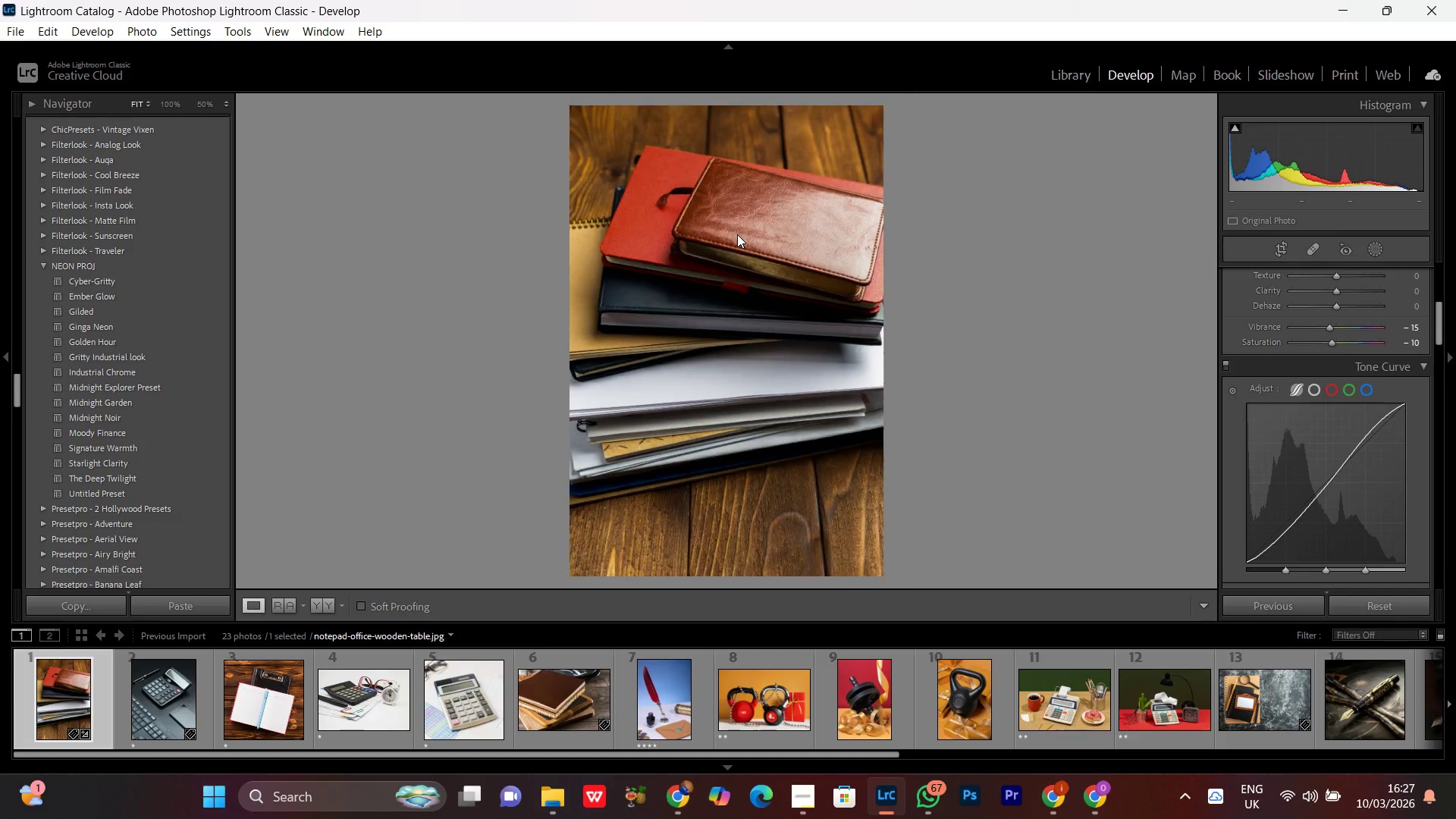 
triple_click([737, 234])
 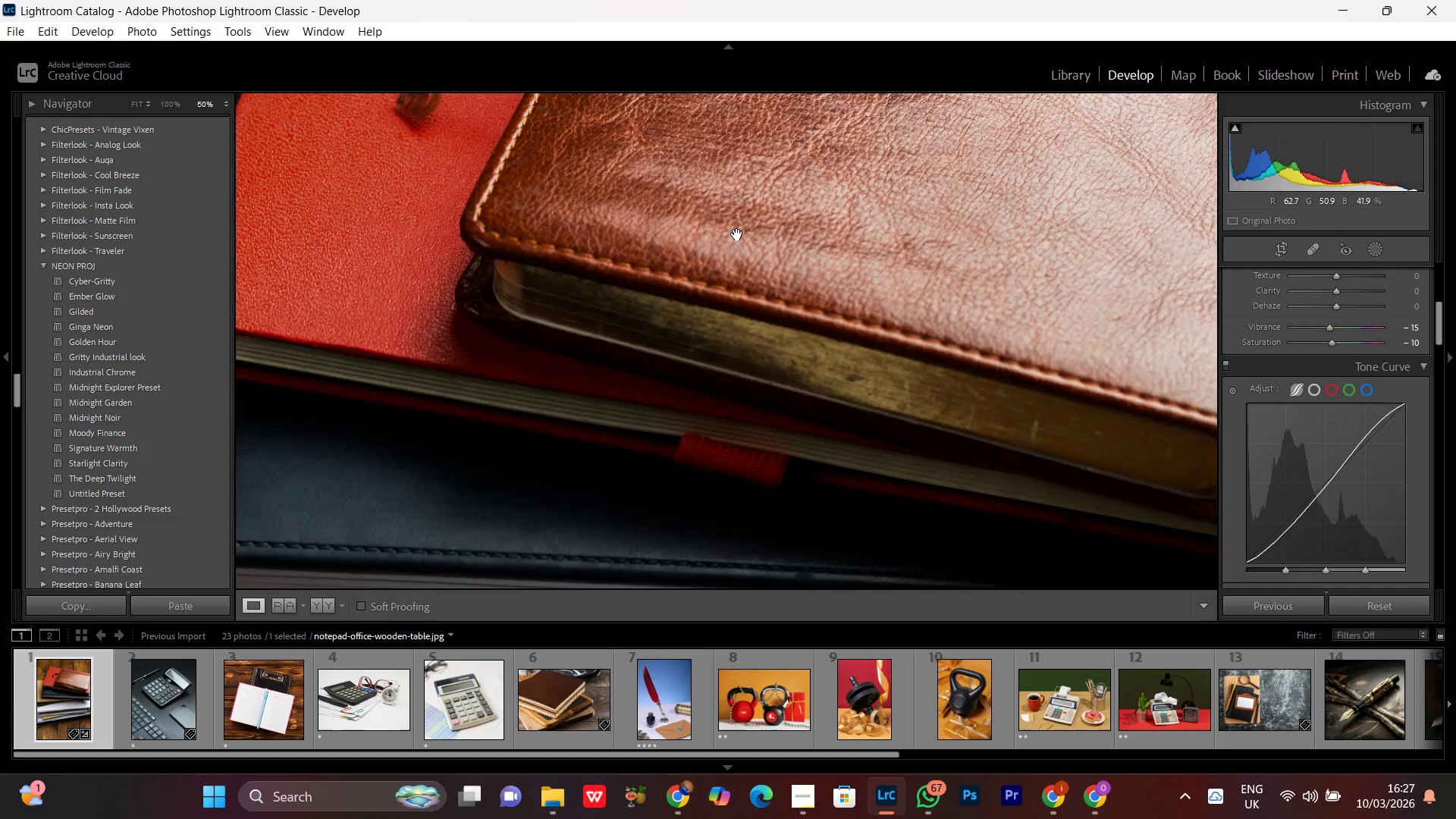 
triple_click([737, 234])
 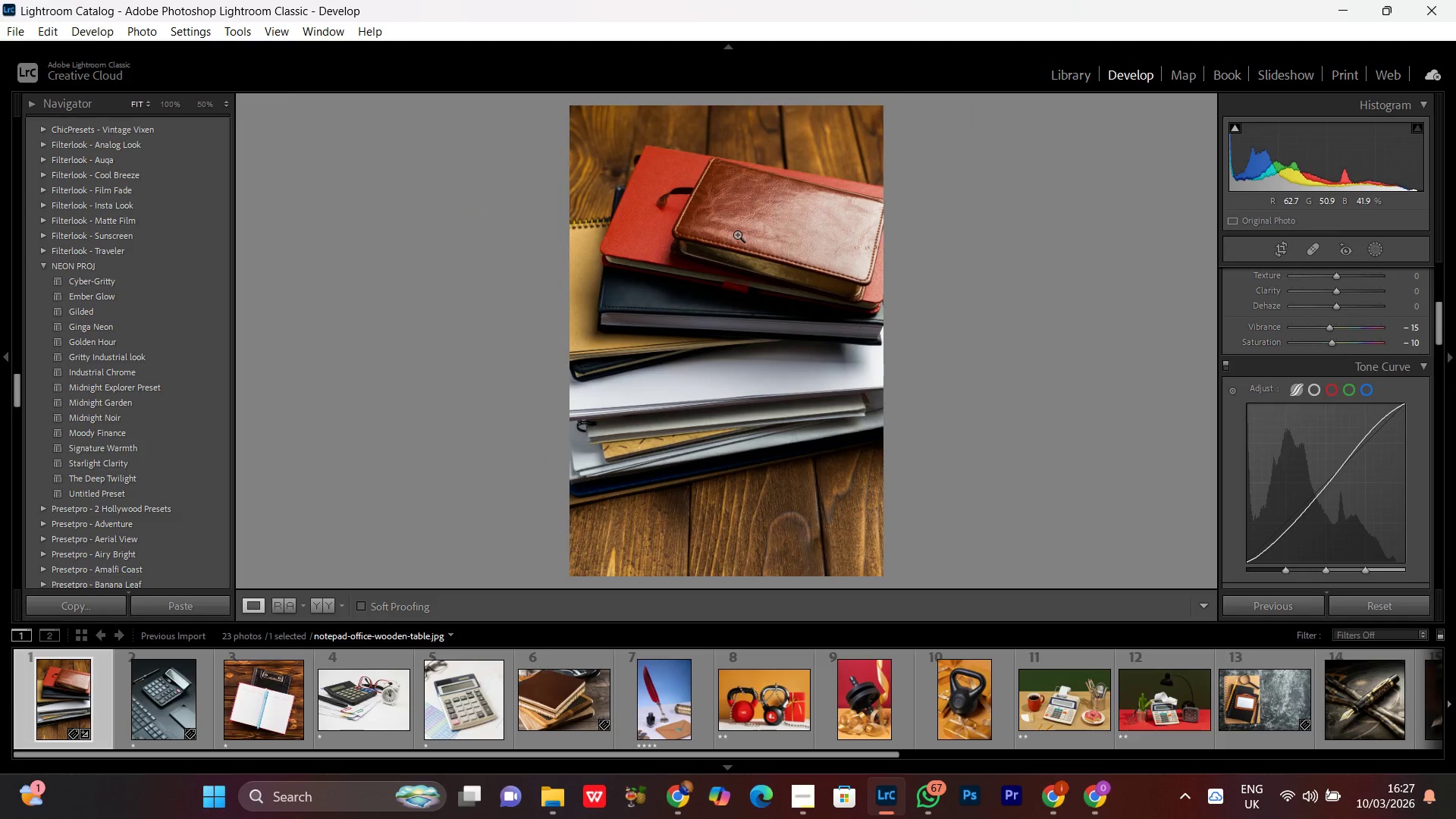 
double_click([737, 234])
 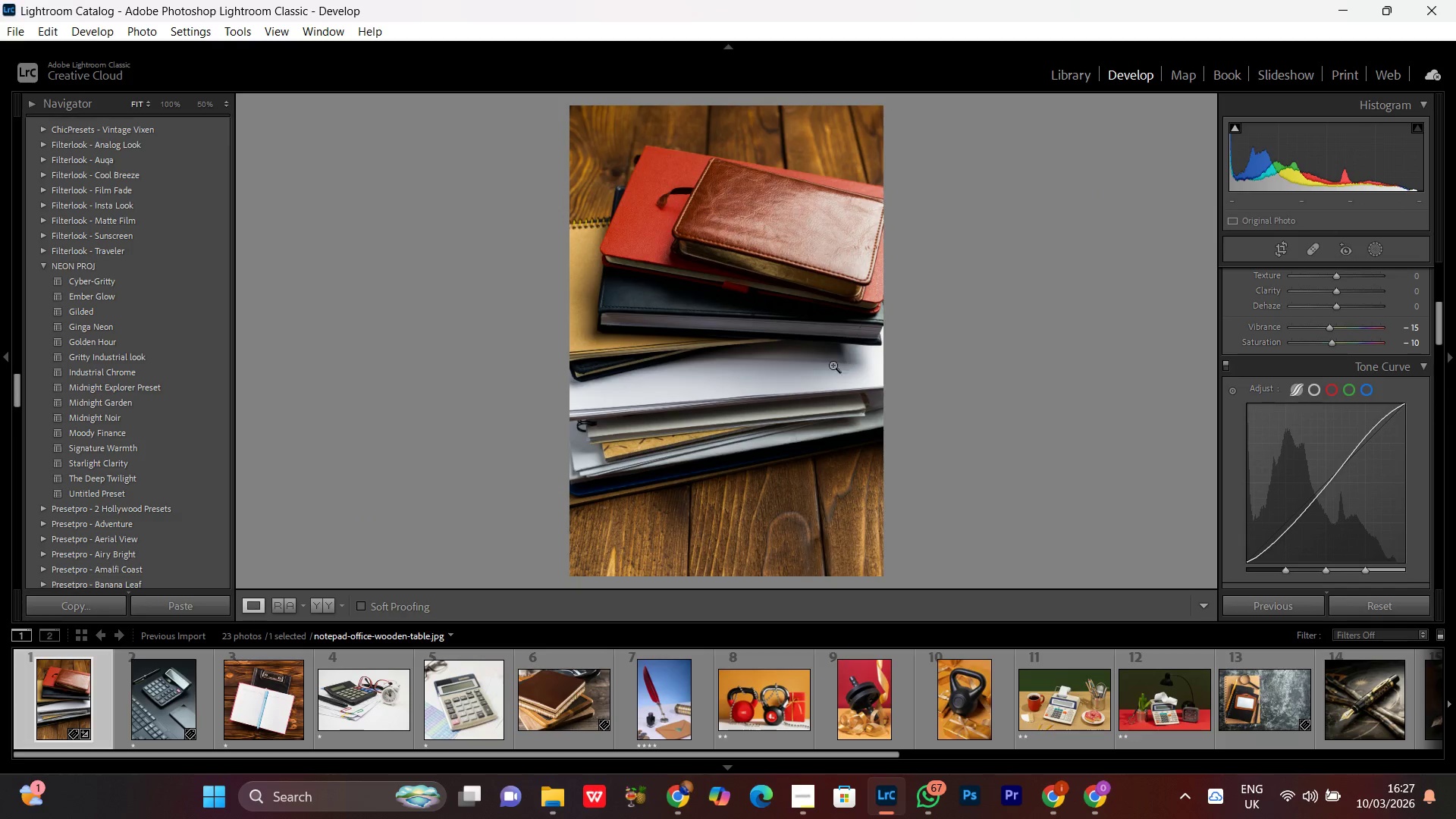 
double_click([808, 325])
 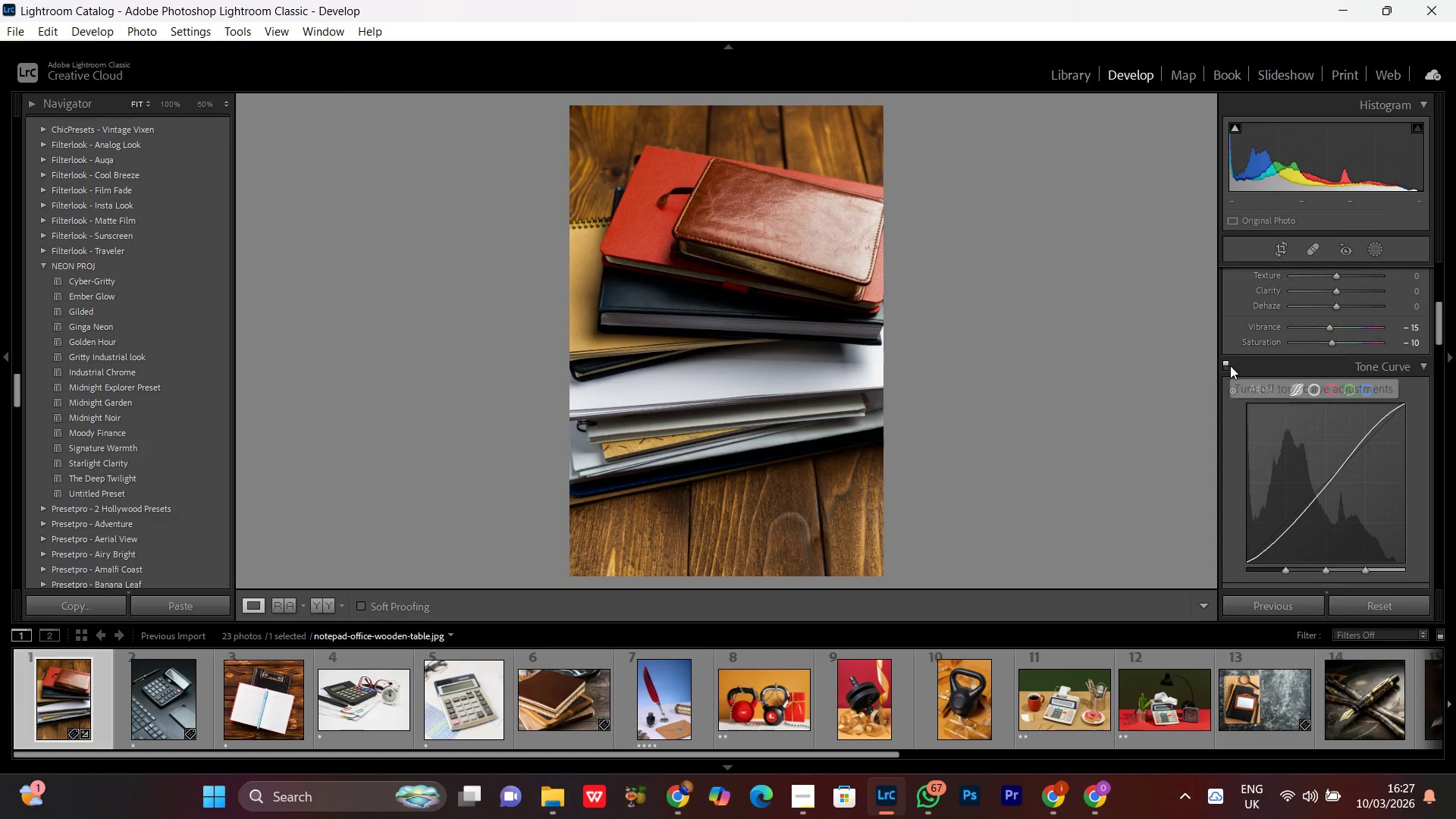 
double_click([1225, 366])
 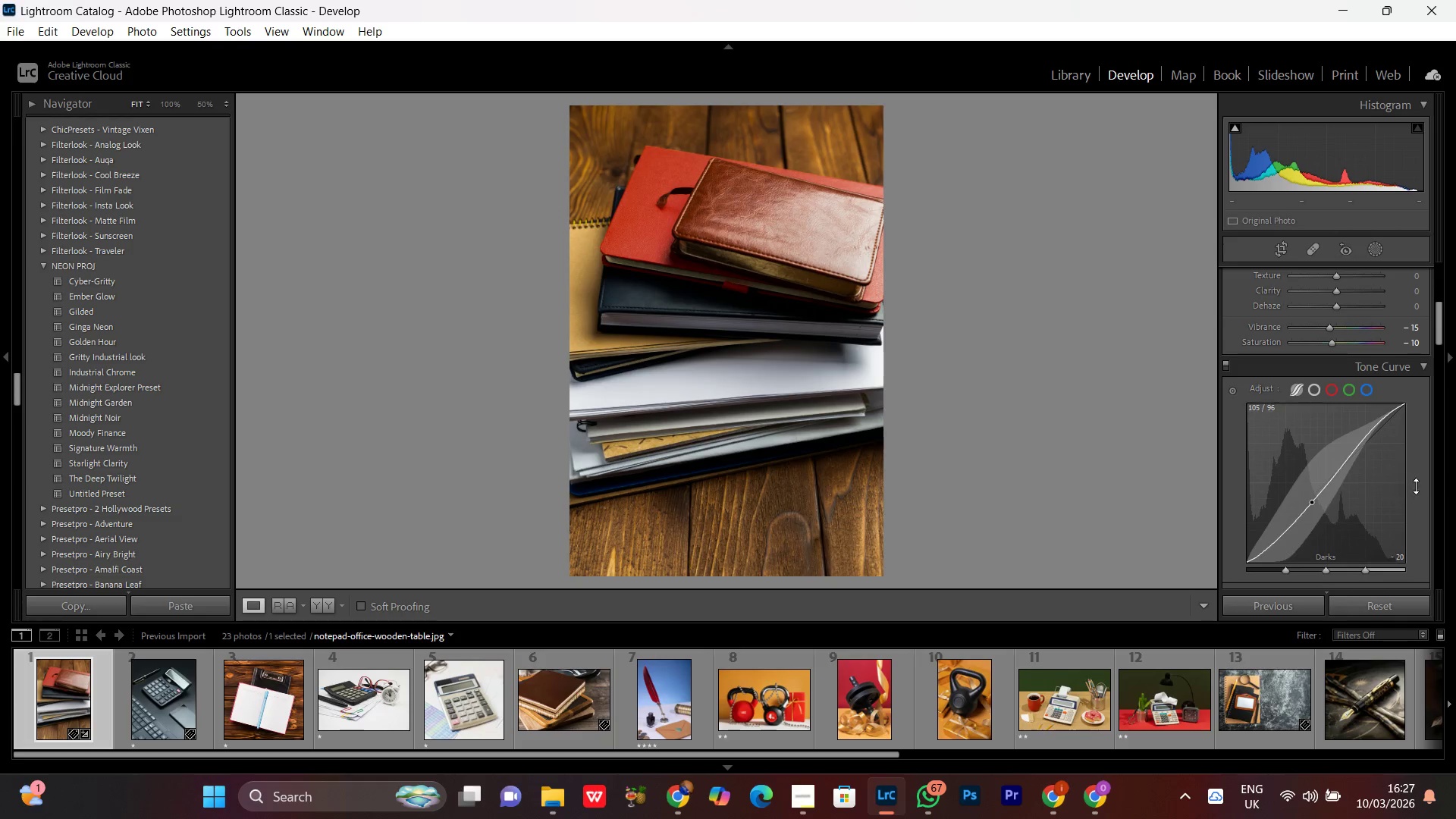 
scroll: coordinate [1416, 486], scroll_direction: down, amount: 2.0
 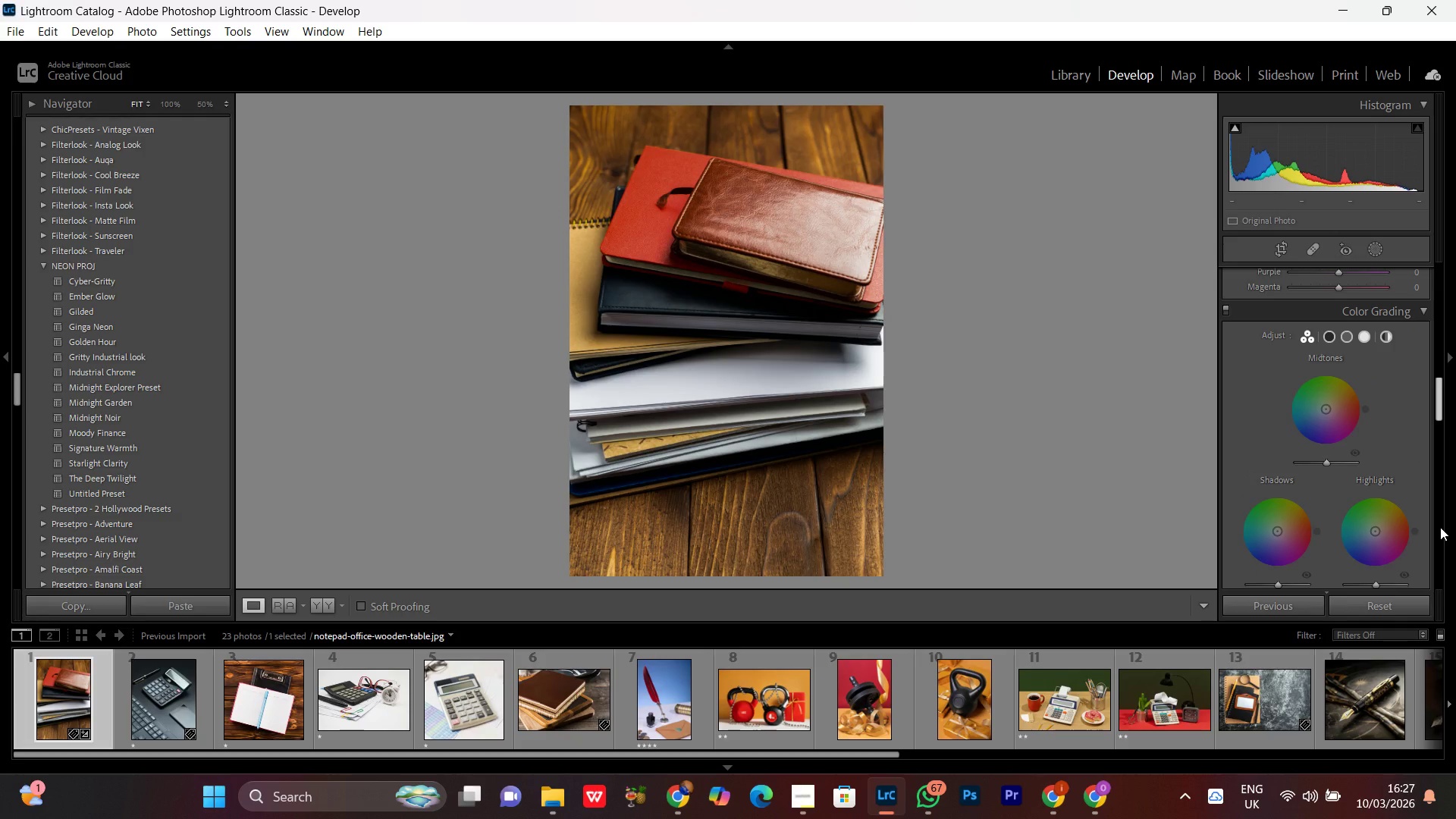 
wait(6.72)
 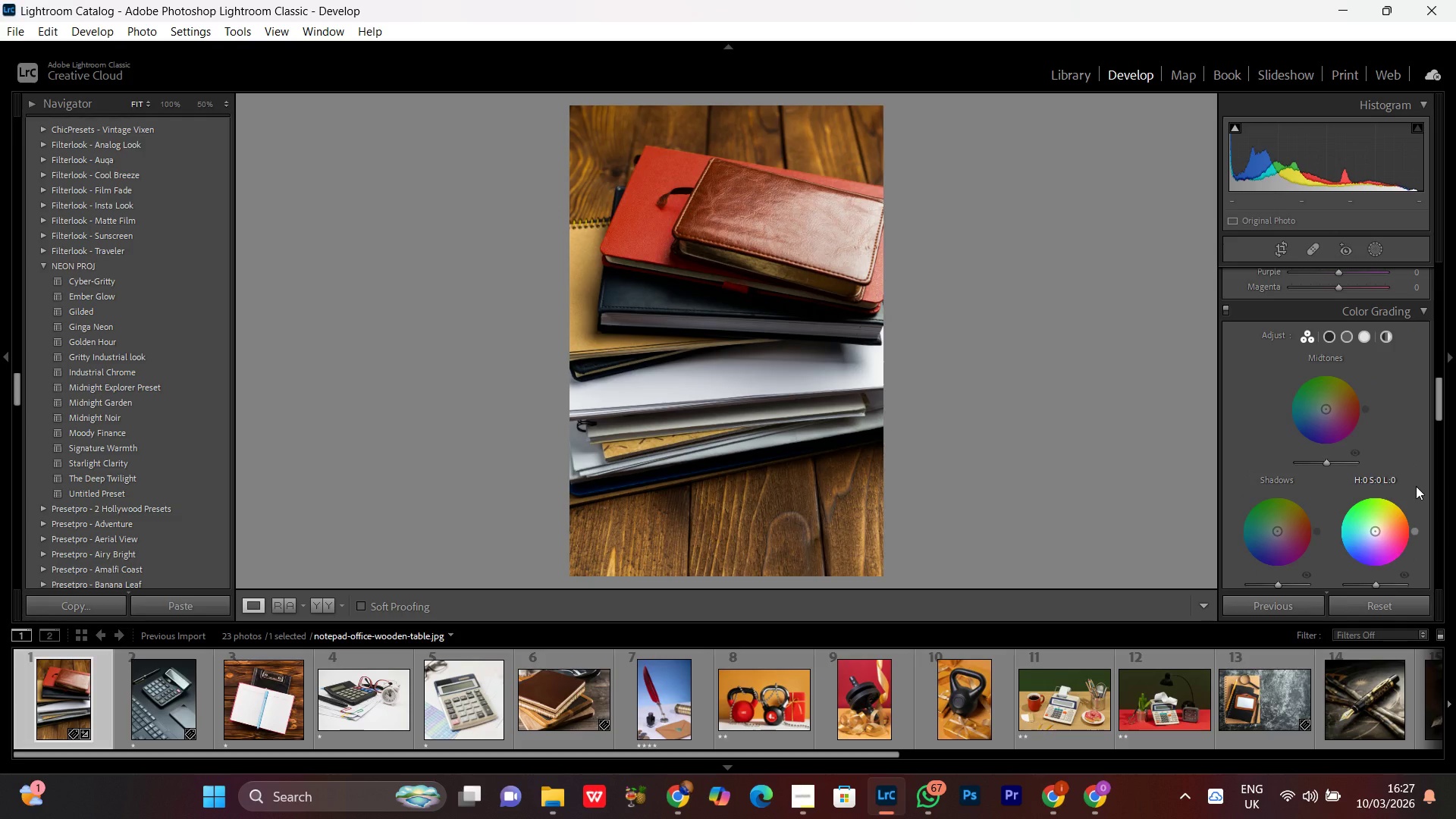 
scroll: coordinate [1282, 367], scroll_direction: up, amount: 1.0
 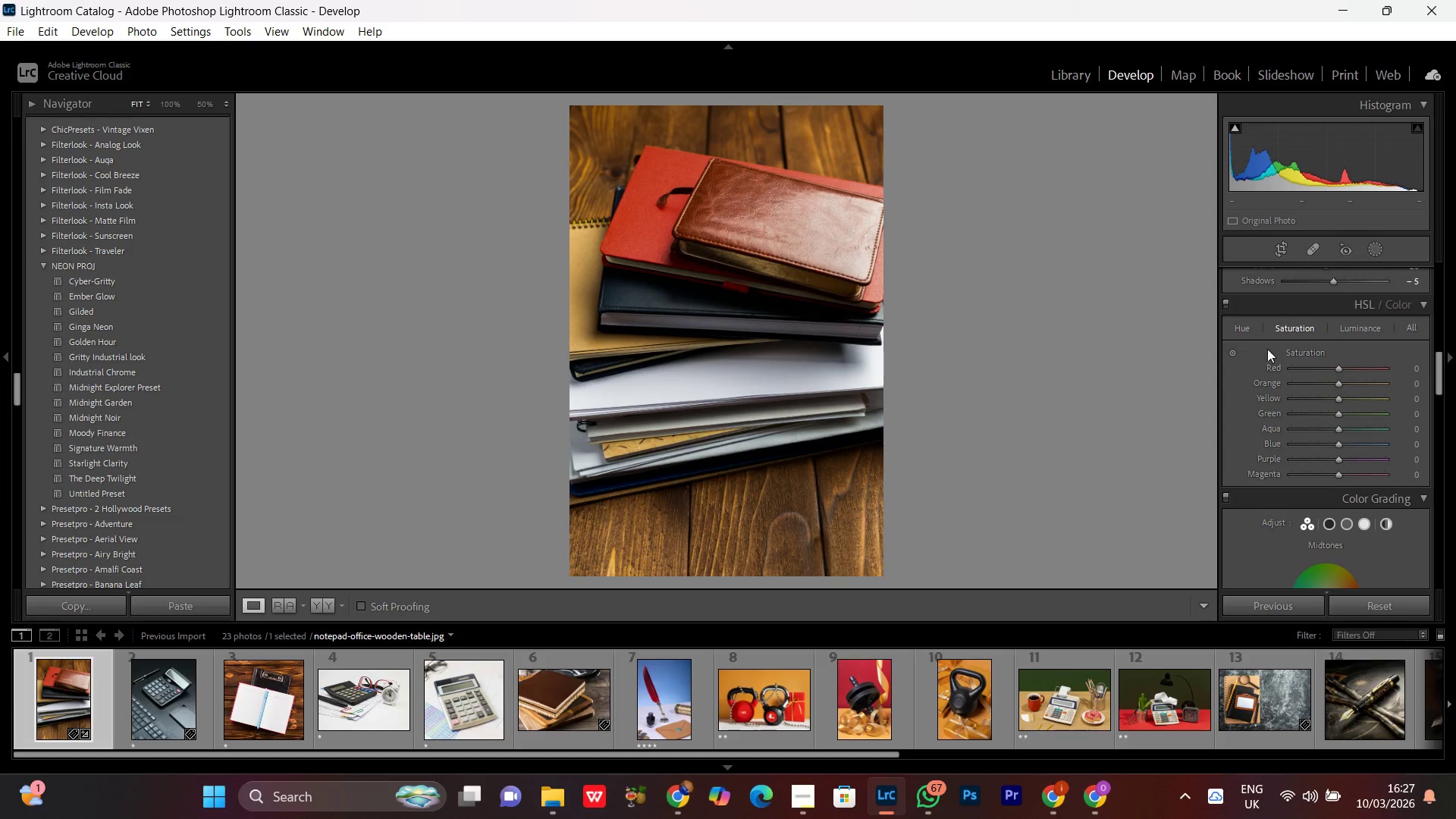 
left_click([1227, 325])
 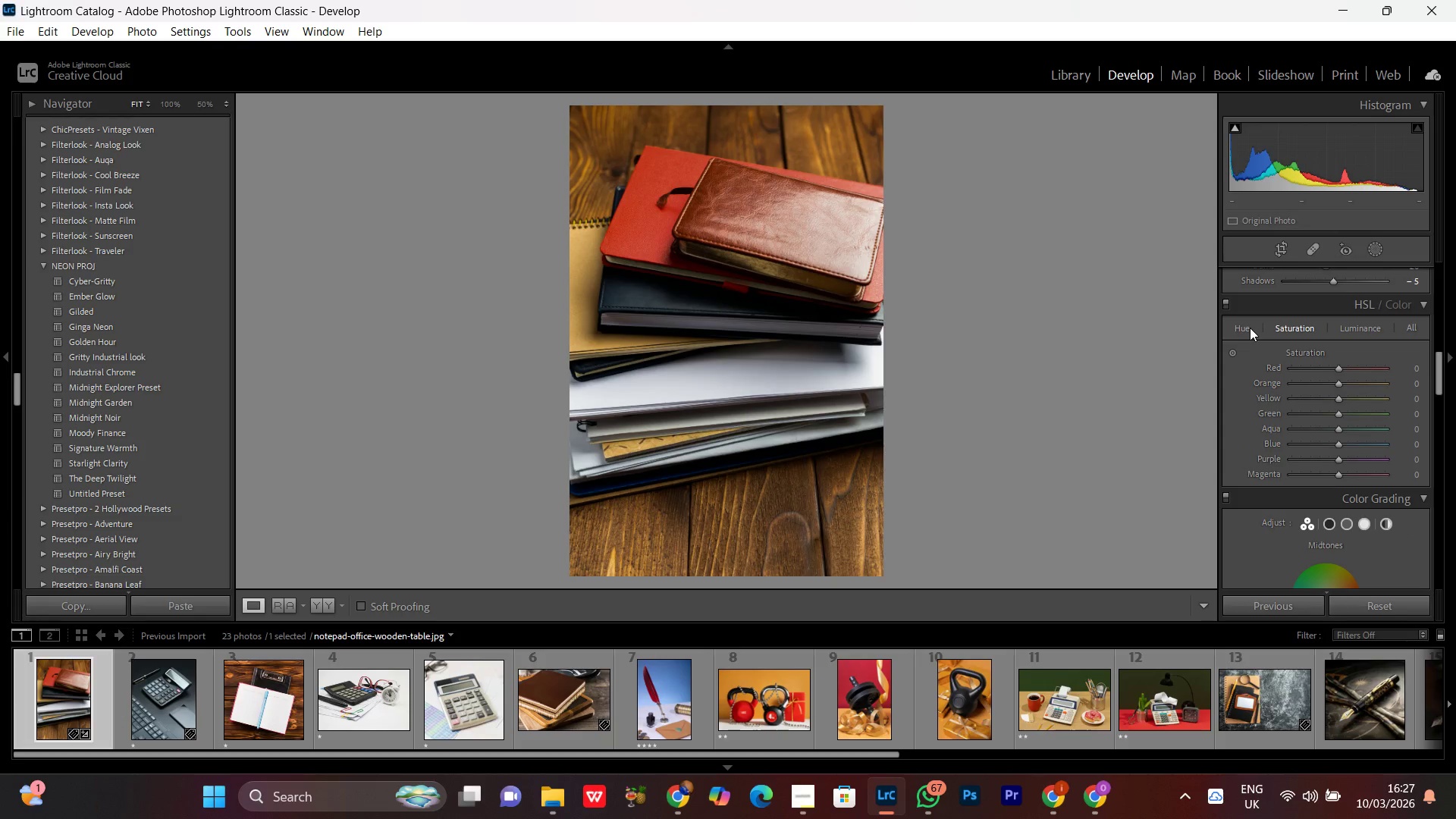 
left_click([1250, 328])
 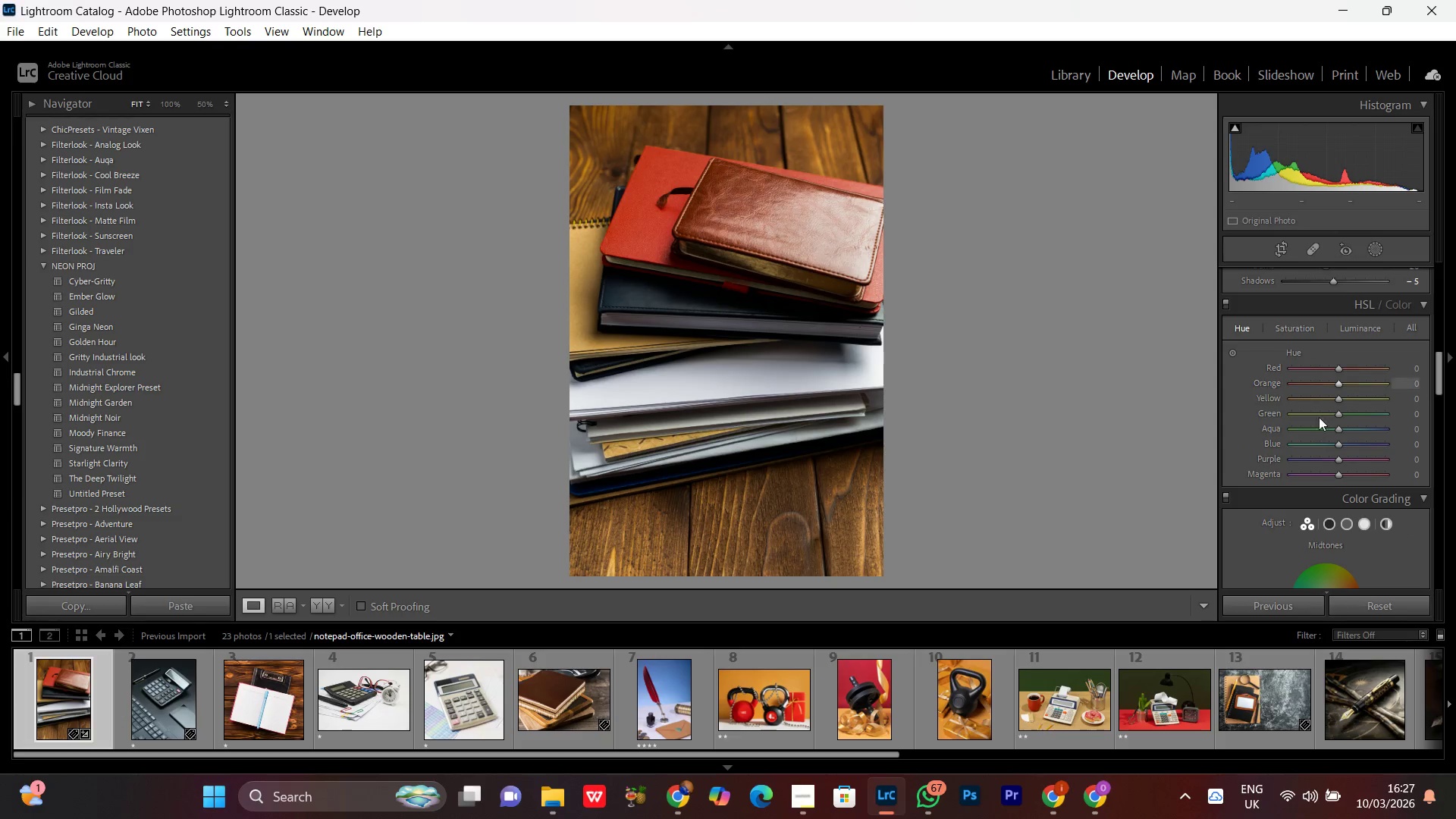 
left_click([1341, 370])
 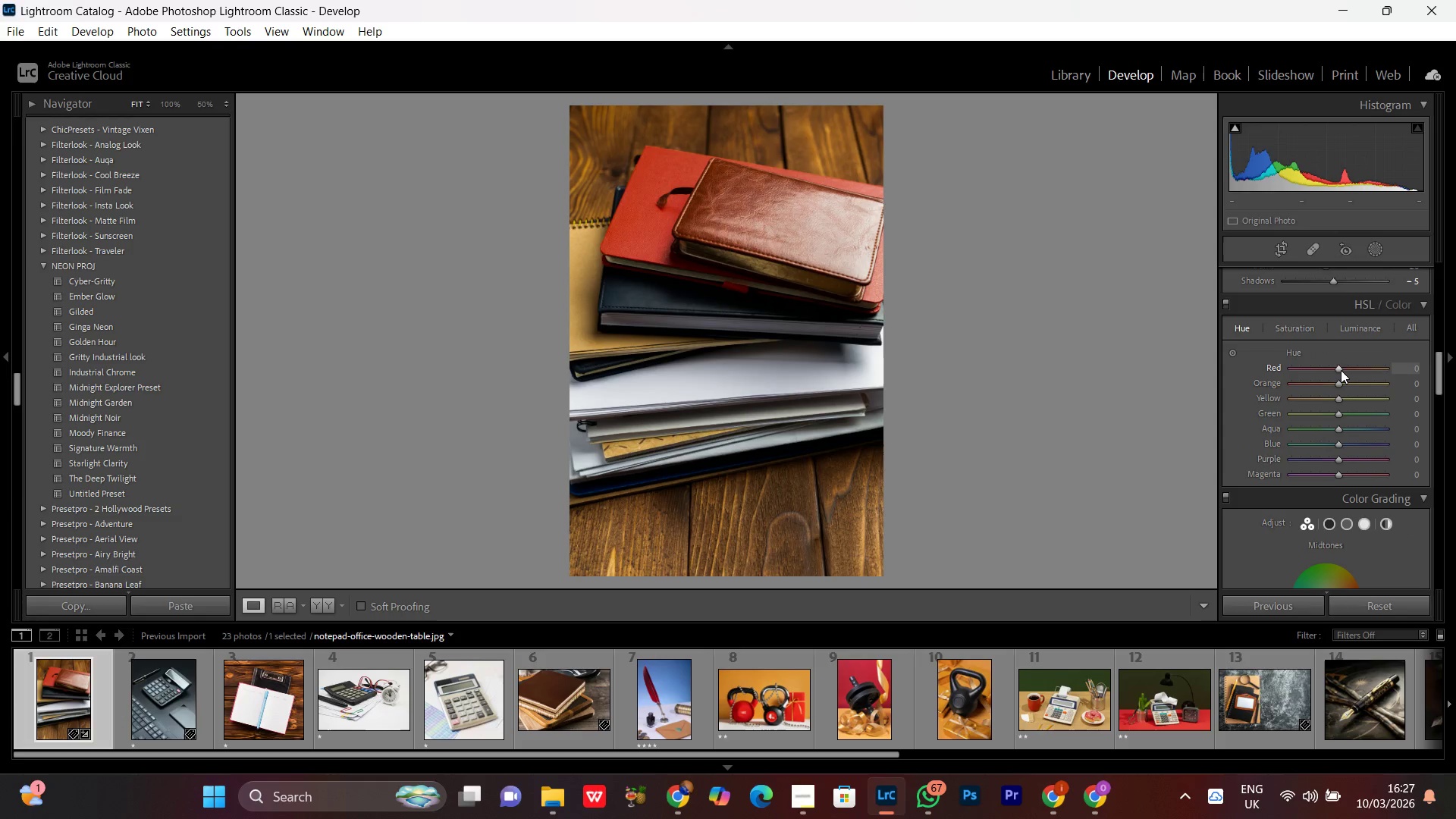 
scroll: coordinate [1341, 370], scroll_direction: up, amount: 1.0
 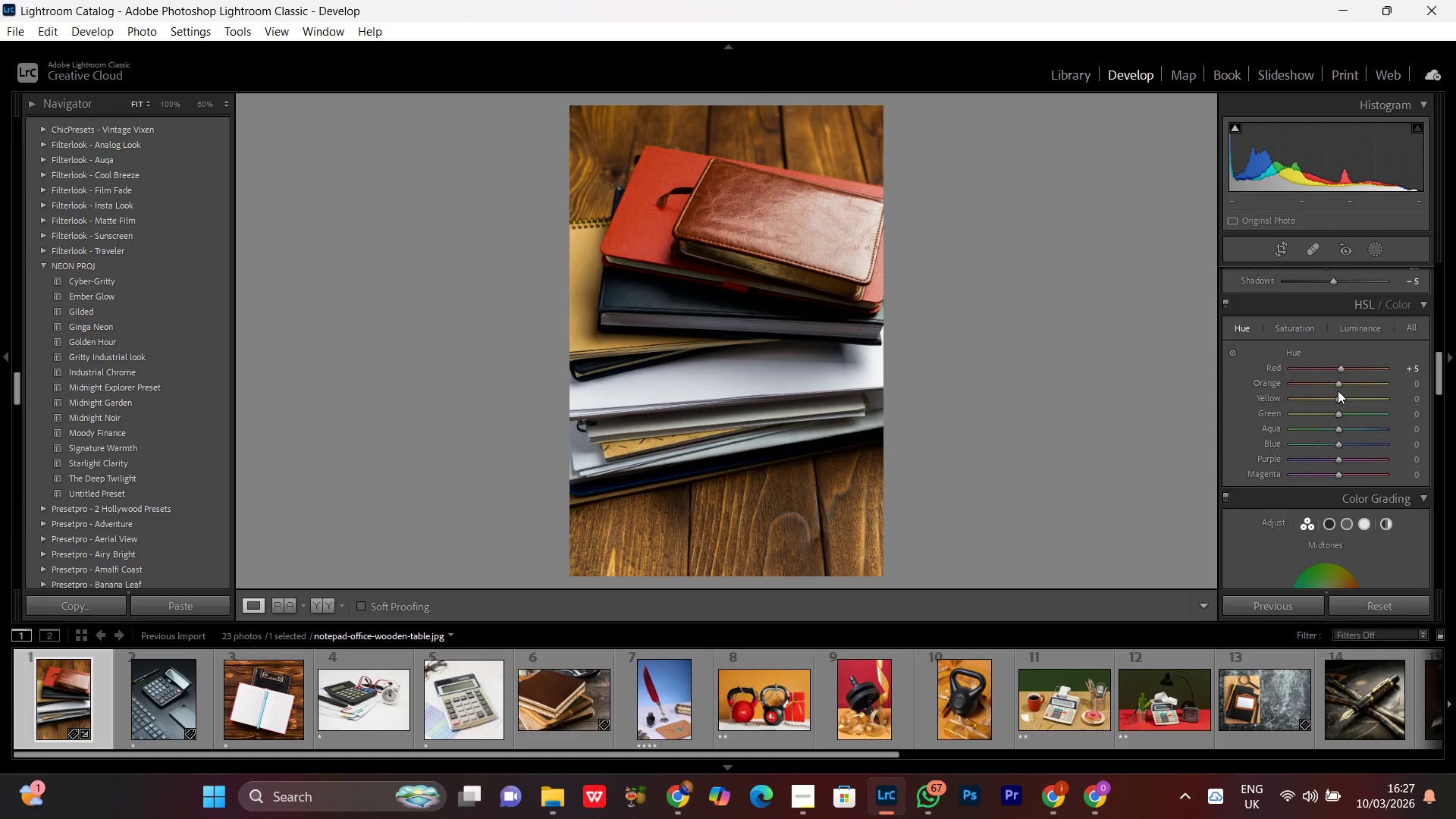 
left_click([1336, 378])
 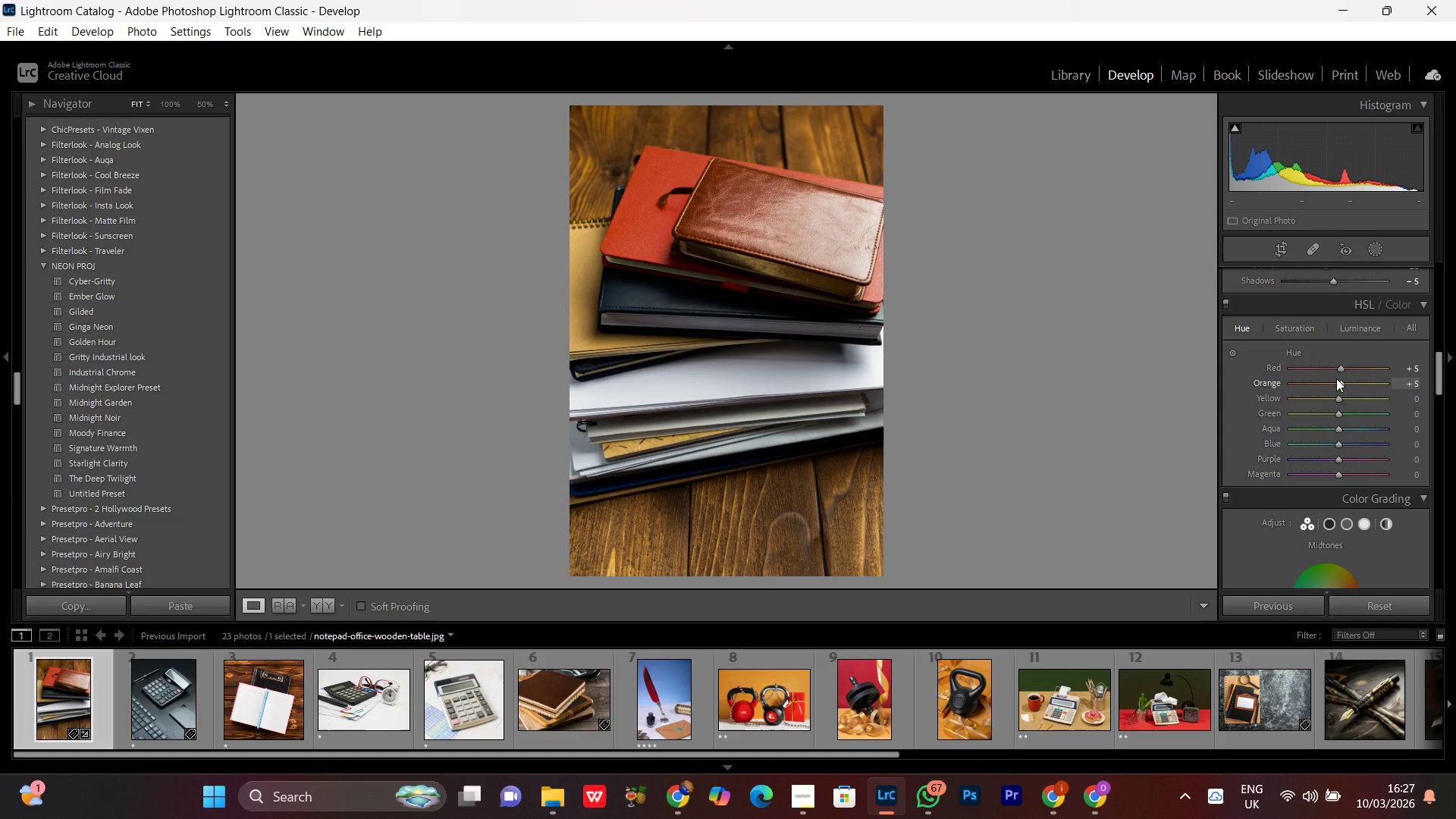 
scroll: coordinate [1336, 378], scroll_direction: up, amount: 2.0
 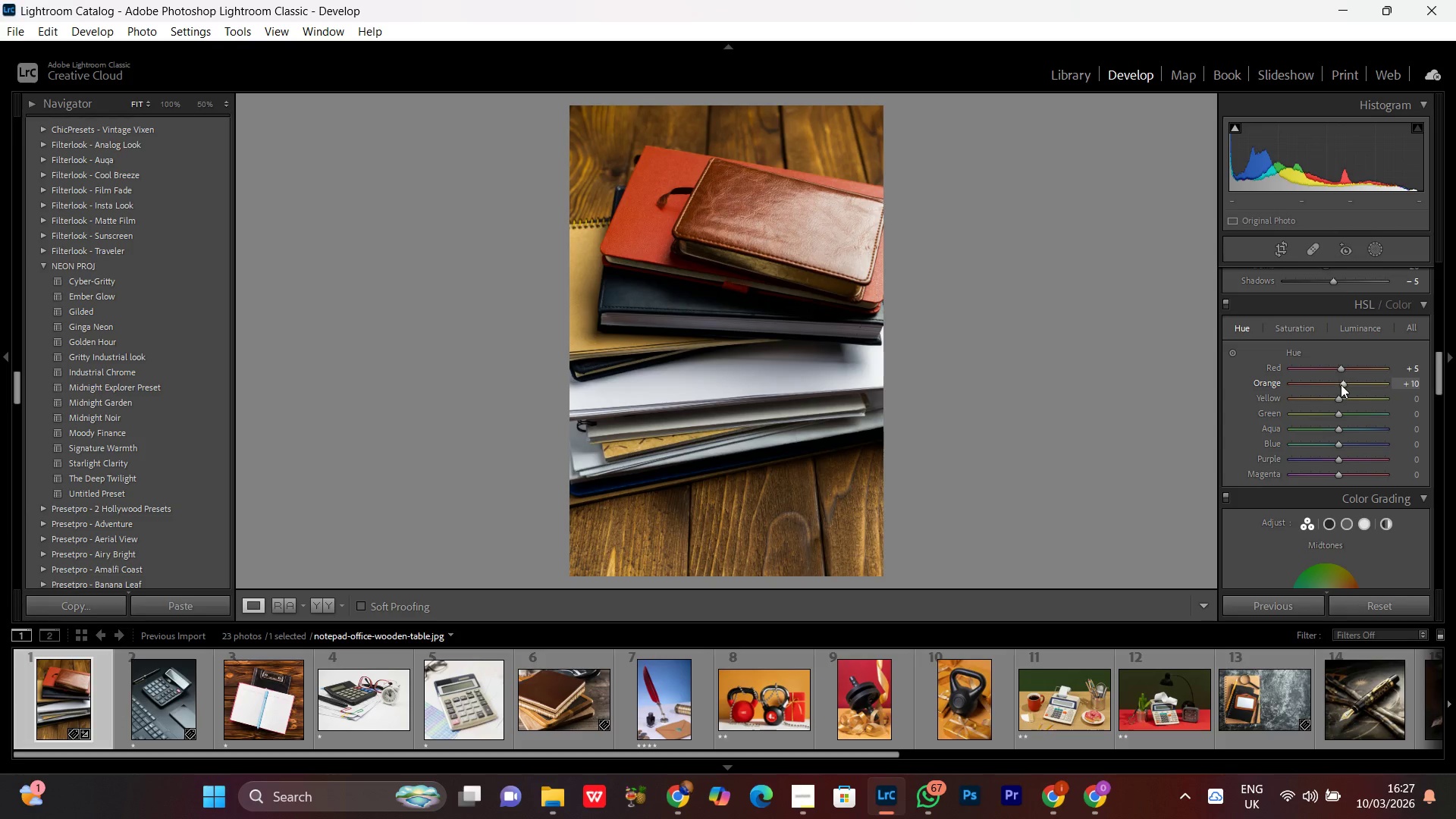 
left_click([1341, 384])
 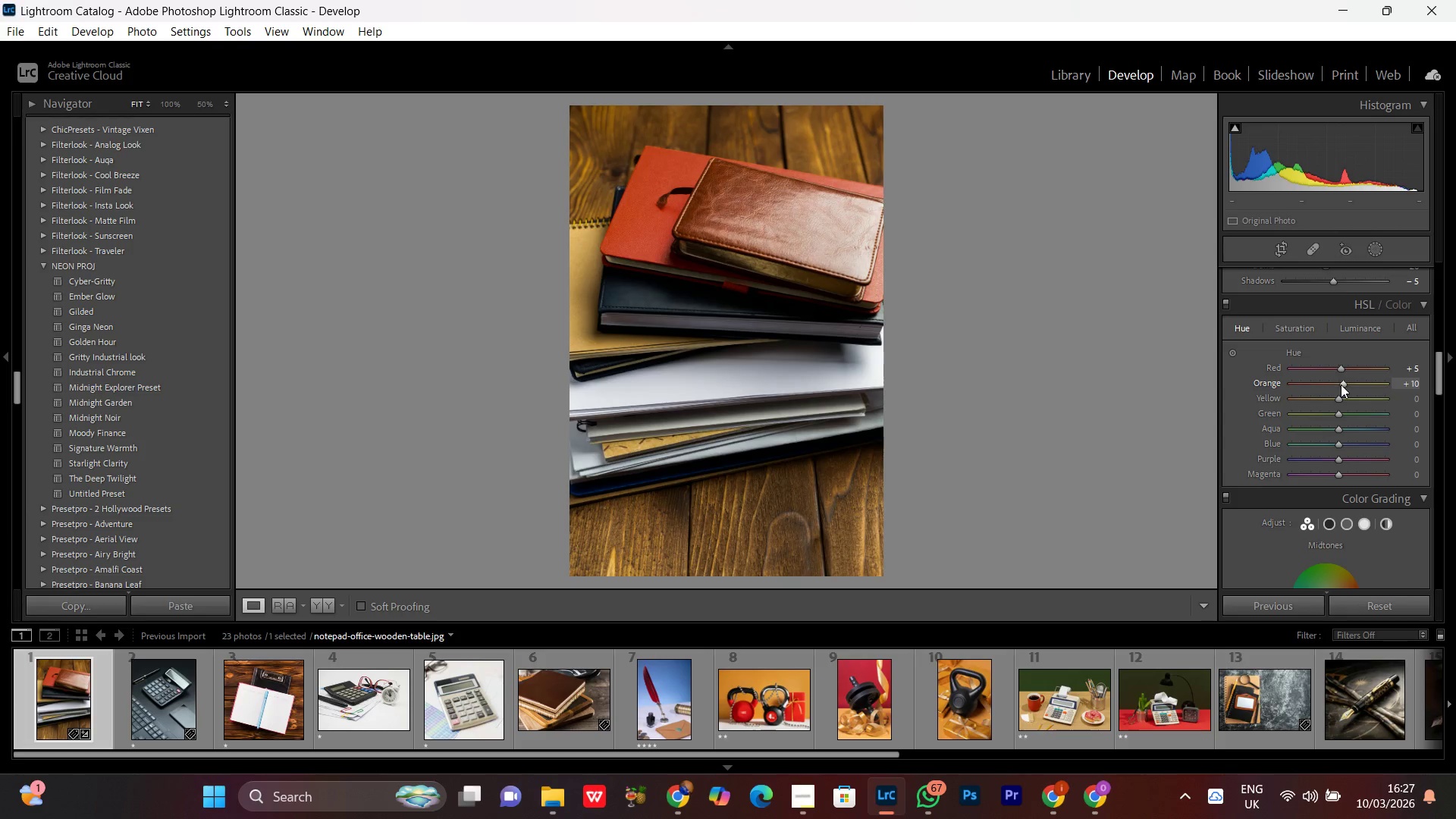 
scroll: coordinate [1341, 384], scroll_direction: down, amount: 1.0
 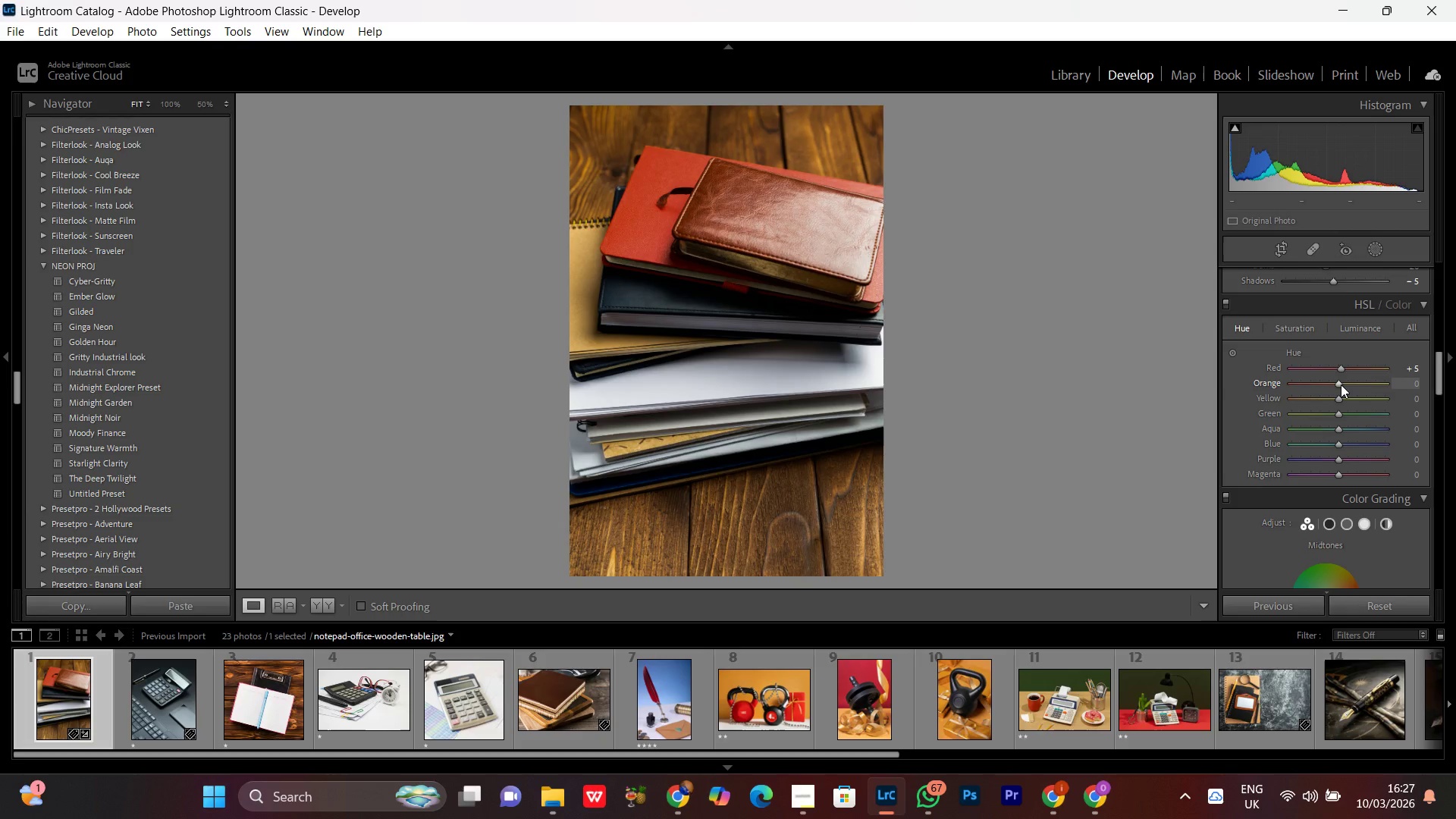 
scroll: coordinate [1341, 384], scroll_direction: up, amount: 1.0
 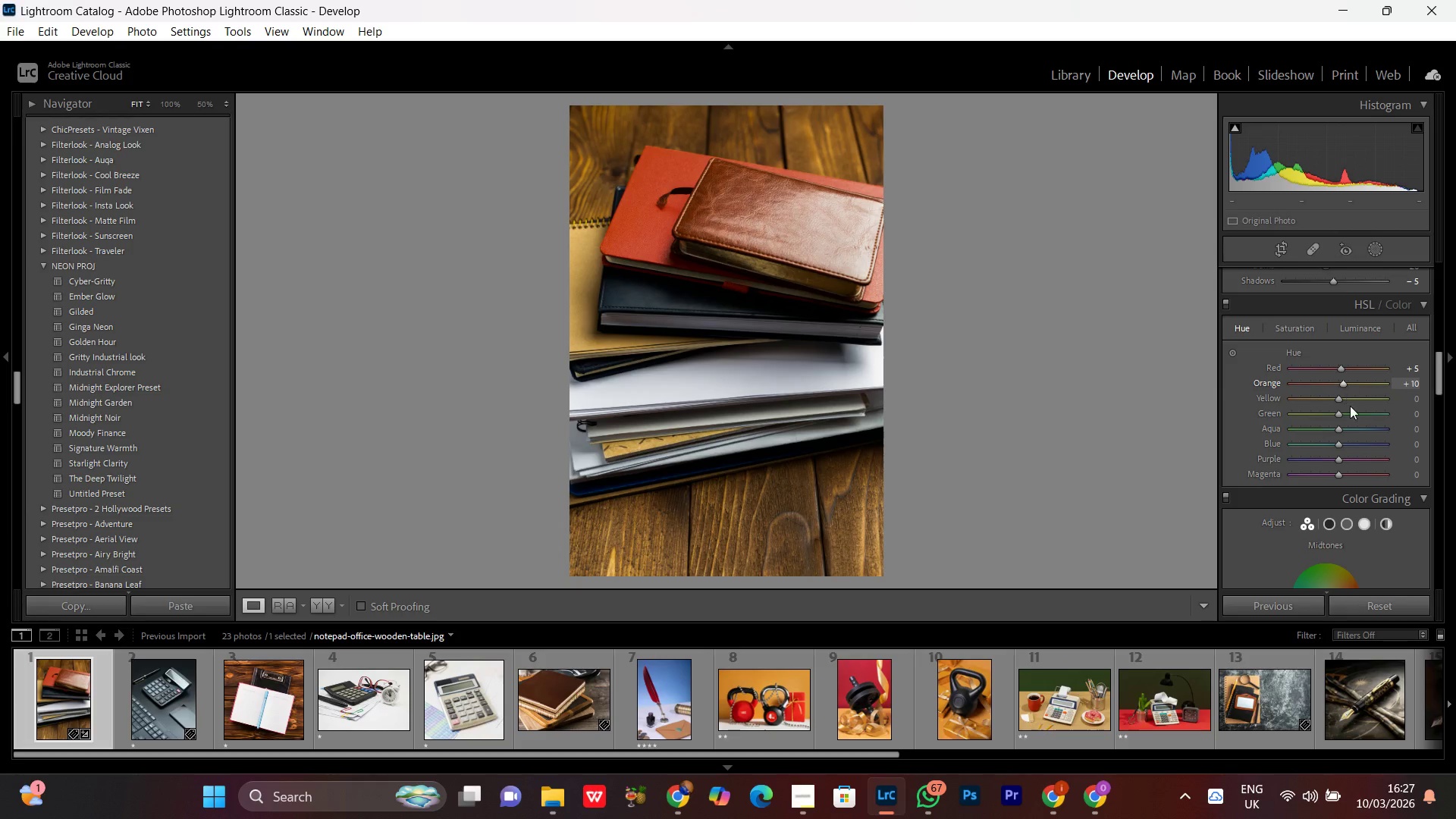 
left_click([1337, 400])
 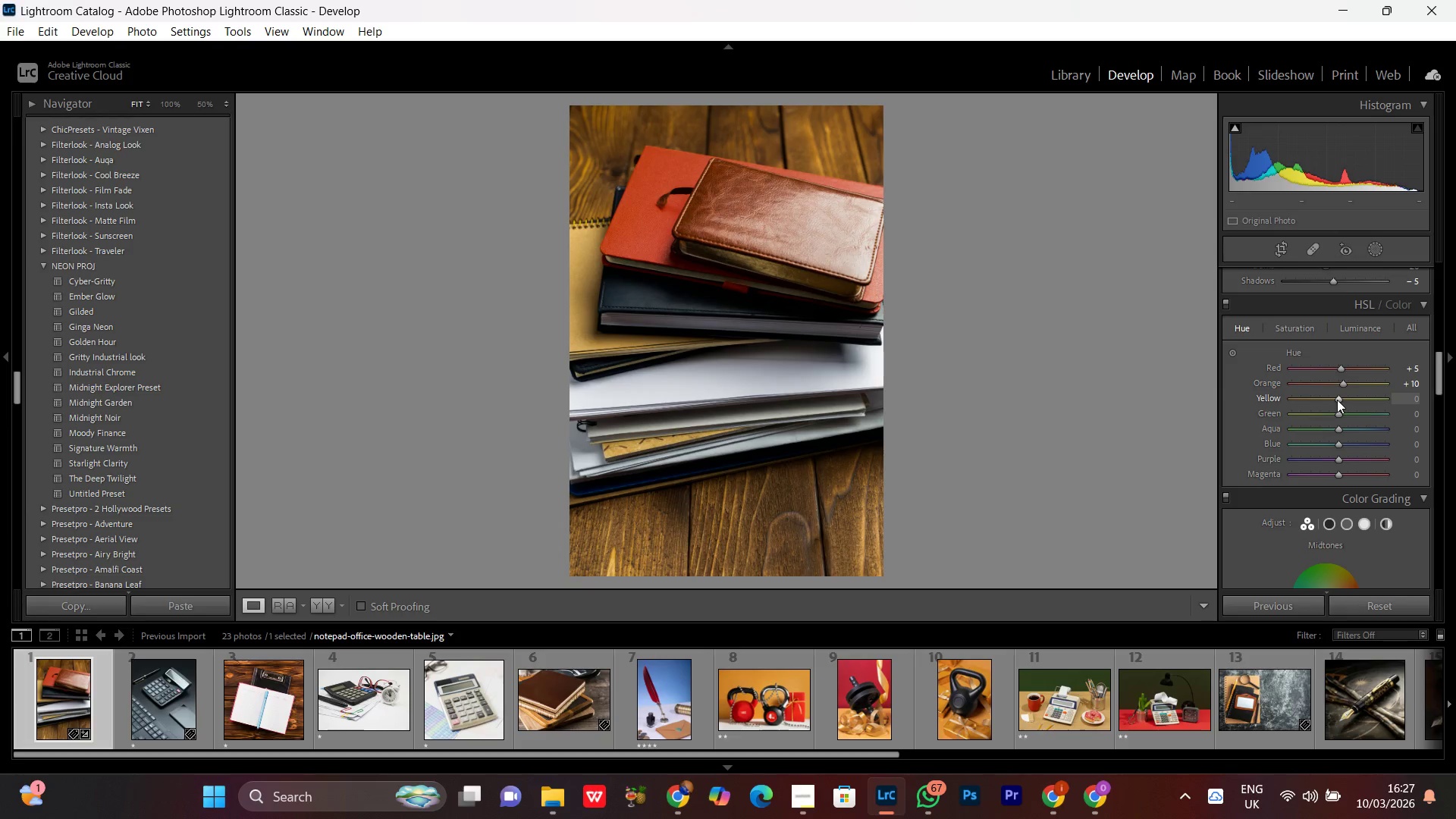 
scroll: coordinate [1337, 400], scroll_direction: down, amount: 6.0
 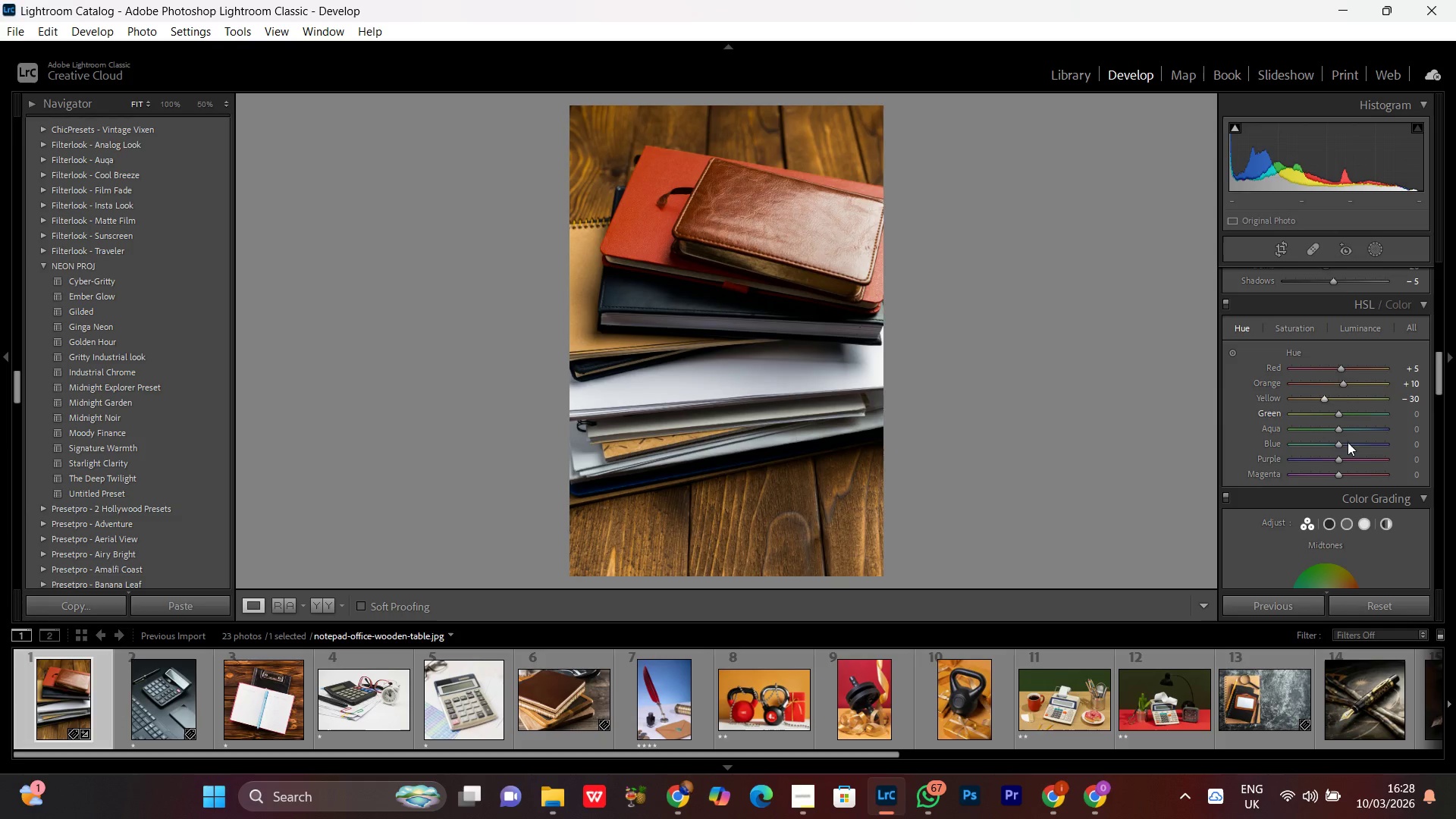 
left_click([1340, 416])
 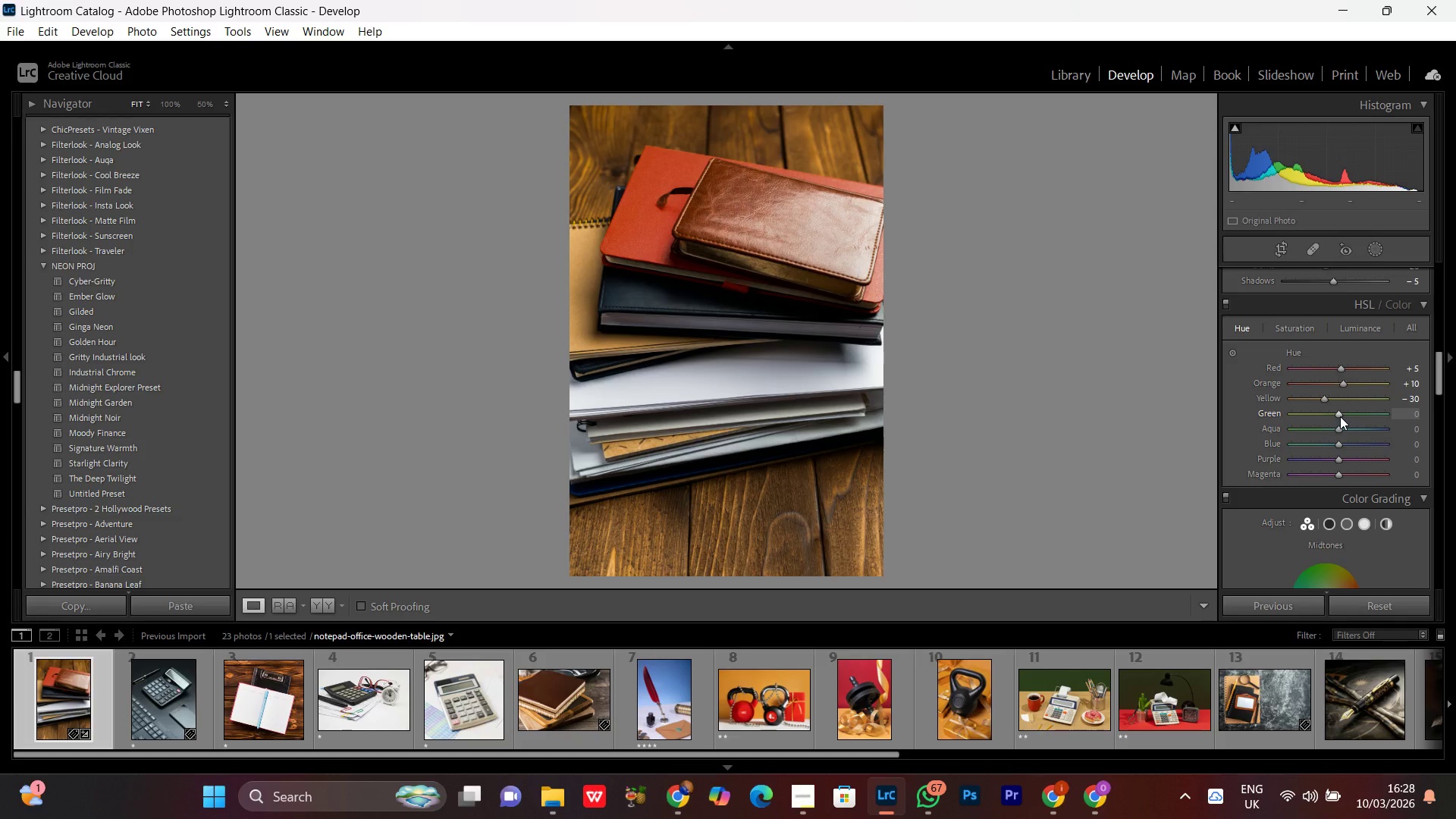 
scroll: coordinate [1340, 416], scroll_direction: down, amount: 2.0
 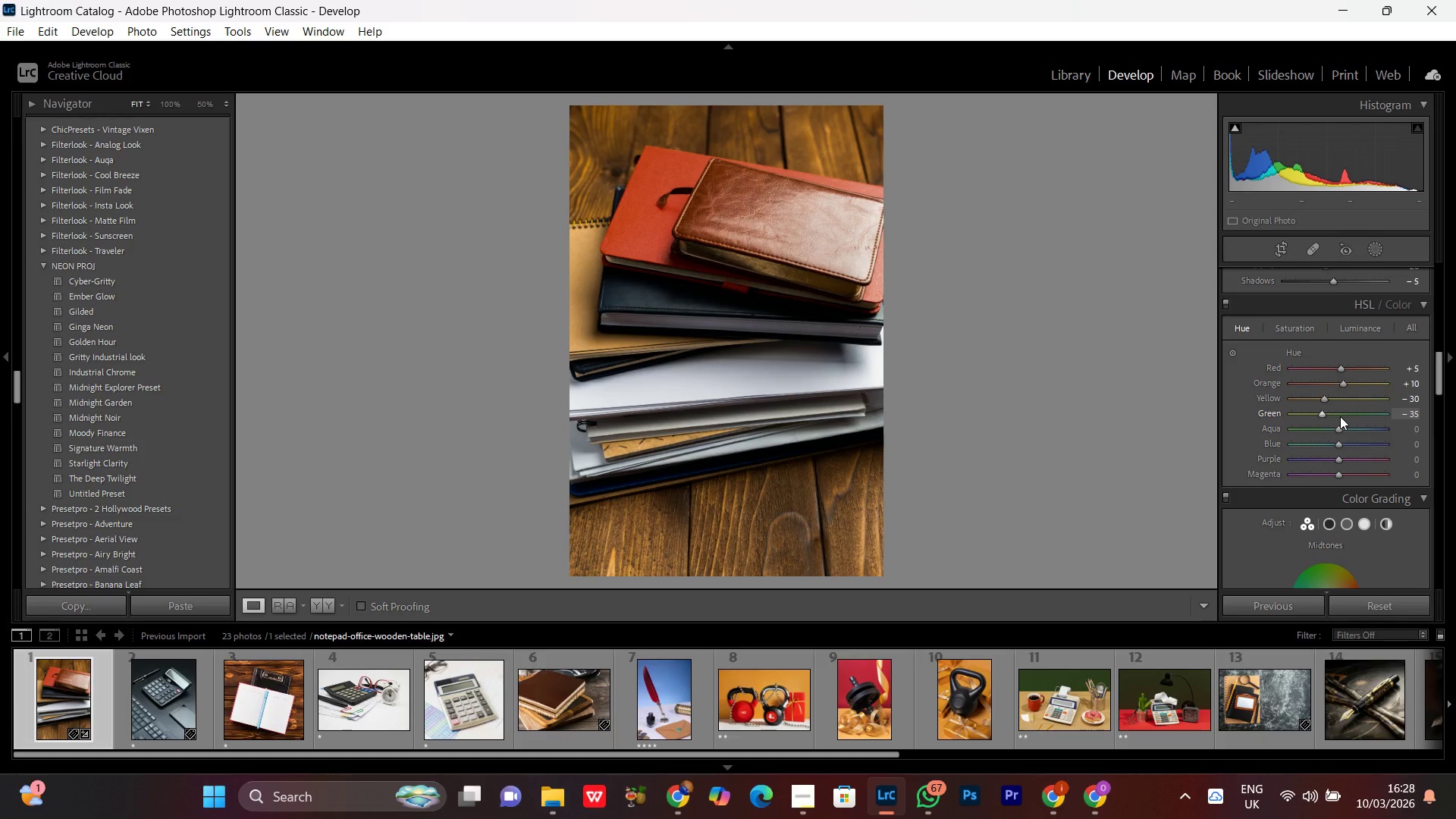 
scroll: coordinate [1340, 416], scroll_direction: up, amount: 2.0
 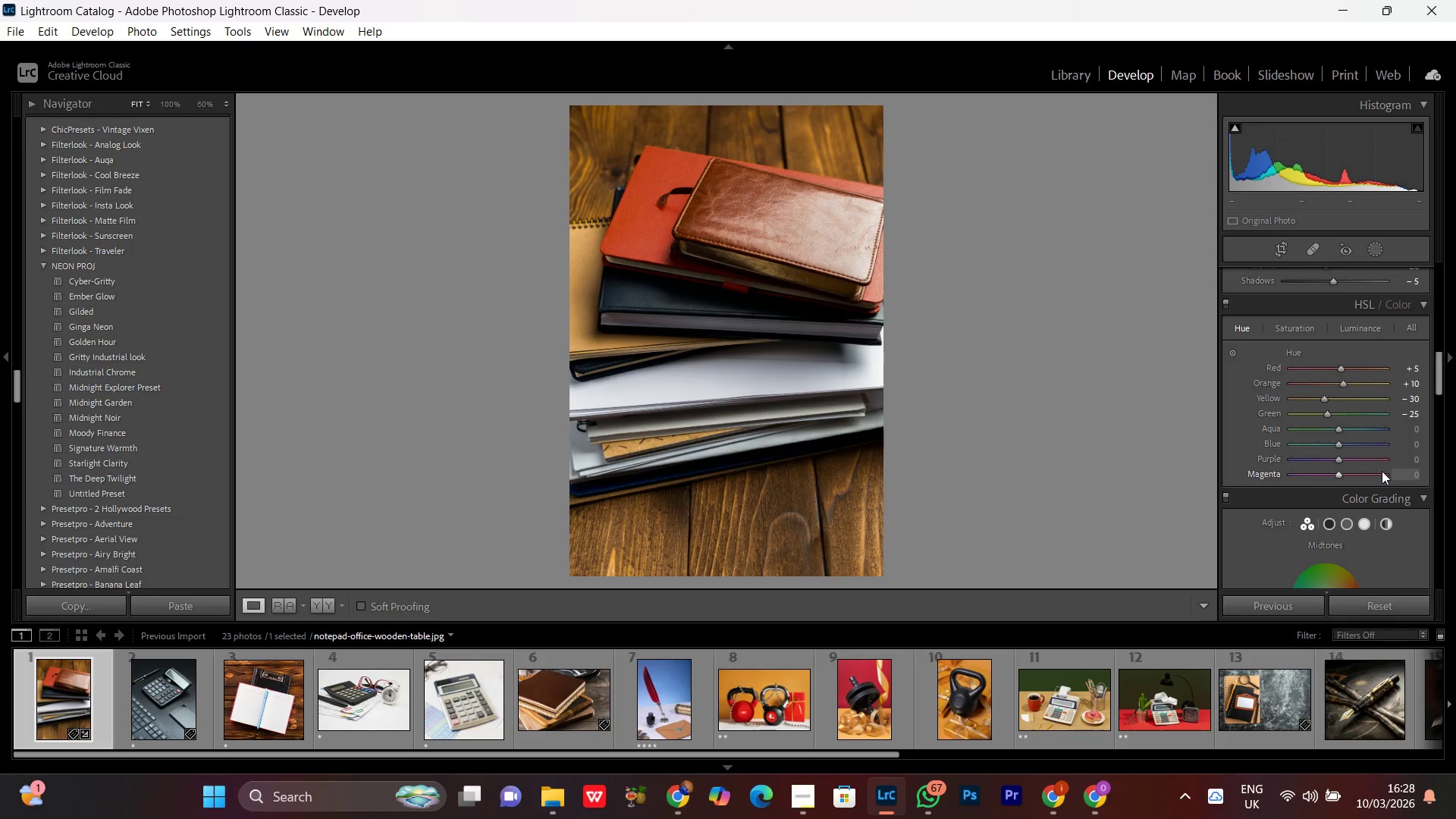 
wait(6.18)
 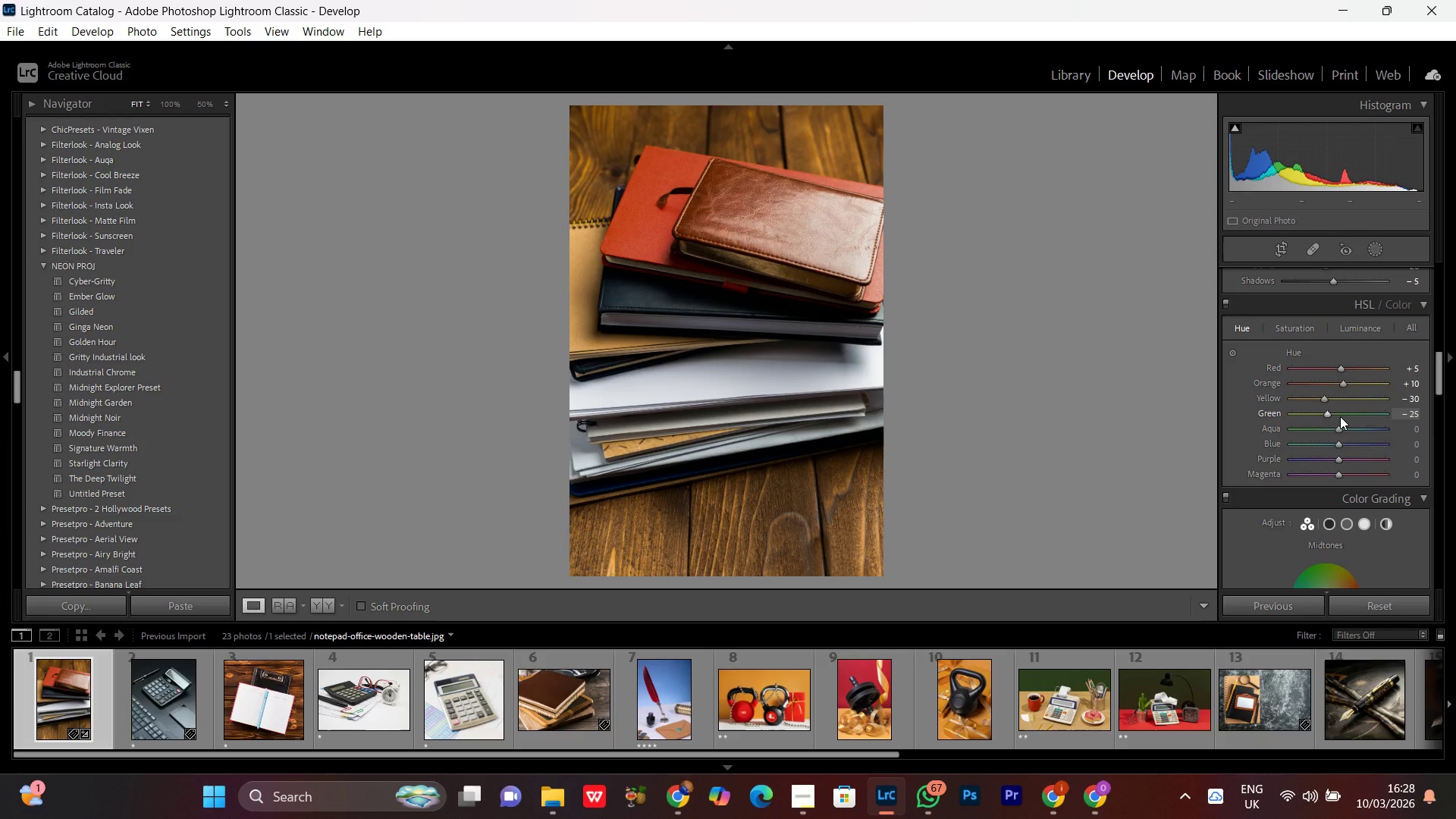 
left_click([1338, 428])
 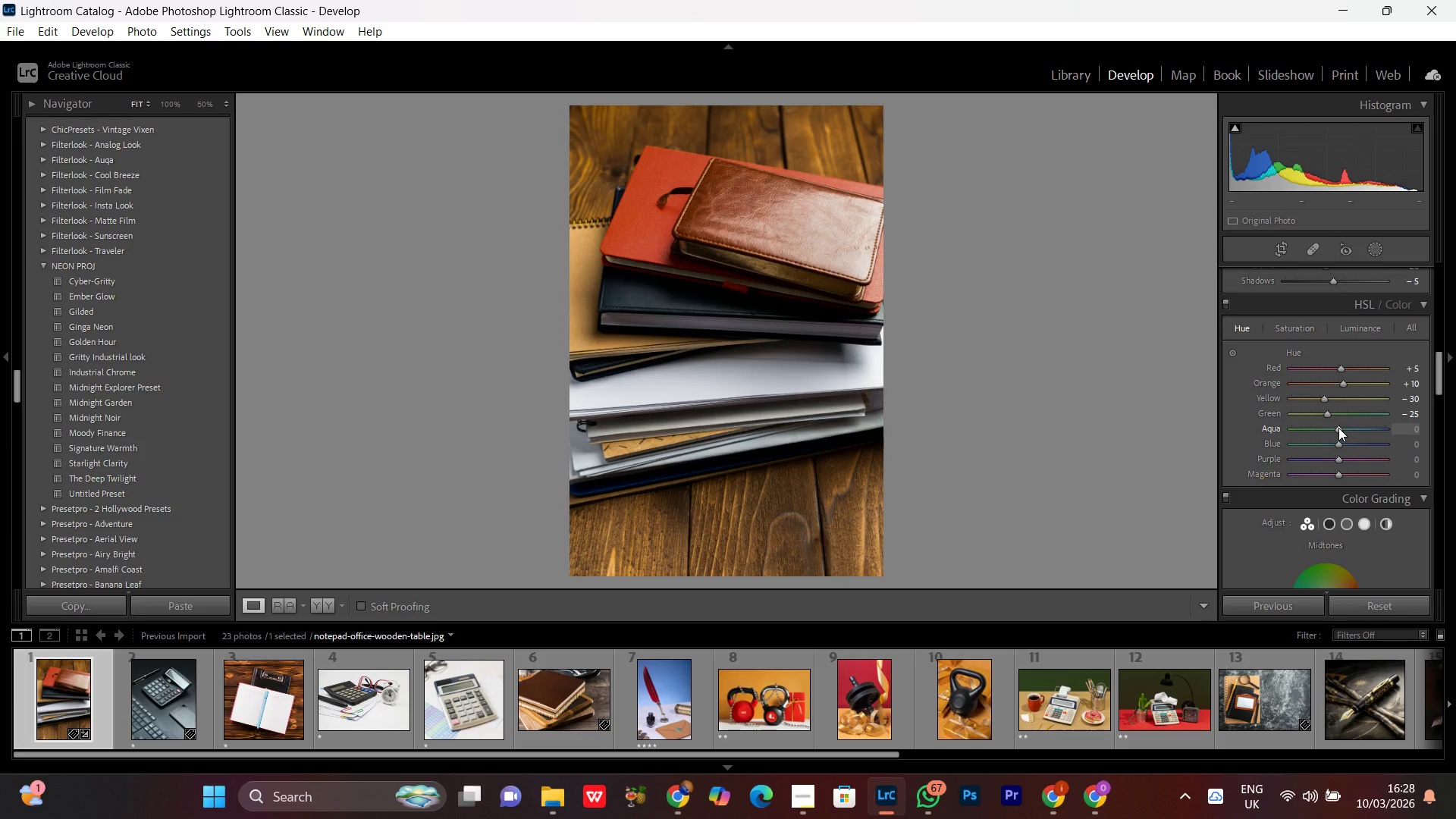 
scroll: coordinate [1338, 428], scroll_direction: down, amount: 2.0
 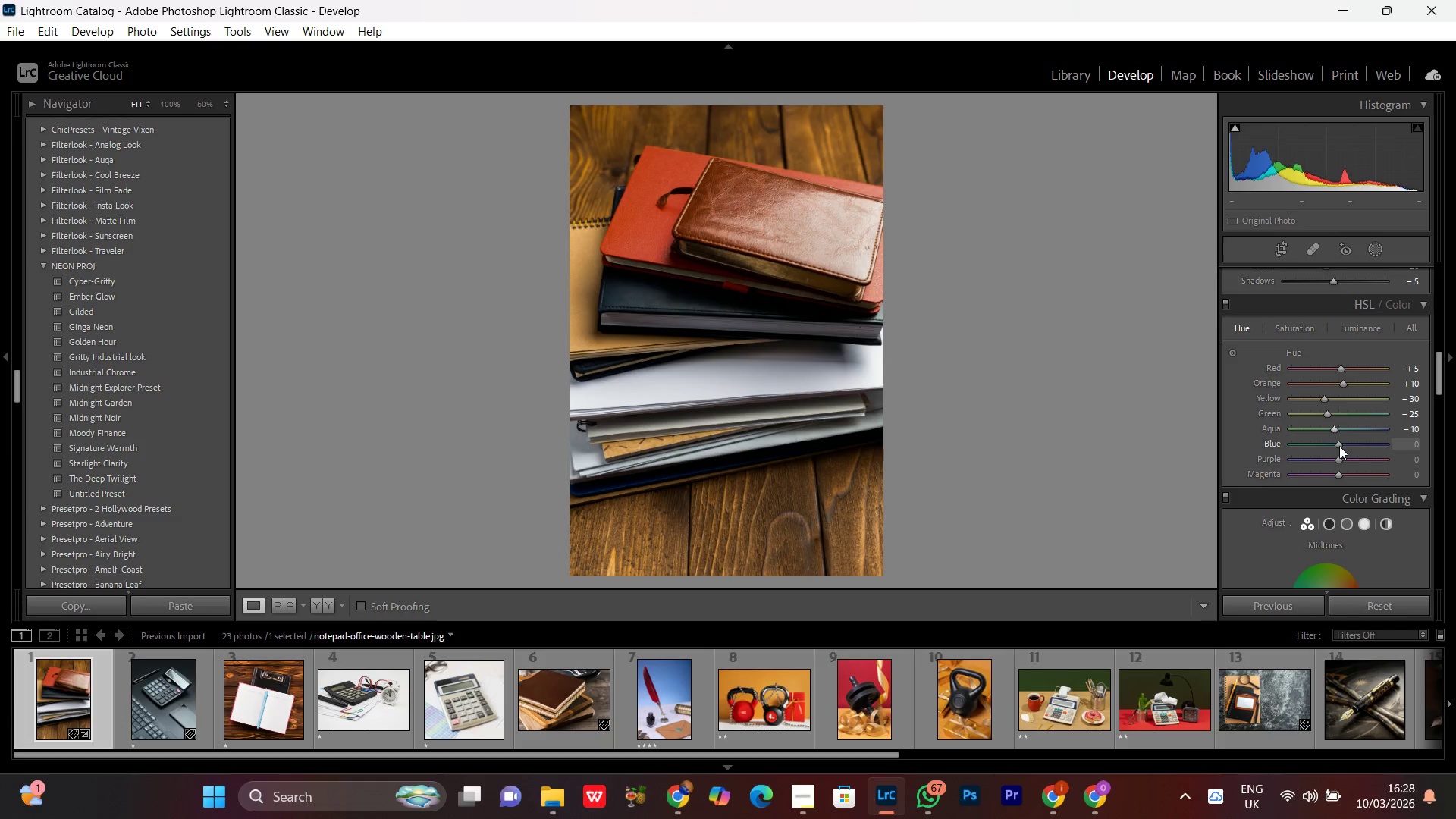 
double_click([1339, 446])
 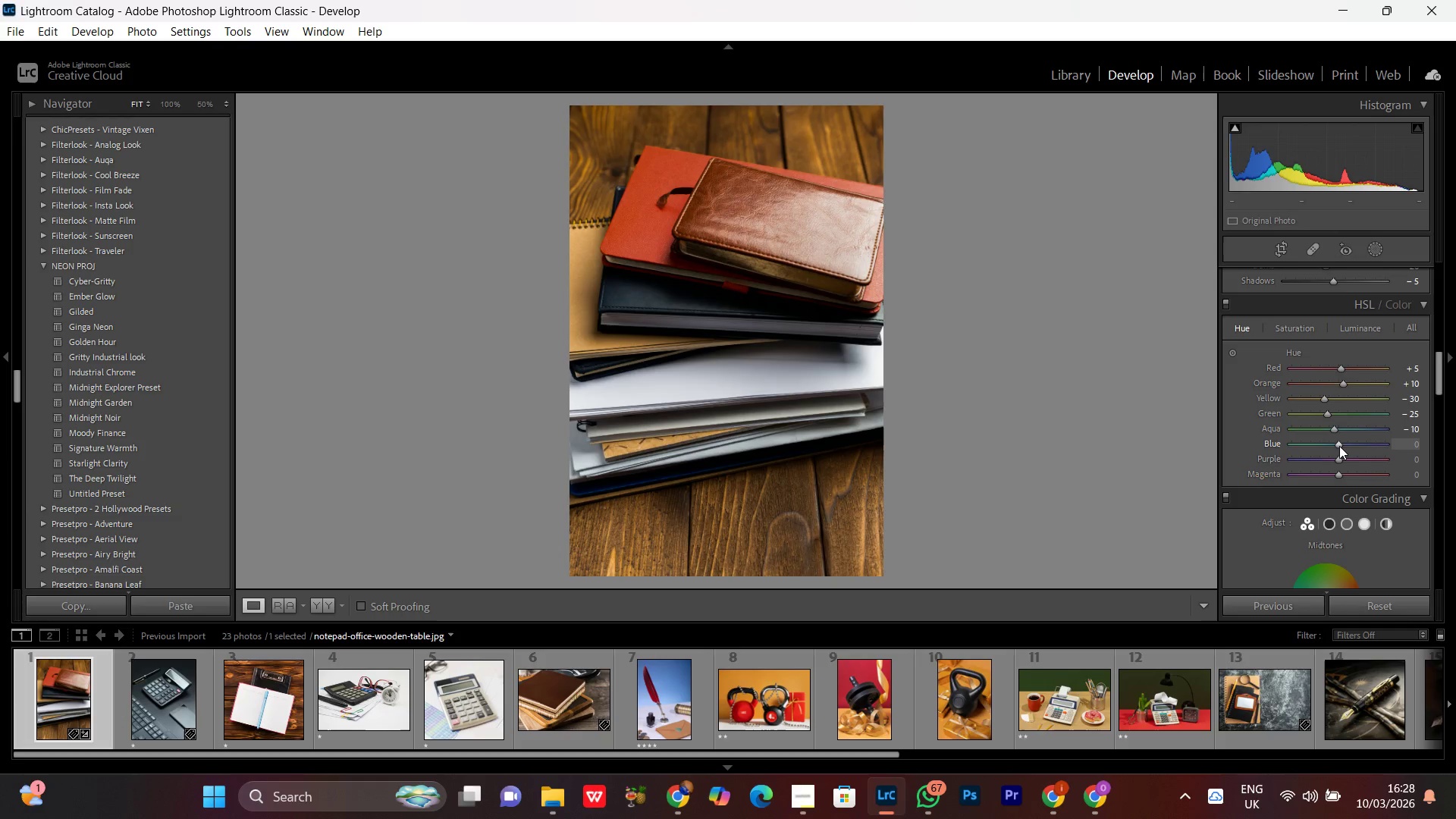 
scroll: coordinate [1339, 446], scroll_direction: down, amount: 2.0
 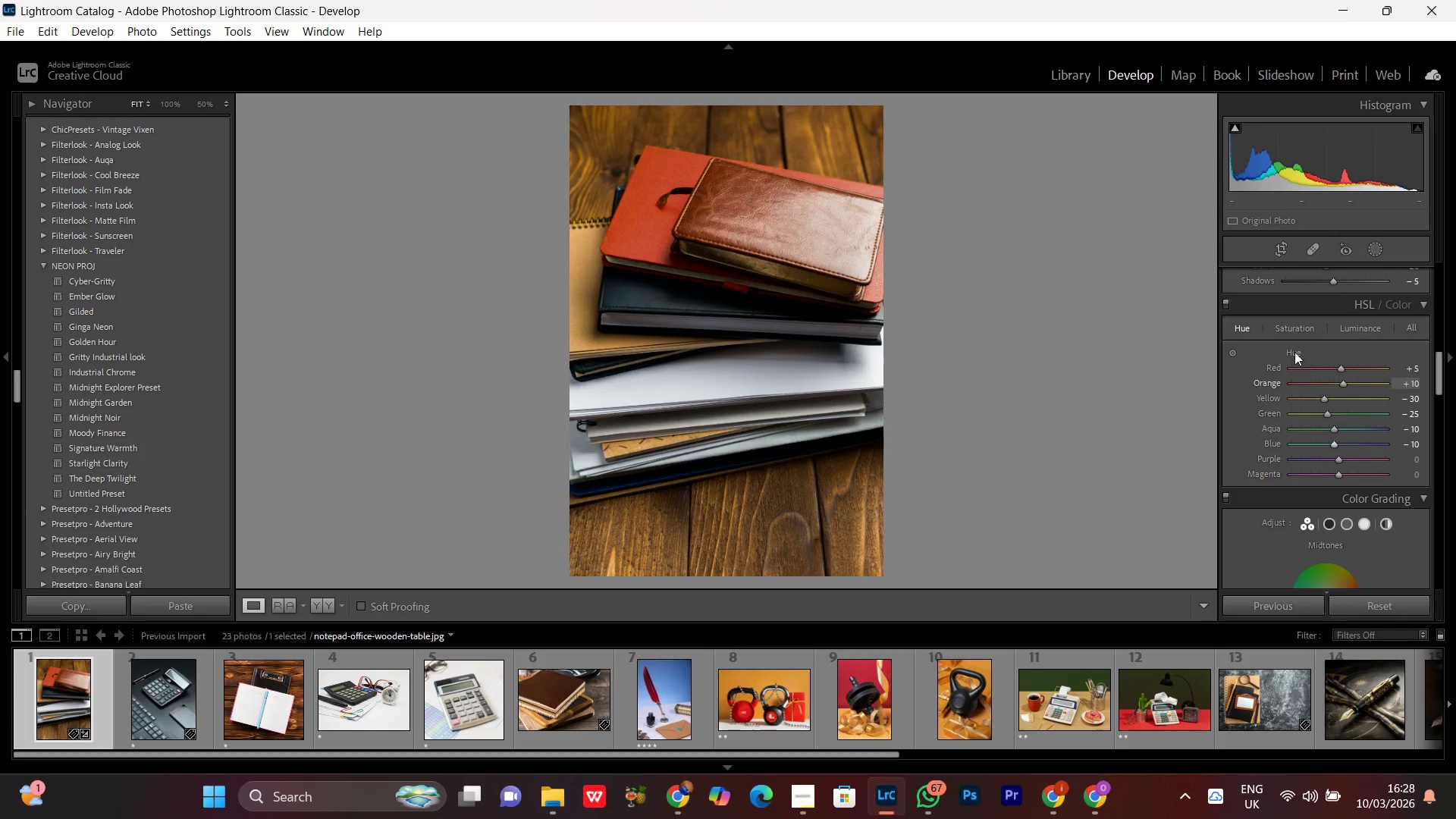 
left_click([1294, 327])
 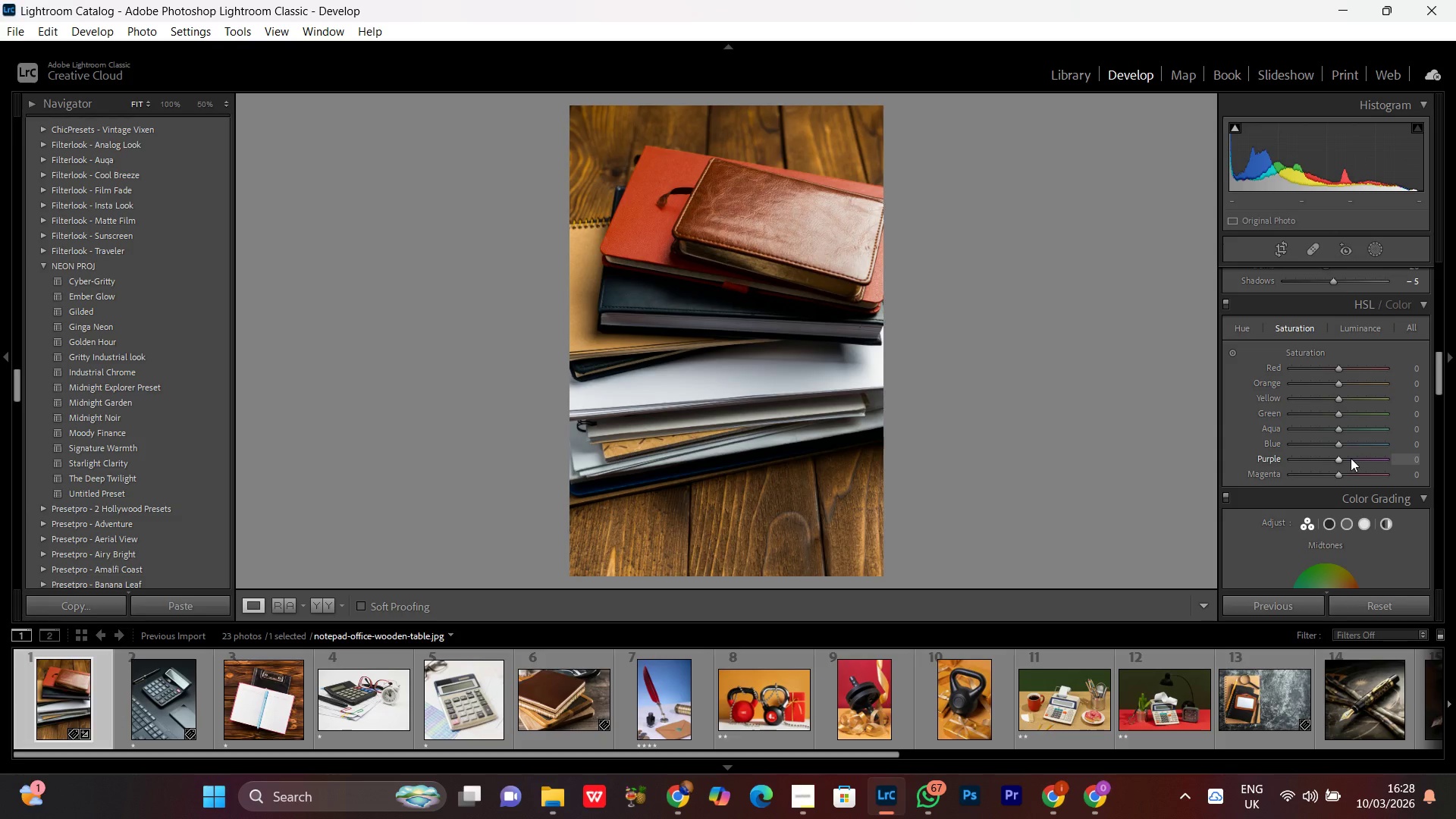 
wait(6.03)
 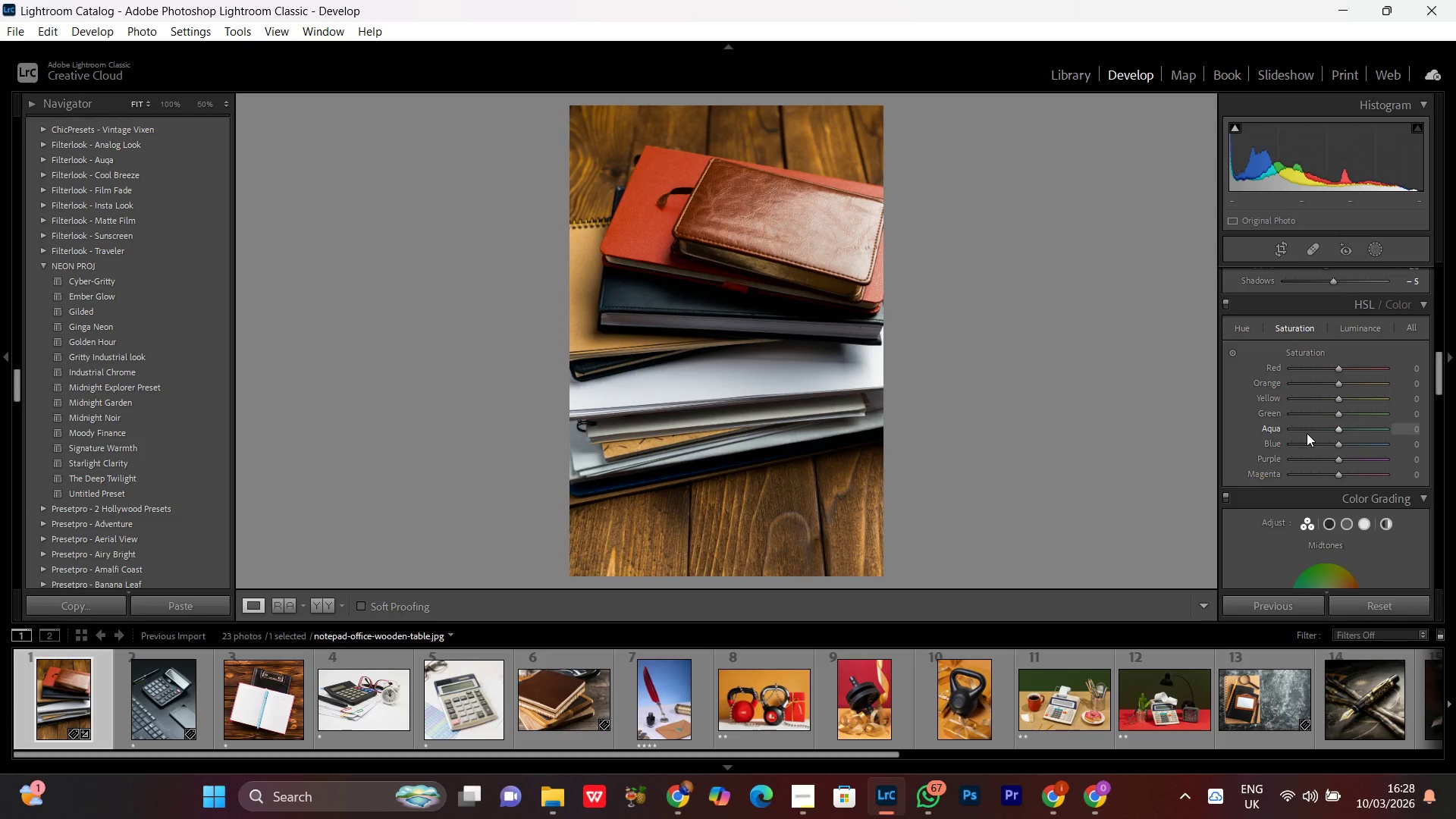 
left_click([1337, 372])
 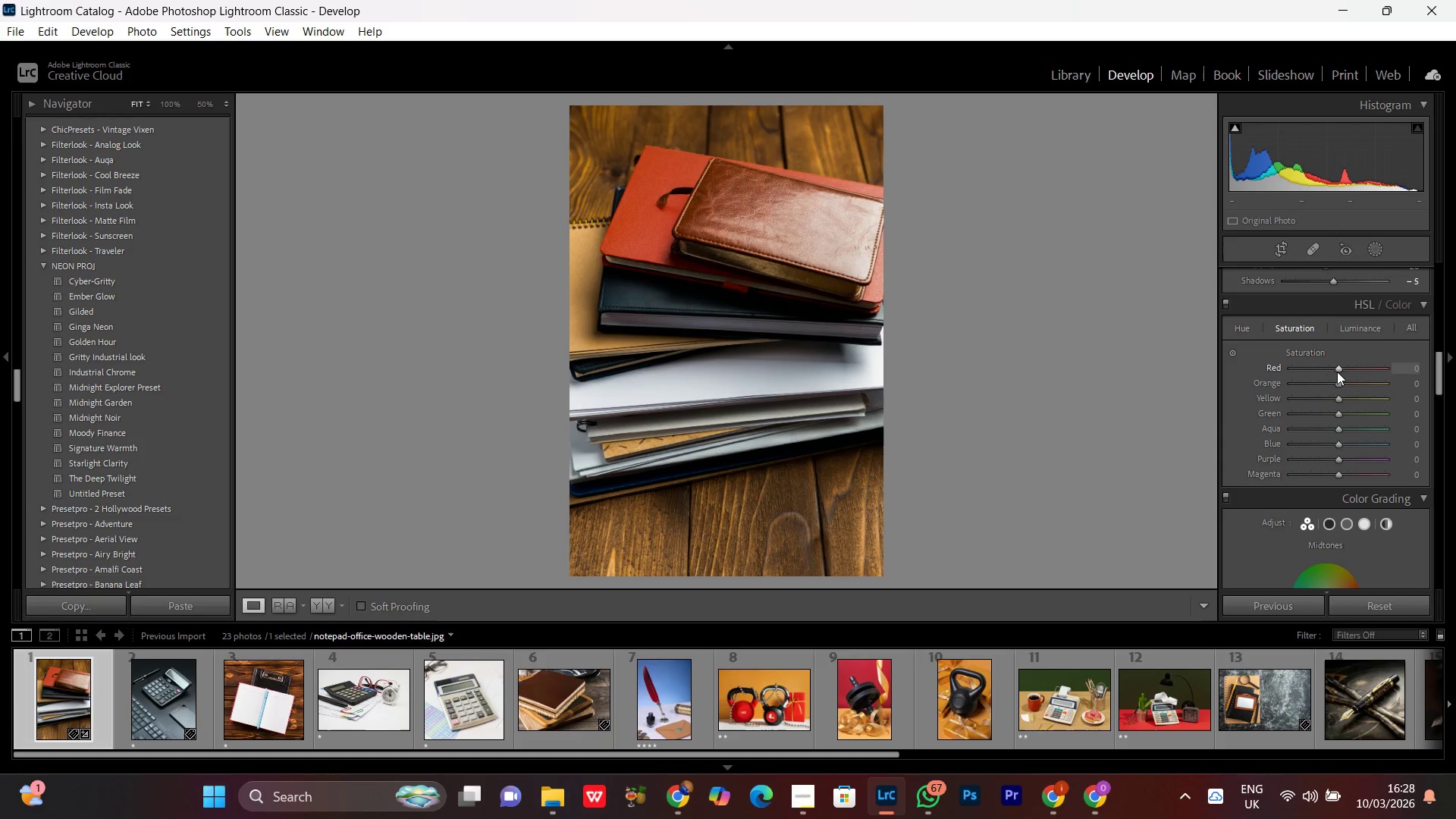 
scroll: coordinate [1337, 372], scroll_direction: down, amount: 2.0
 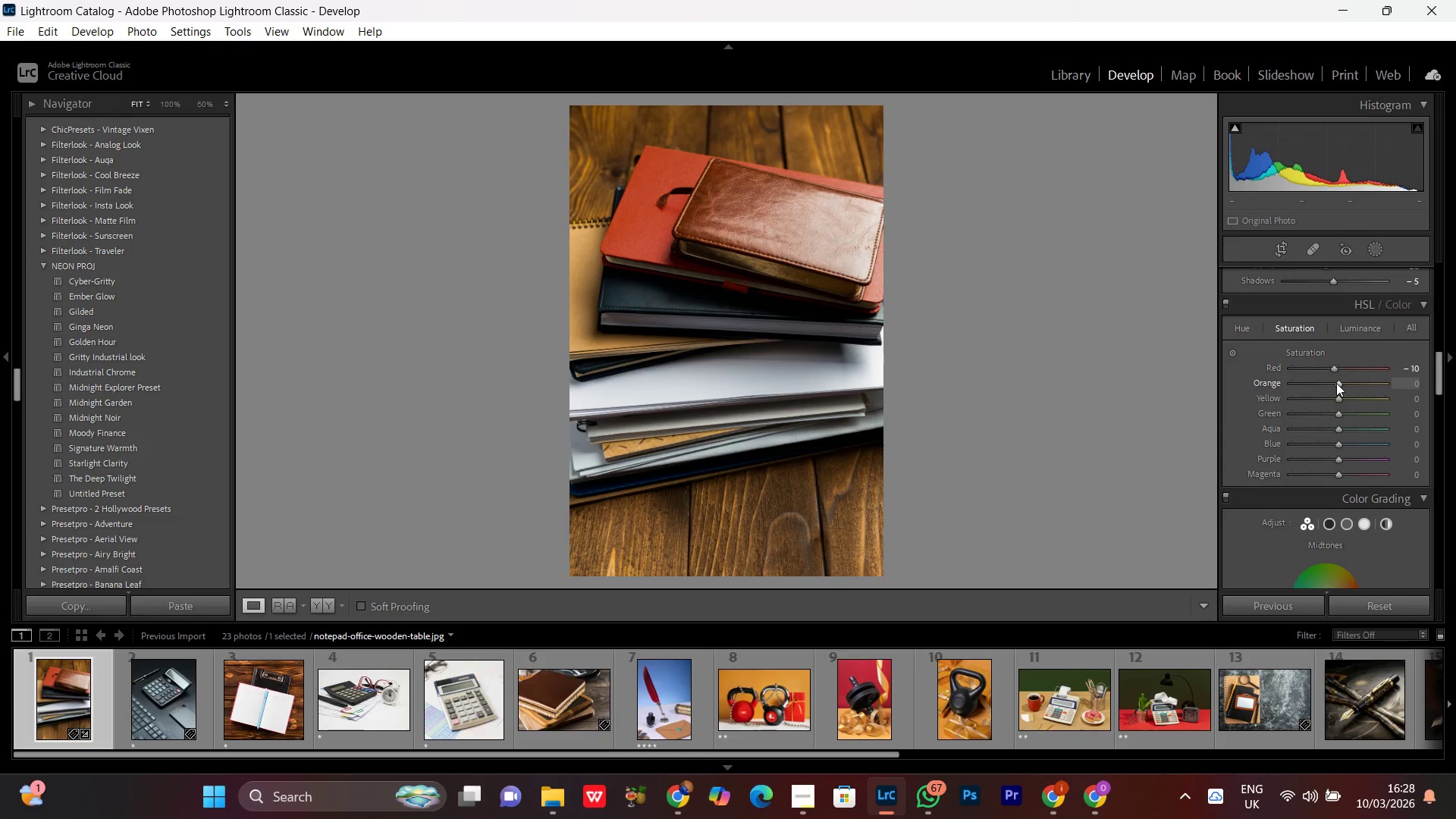 
left_click([1336, 383])
 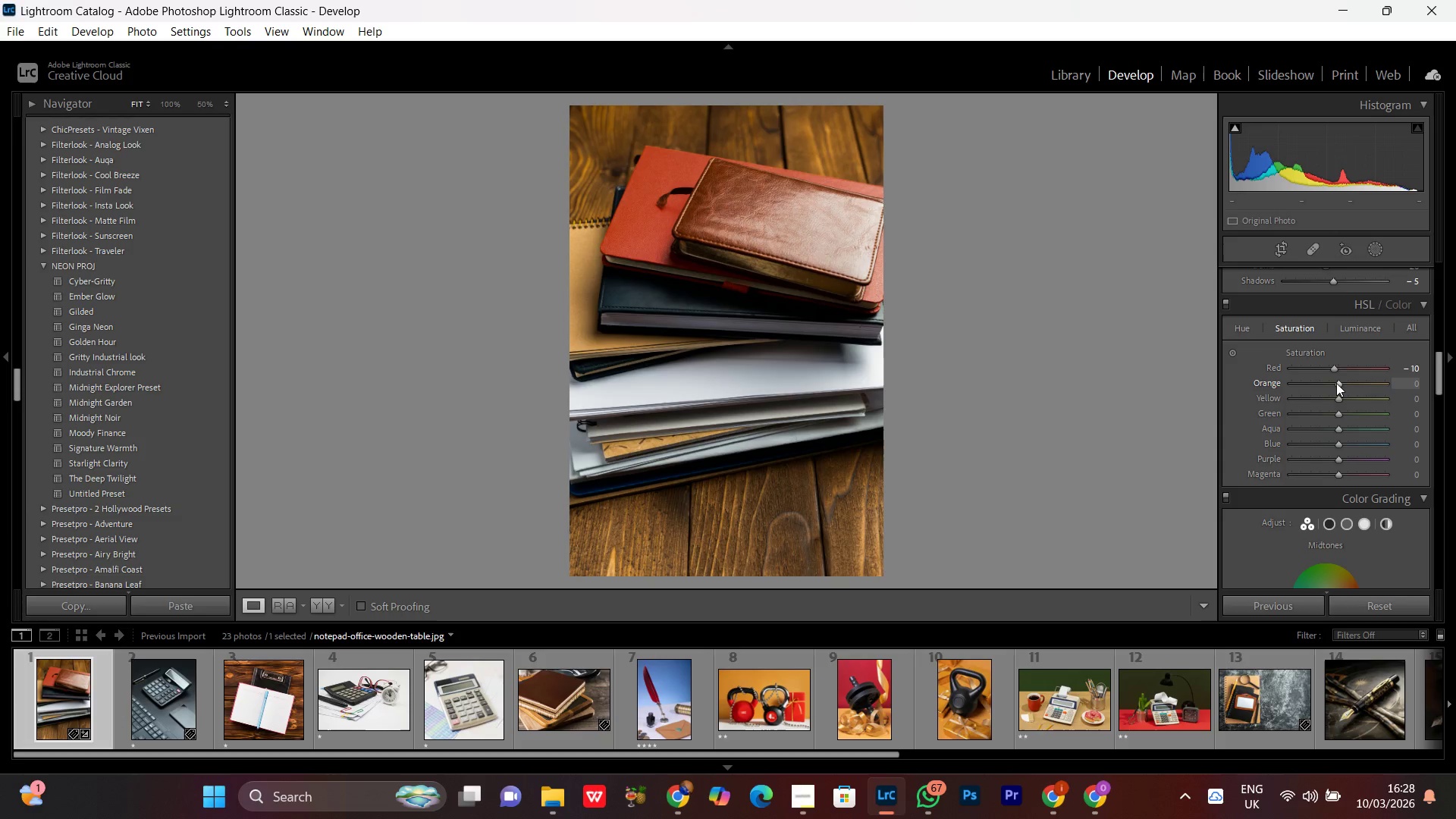 
scroll: coordinate [1336, 383], scroll_direction: down, amount: 1.0
 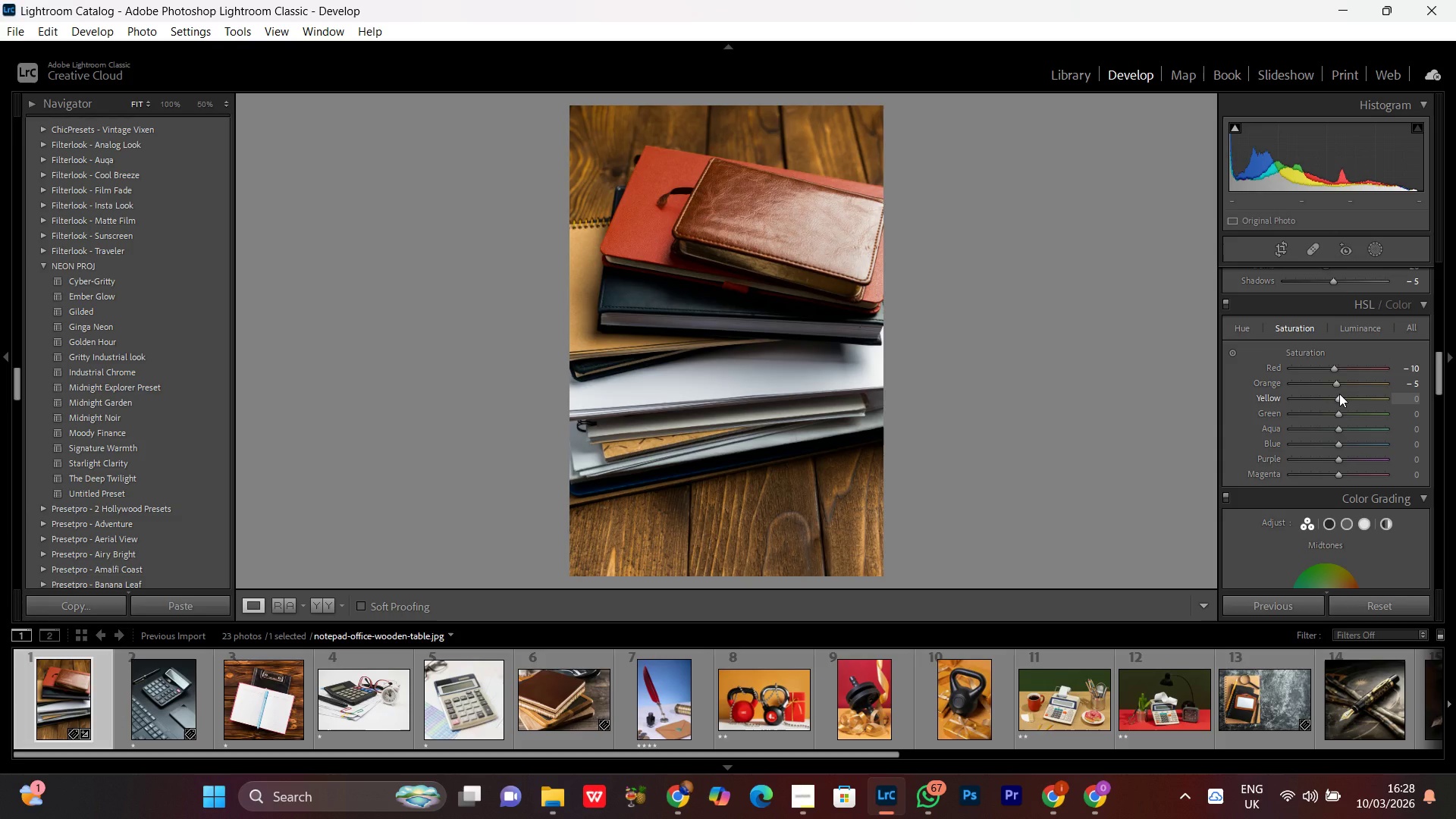 
left_click([1339, 394])
 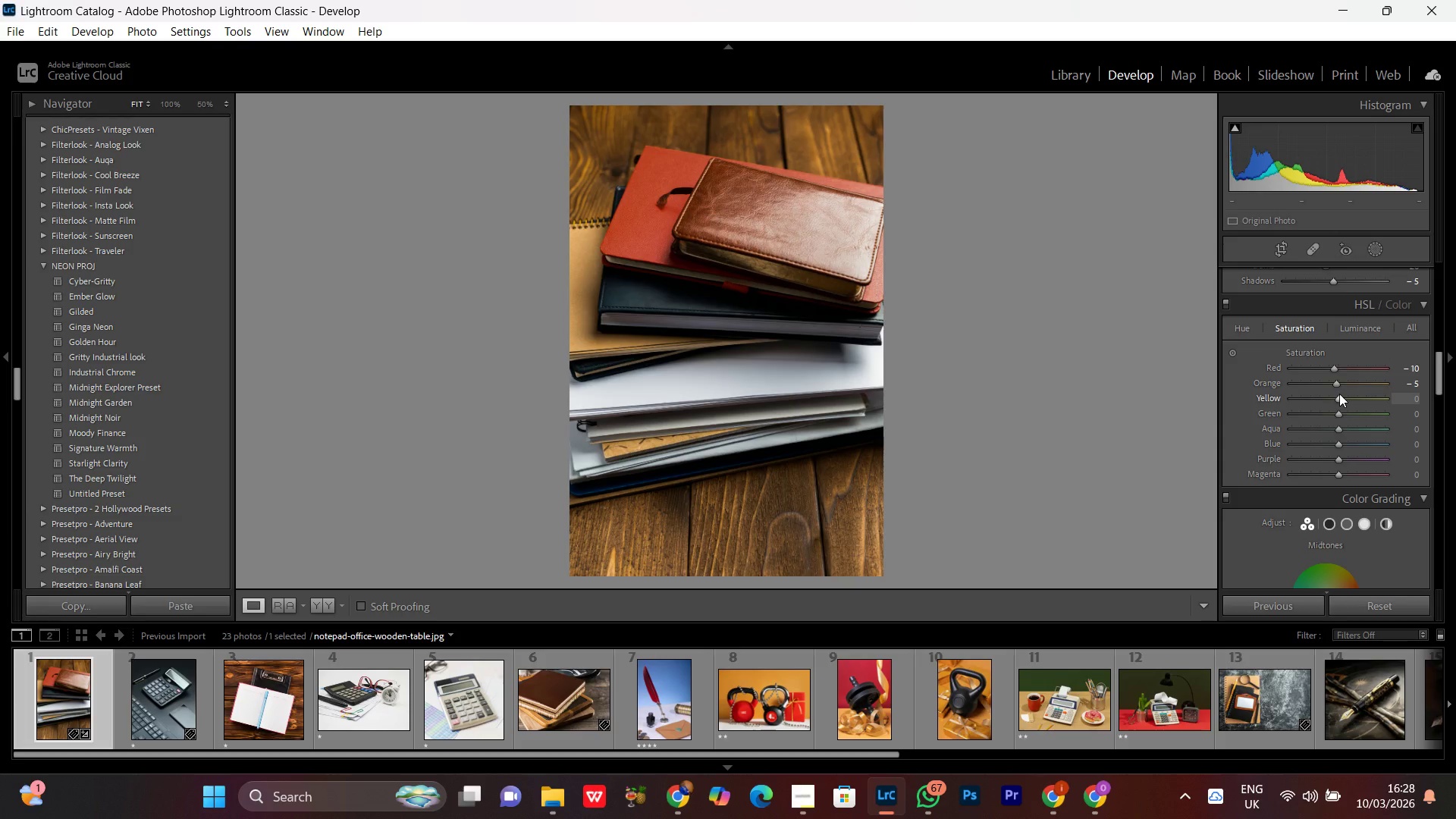 
scroll: coordinate [1339, 394], scroll_direction: down, amount: 7.0
 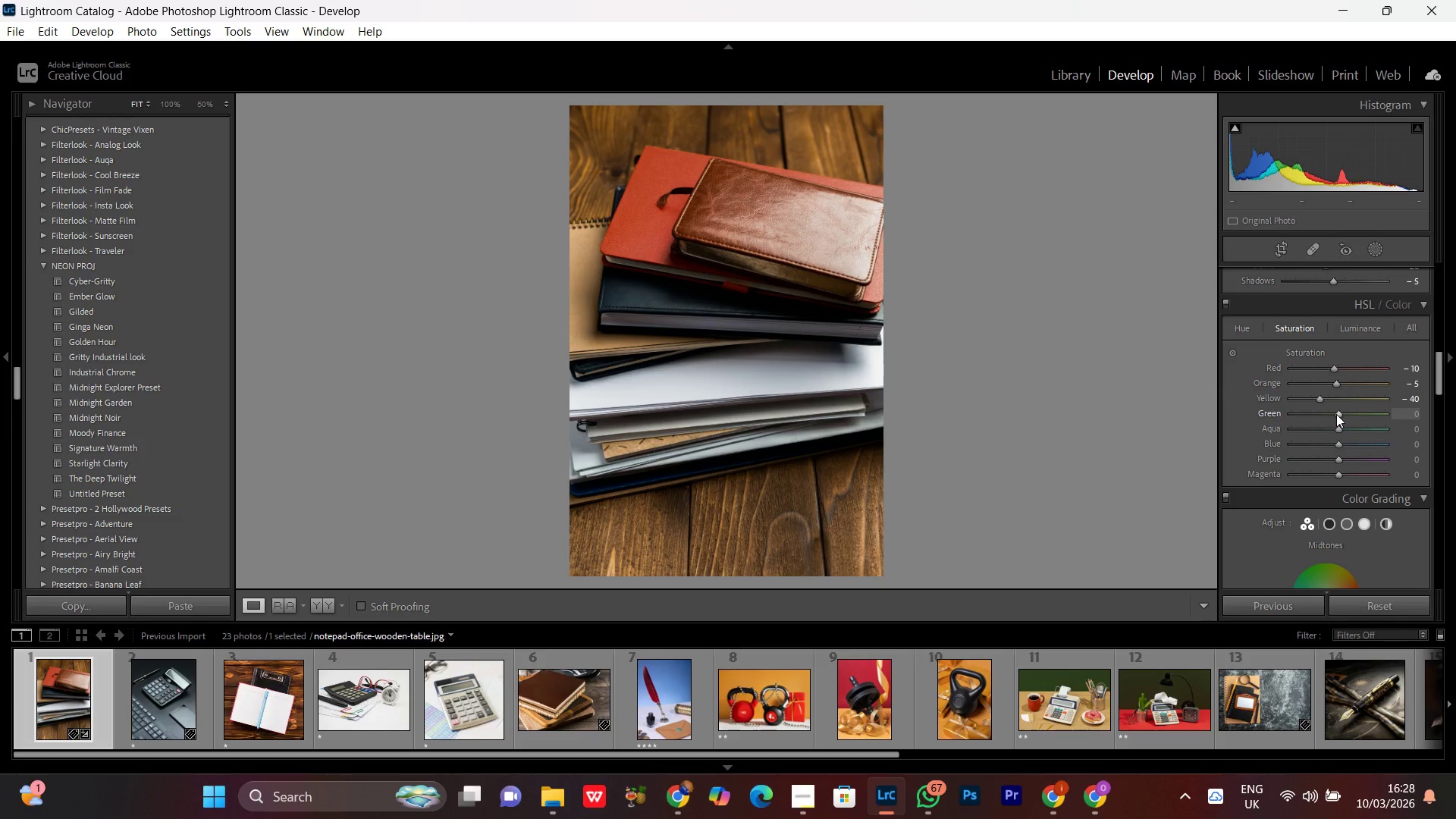 
left_click([1336, 414])
 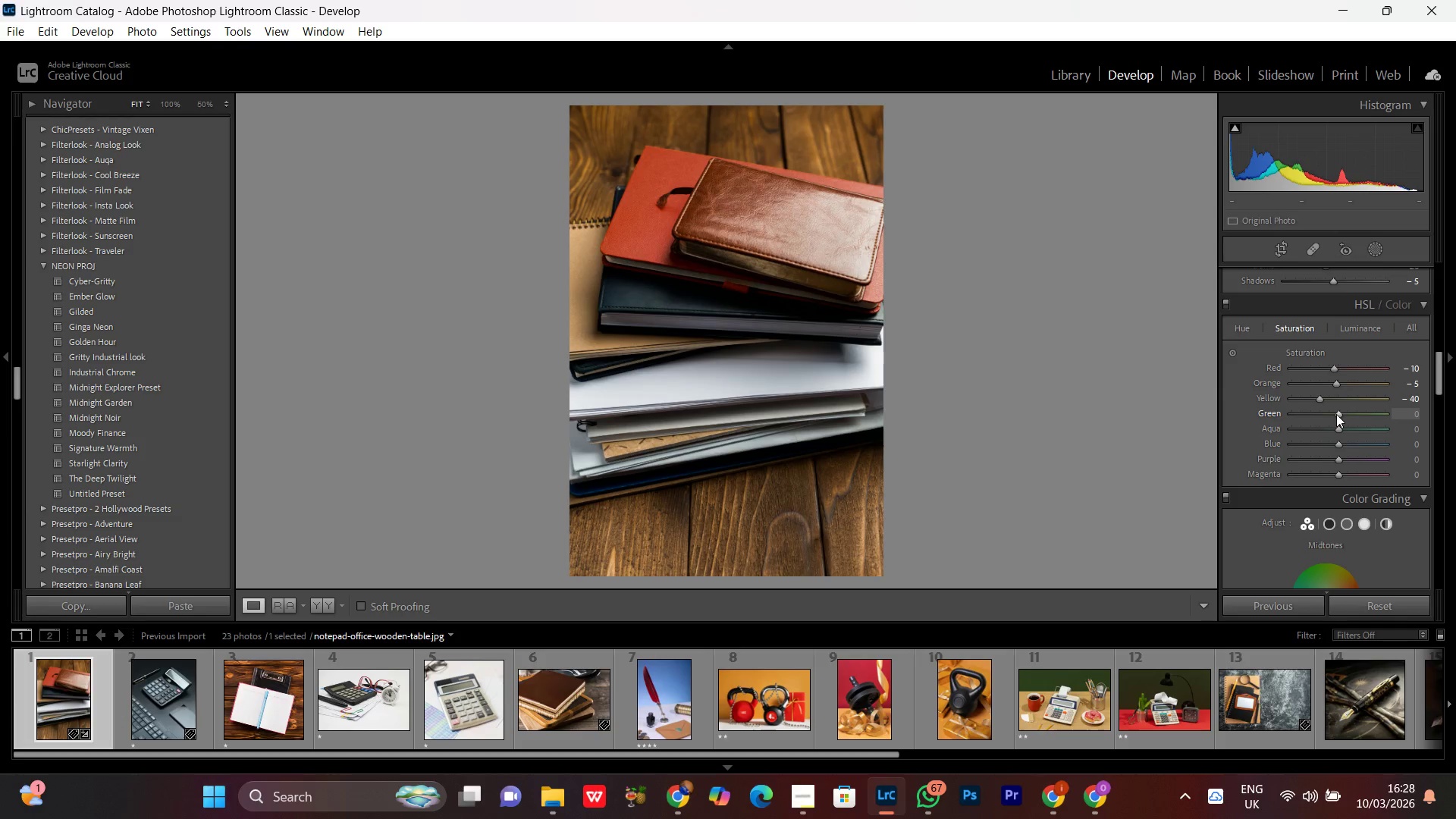 
scroll: coordinate [1336, 414], scroll_direction: down, amount: 7.0
 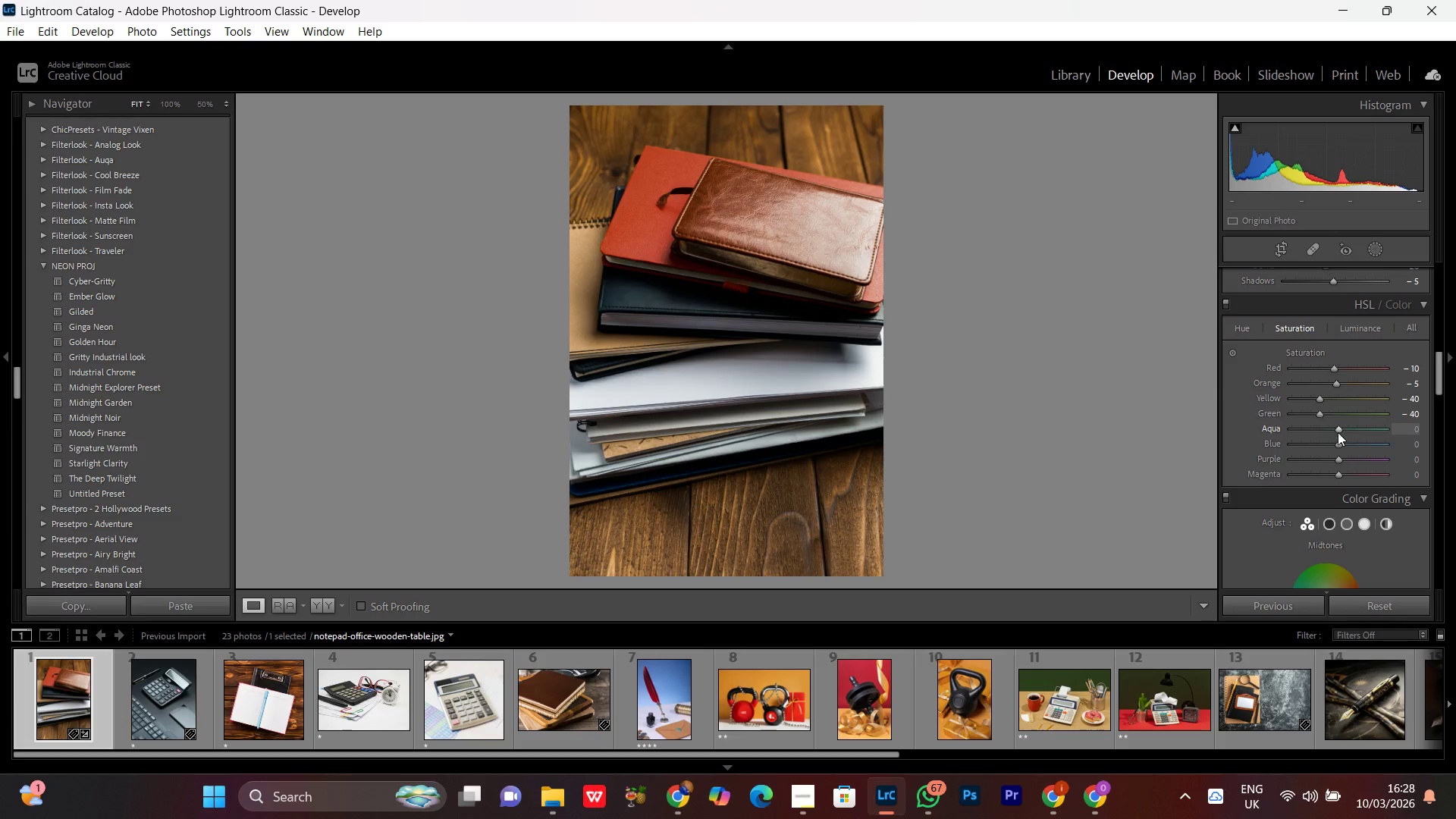 
left_click([1338, 431])
 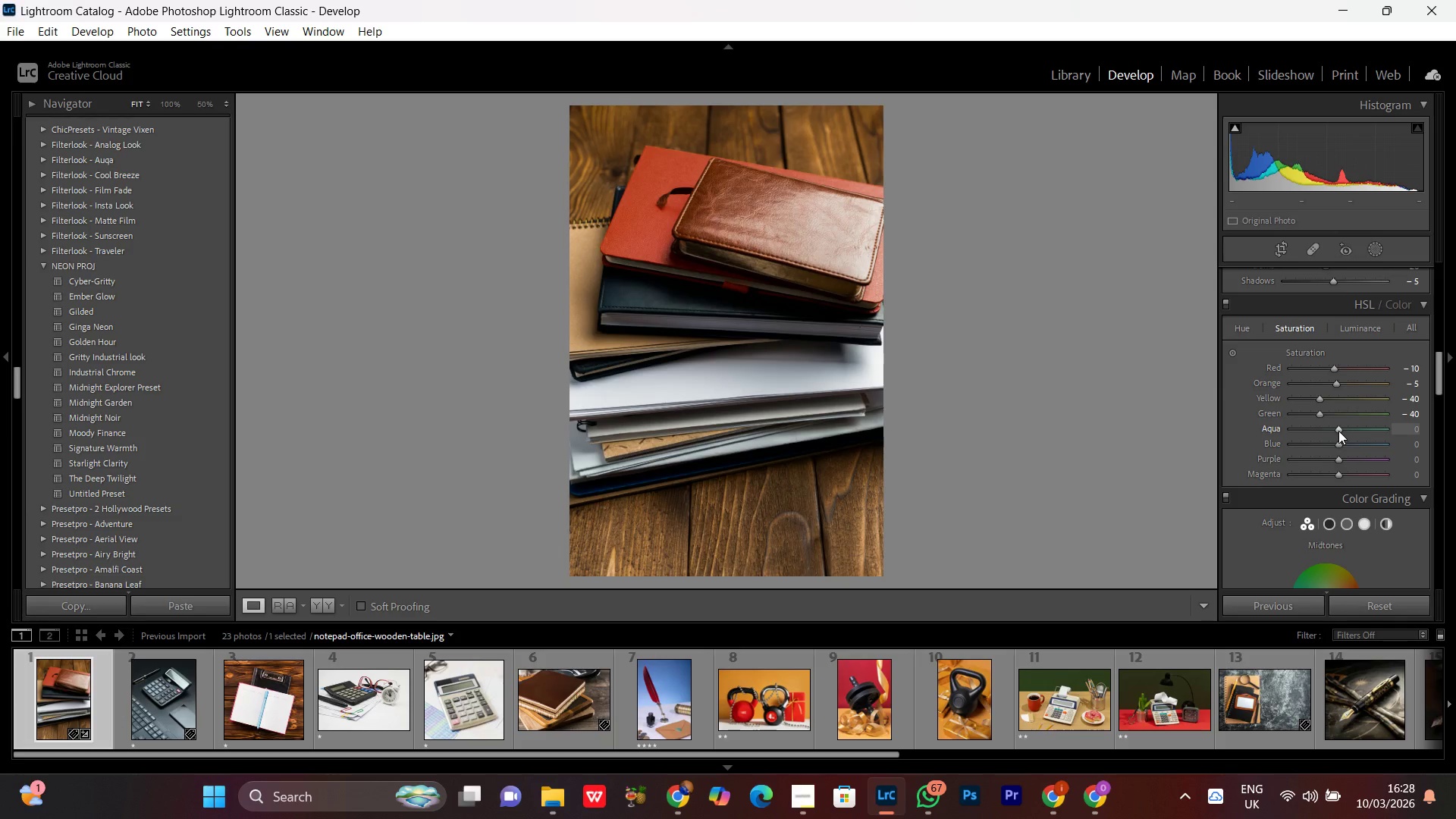 
scroll: coordinate [1338, 431], scroll_direction: down, amount: 2.0
 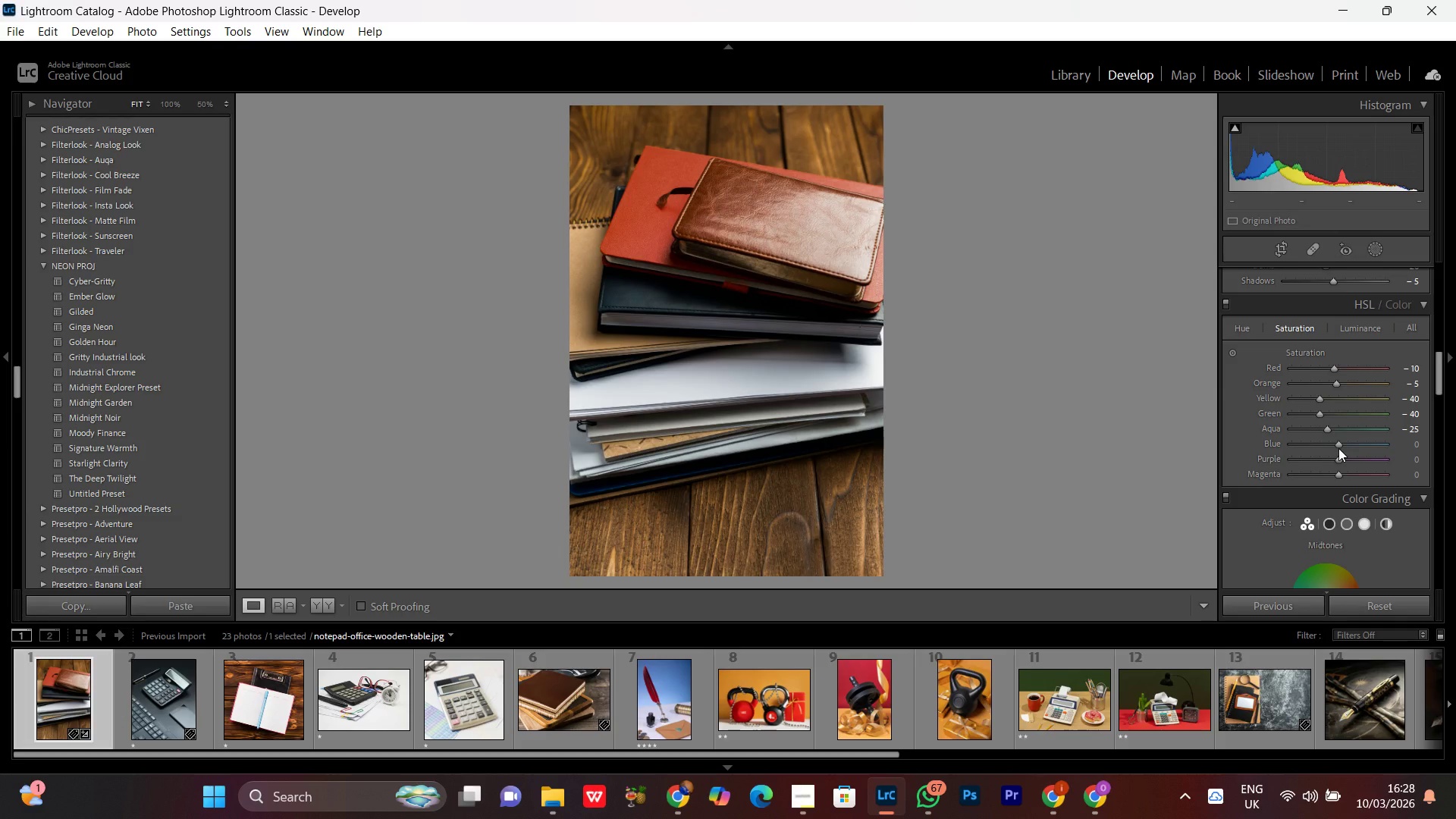 
wait(5.38)
 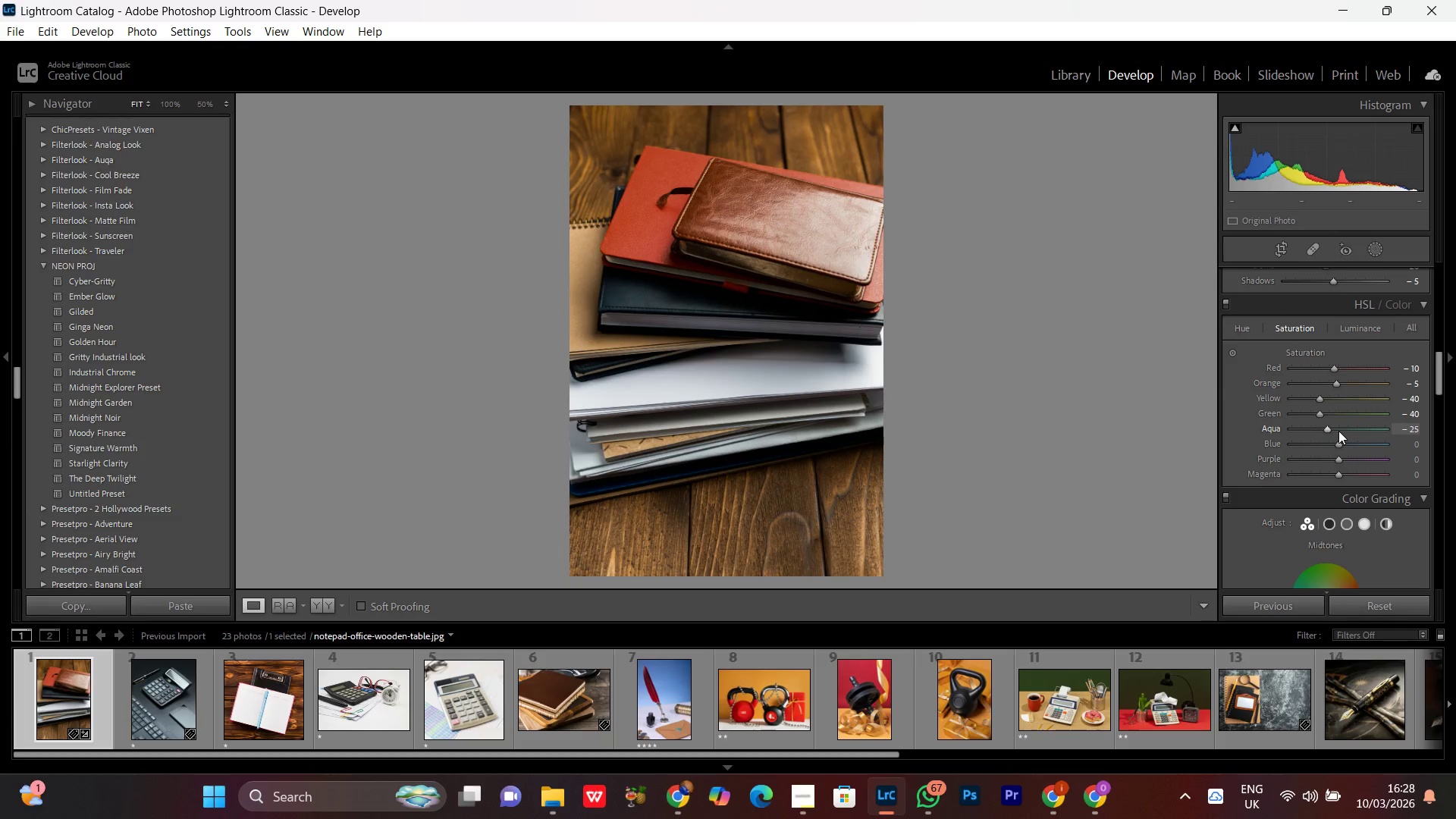 
left_click([1338, 448])
 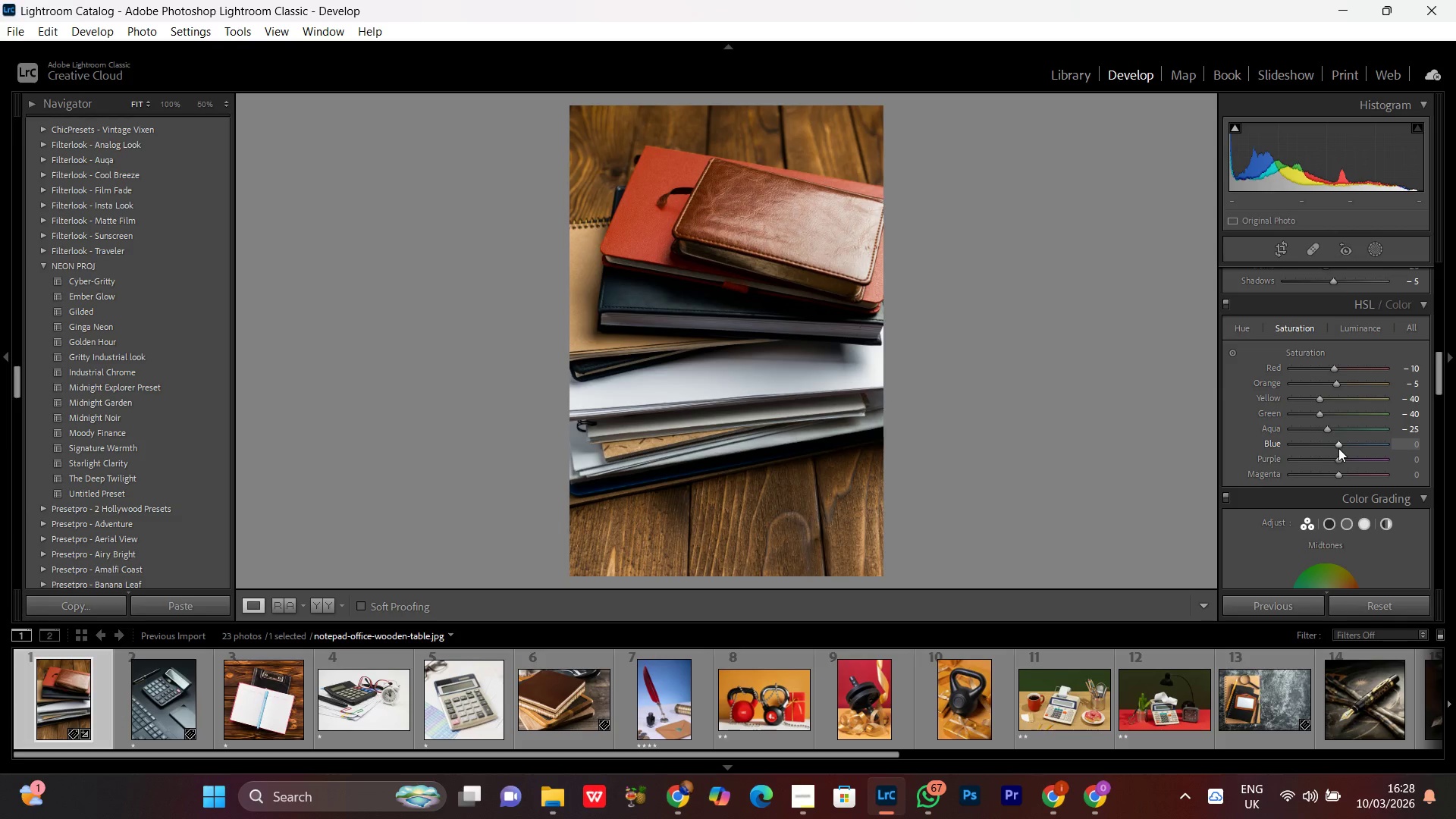 
scroll: coordinate [1338, 448], scroll_direction: down, amount: 4.0
 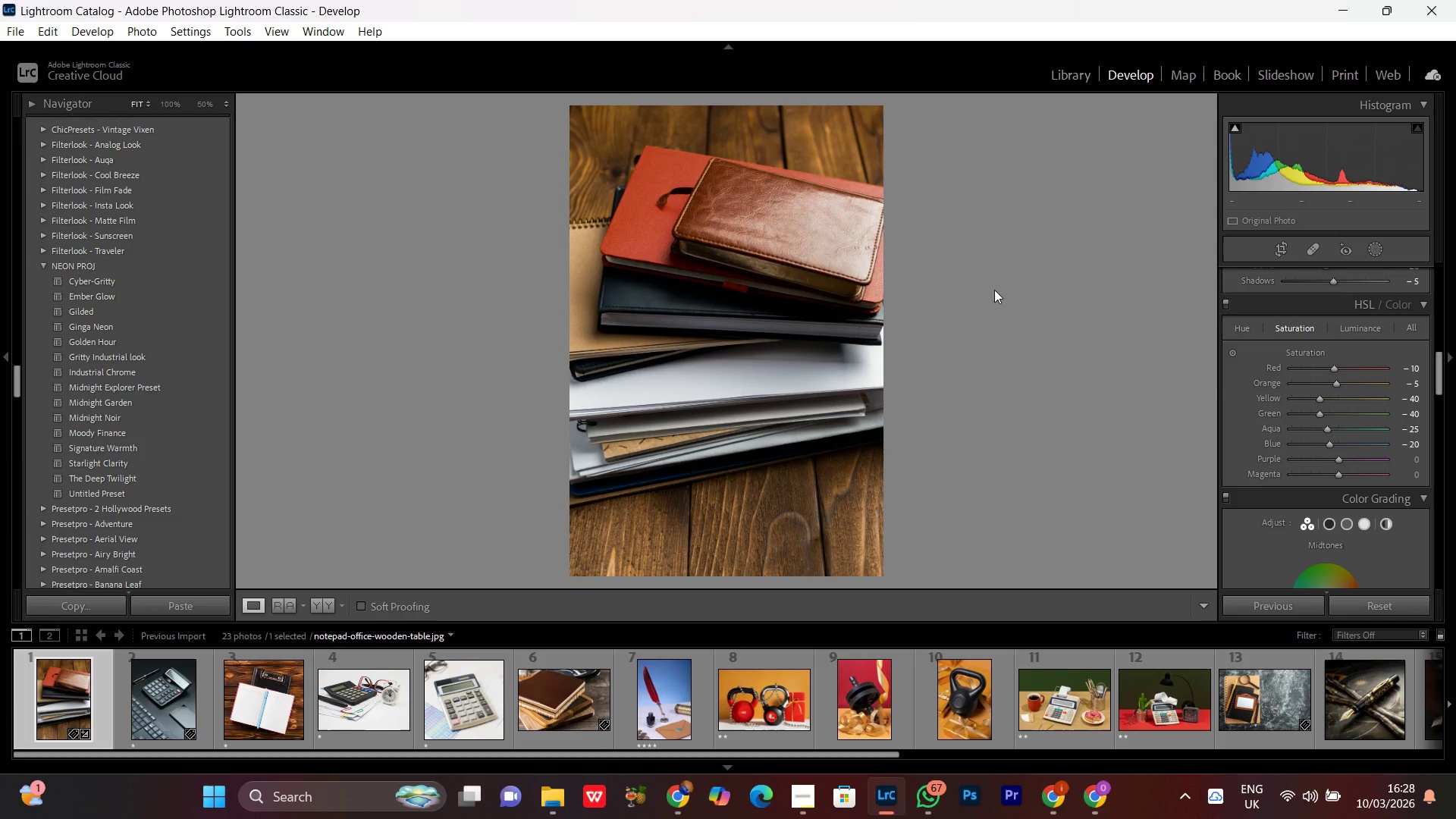 
double_click([738, 262])
 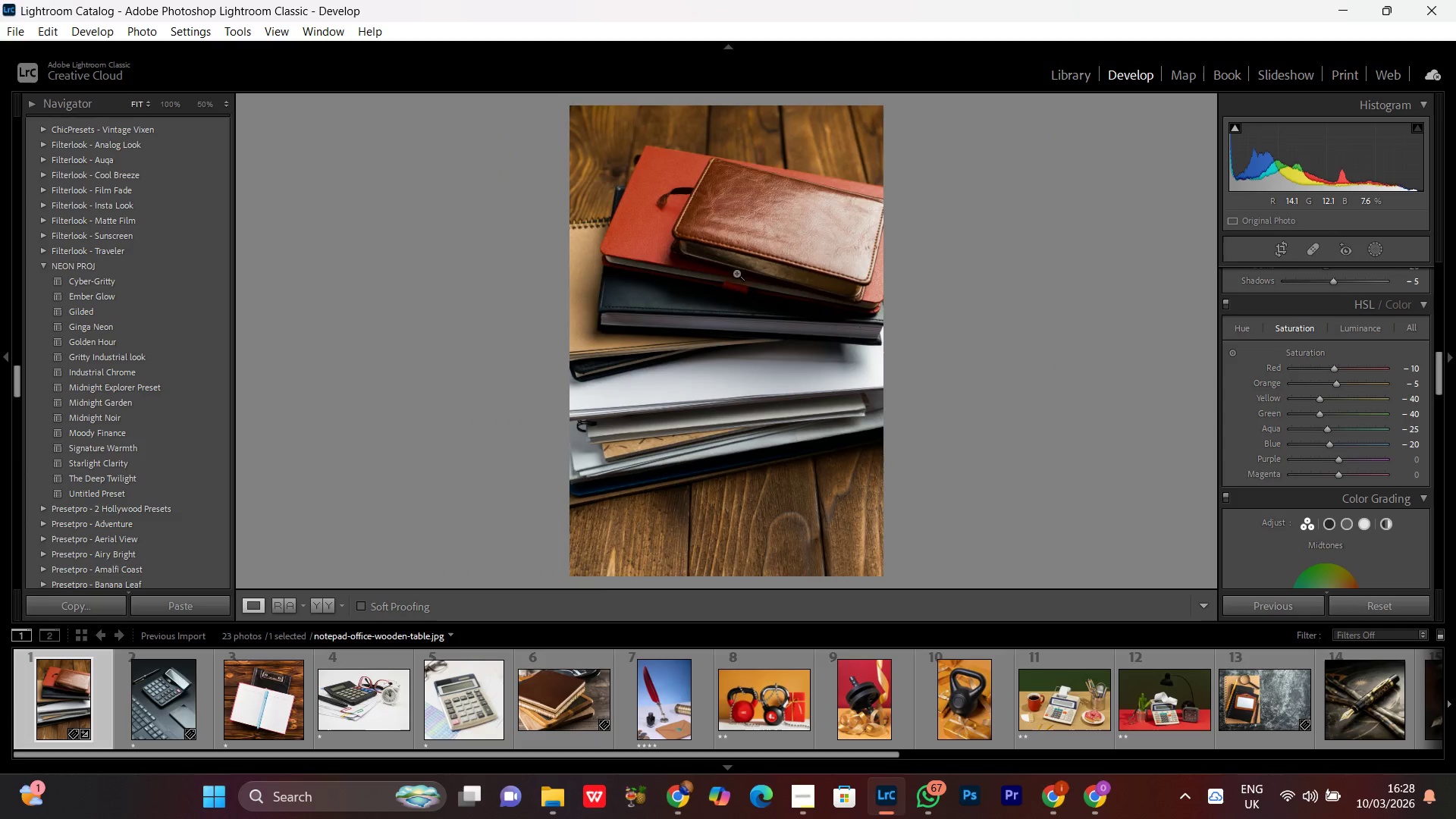 
triple_click([735, 290])
 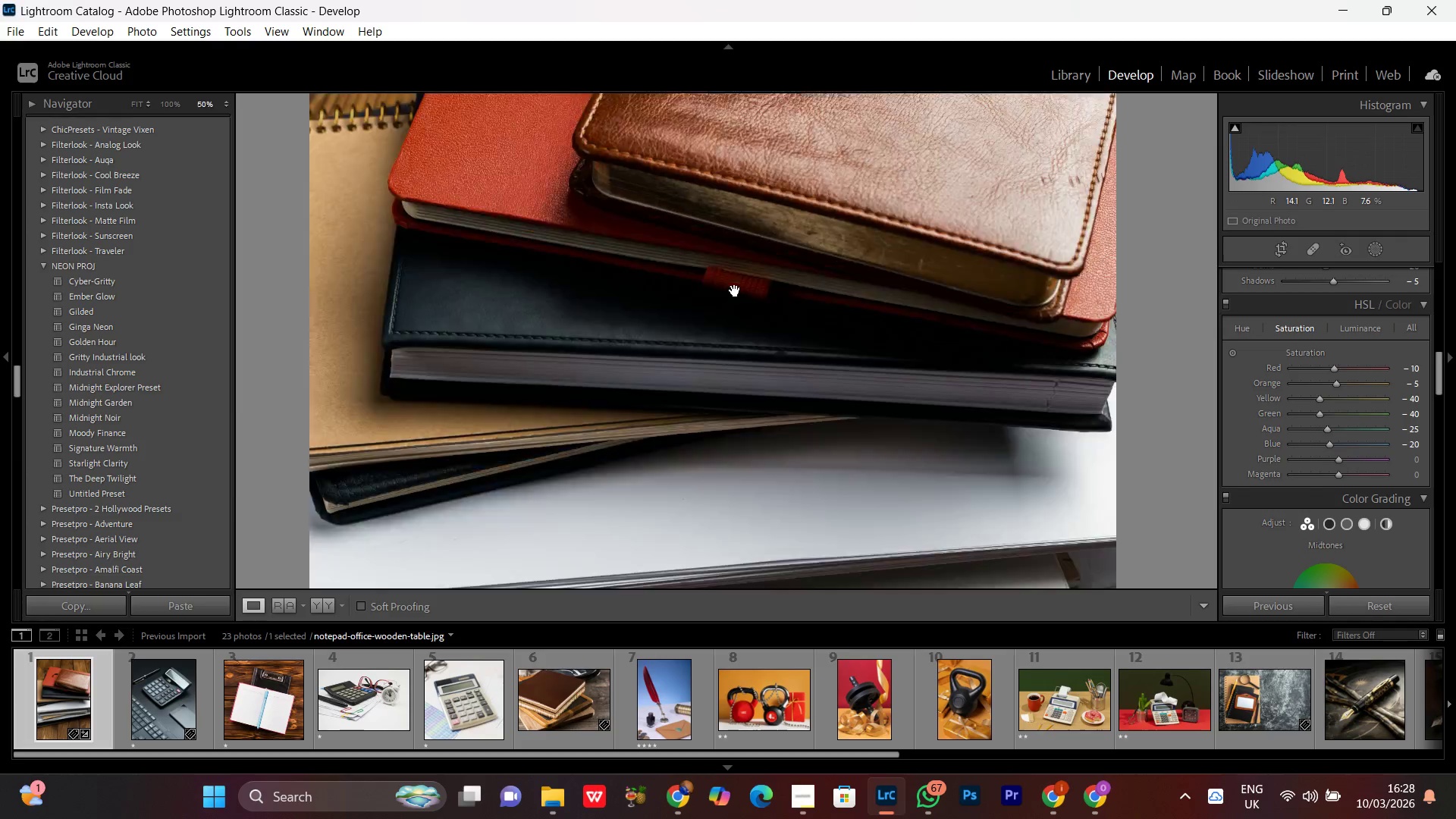 
triple_click([735, 290])
 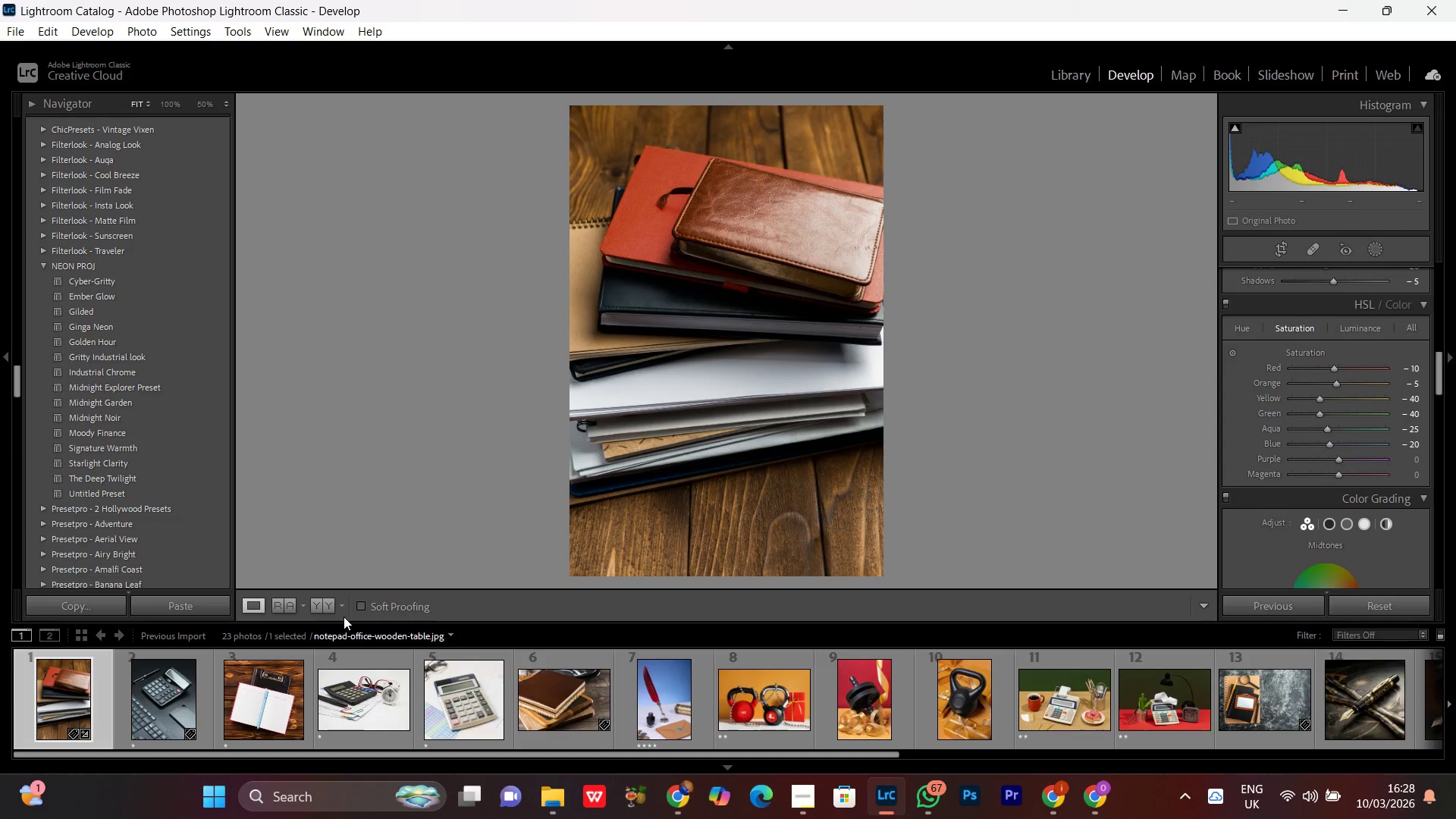 
left_click([313, 607])
 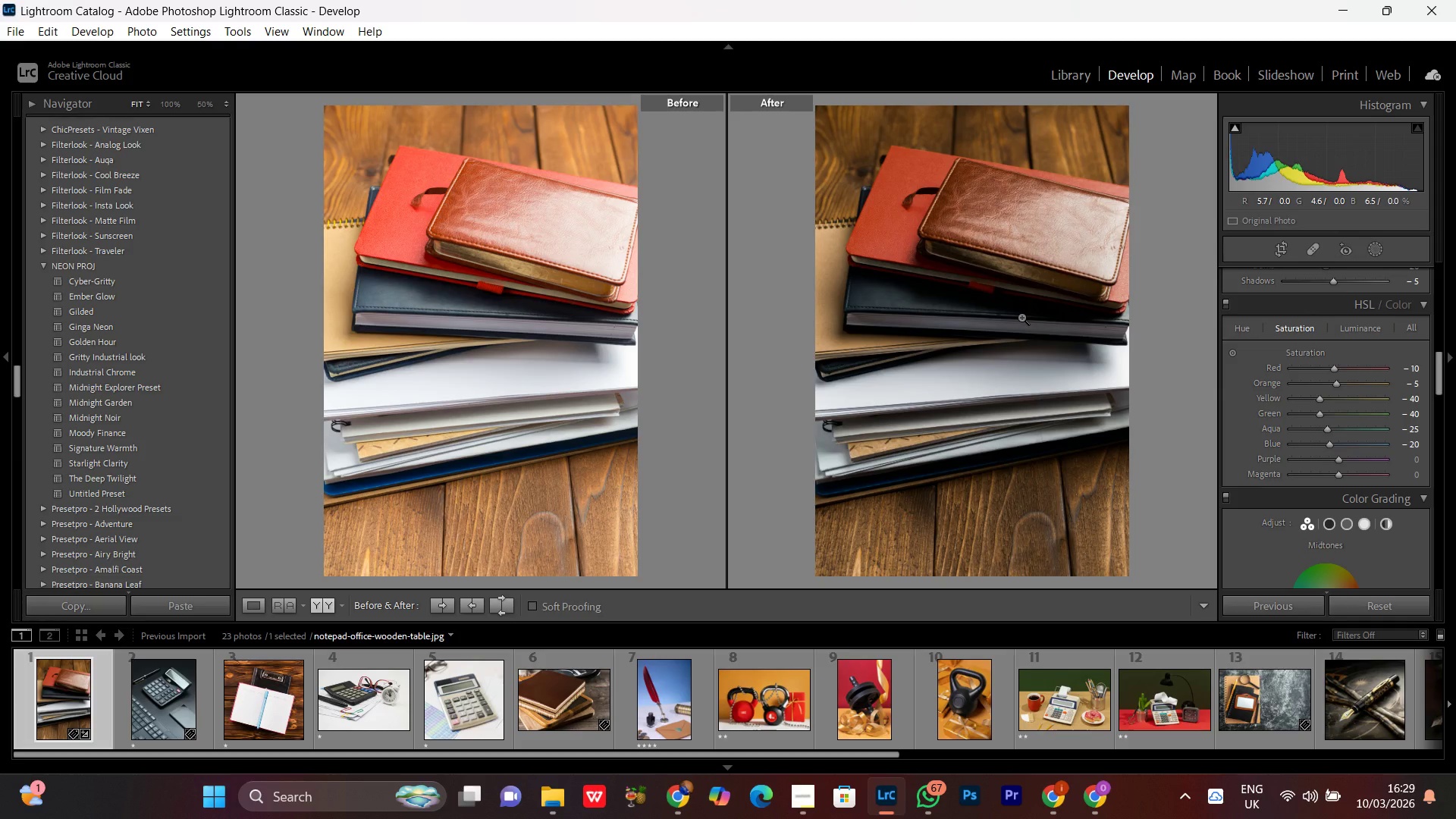 
double_click([1021, 317])
 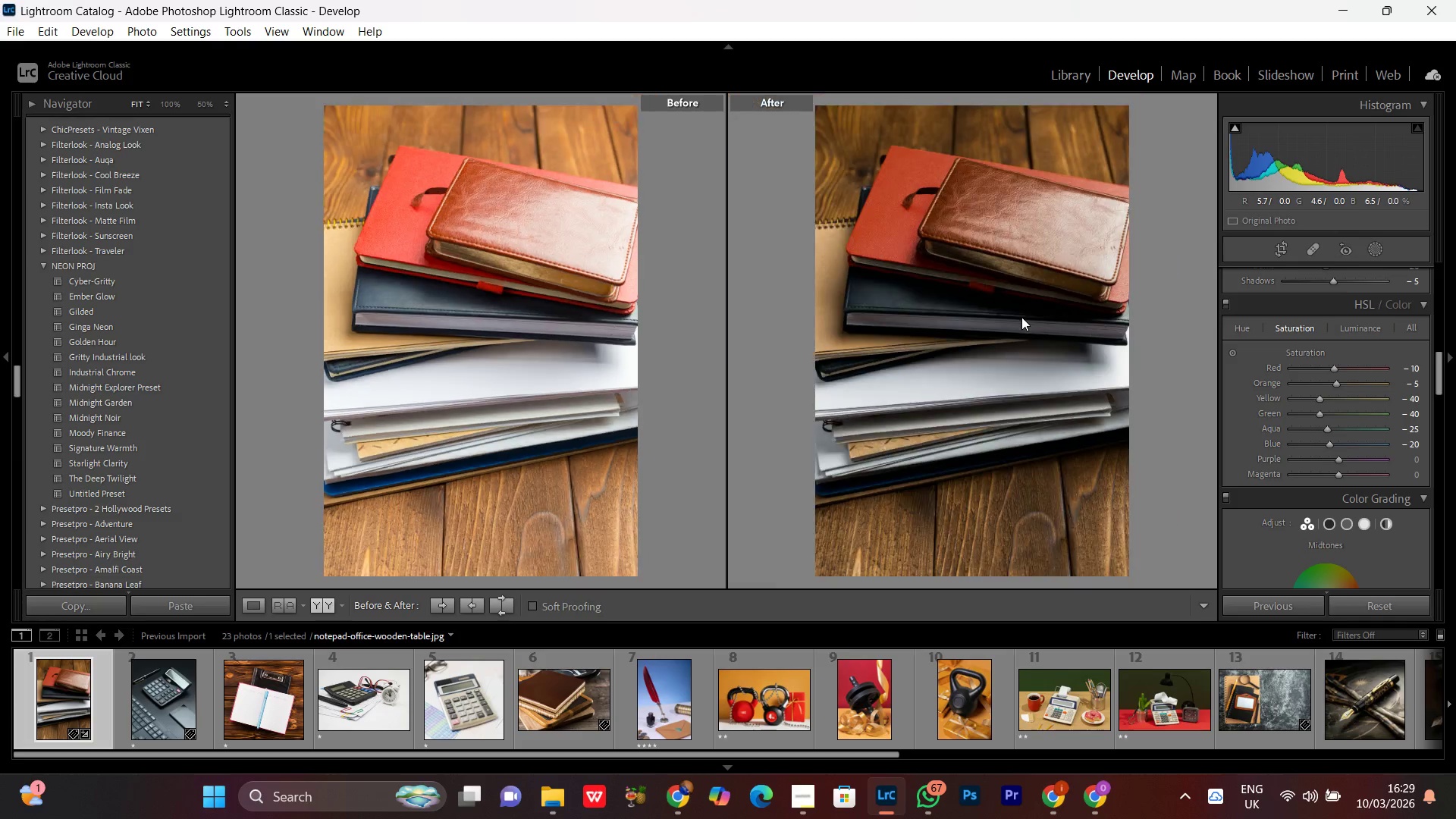 
triple_click([1021, 317])
 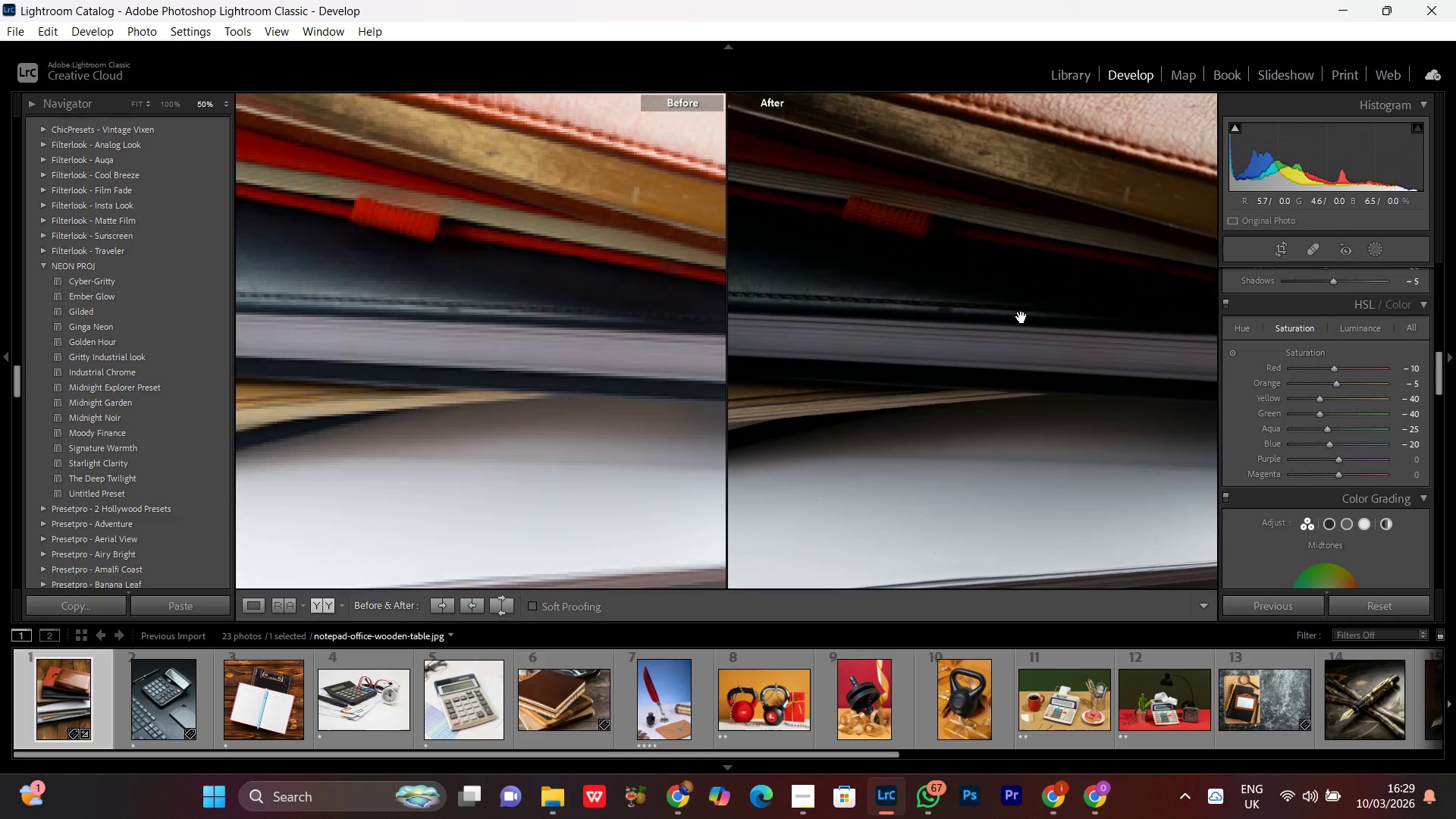 
triple_click([1021, 317])
 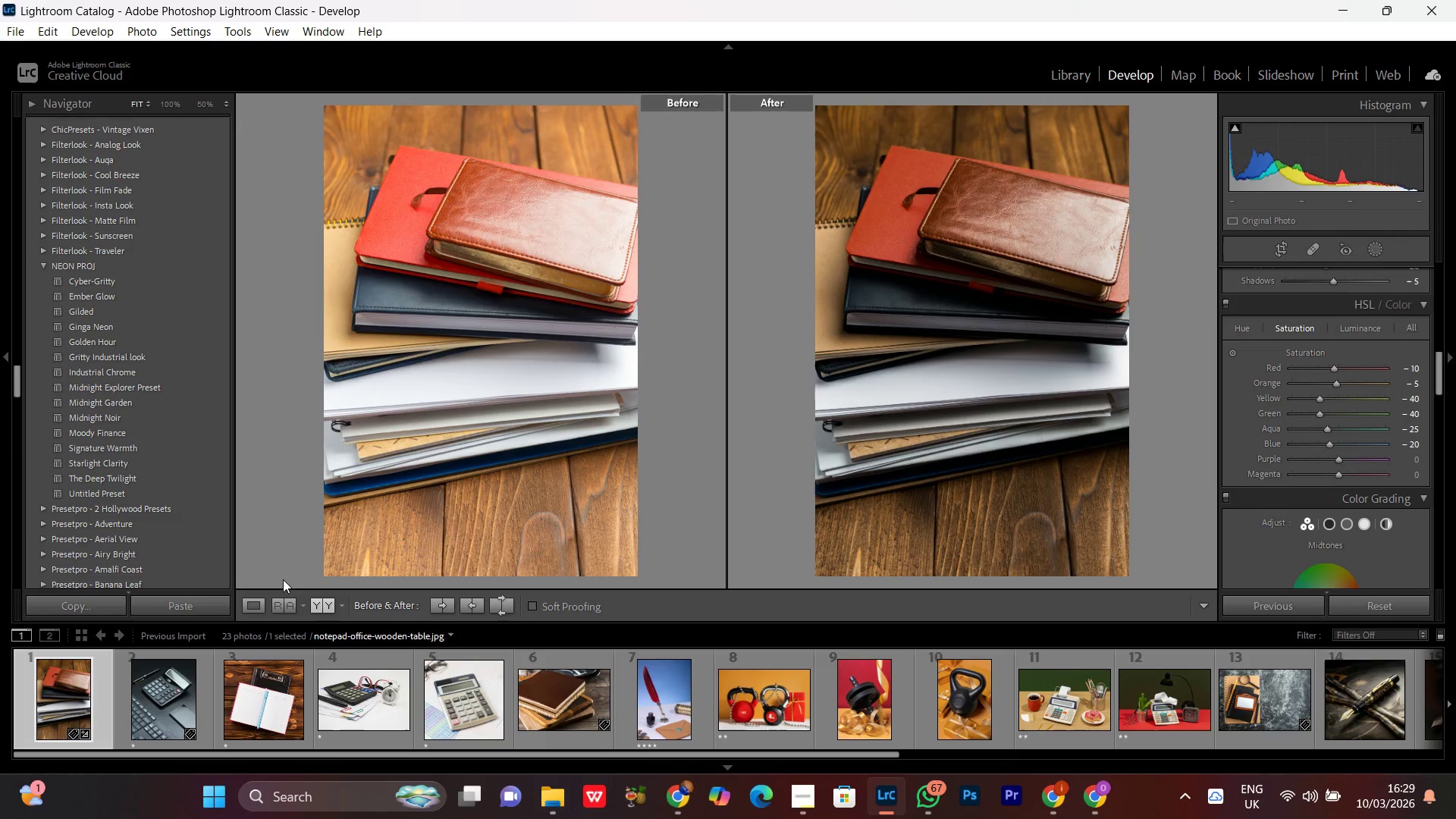 
left_click([255, 604])
 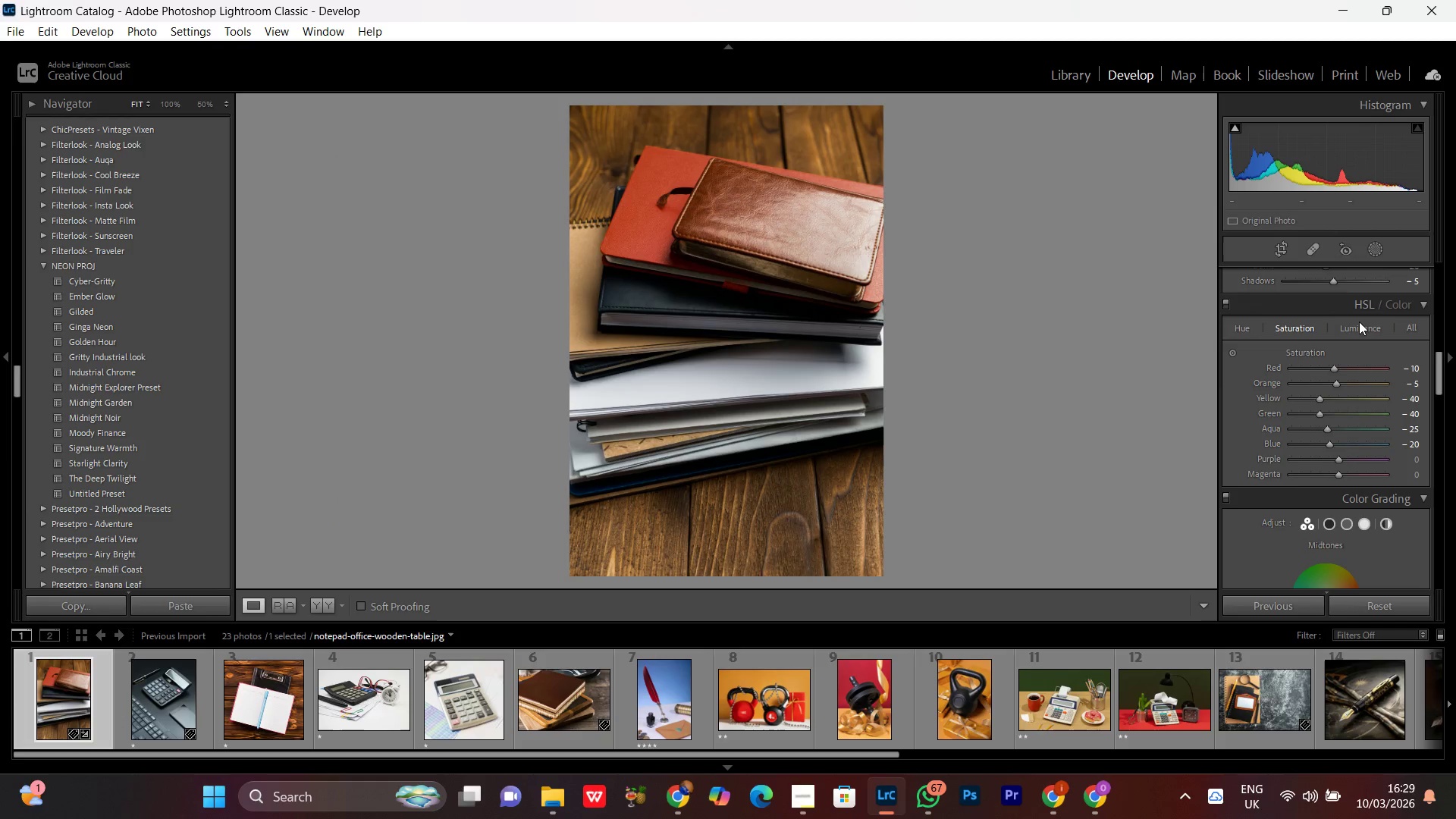 
left_click([1361, 328])
 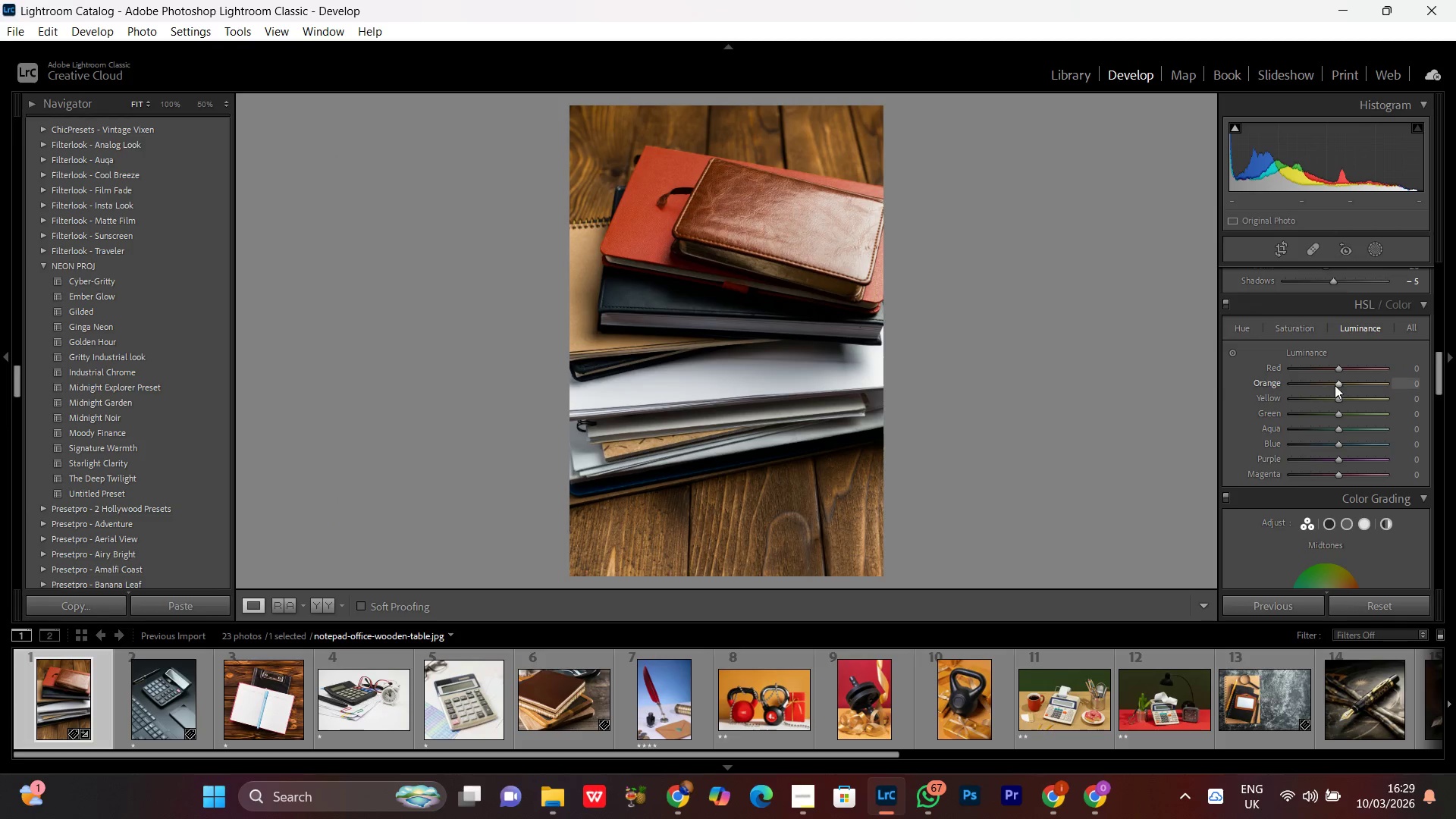 
left_click([1338, 387])
 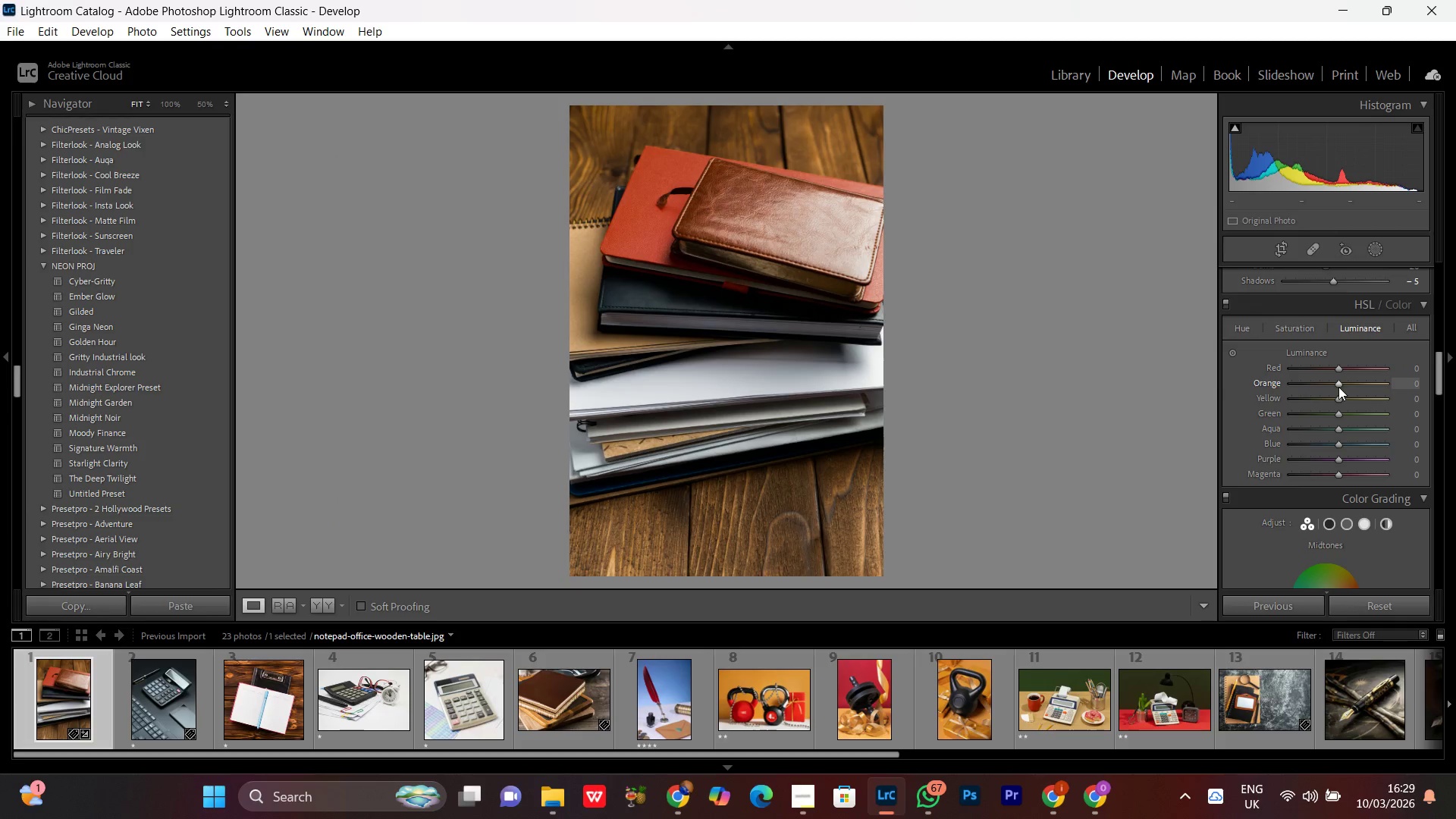 
scroll: coordinate [1338, 387], scroll_direction: up, amount: 1.0
 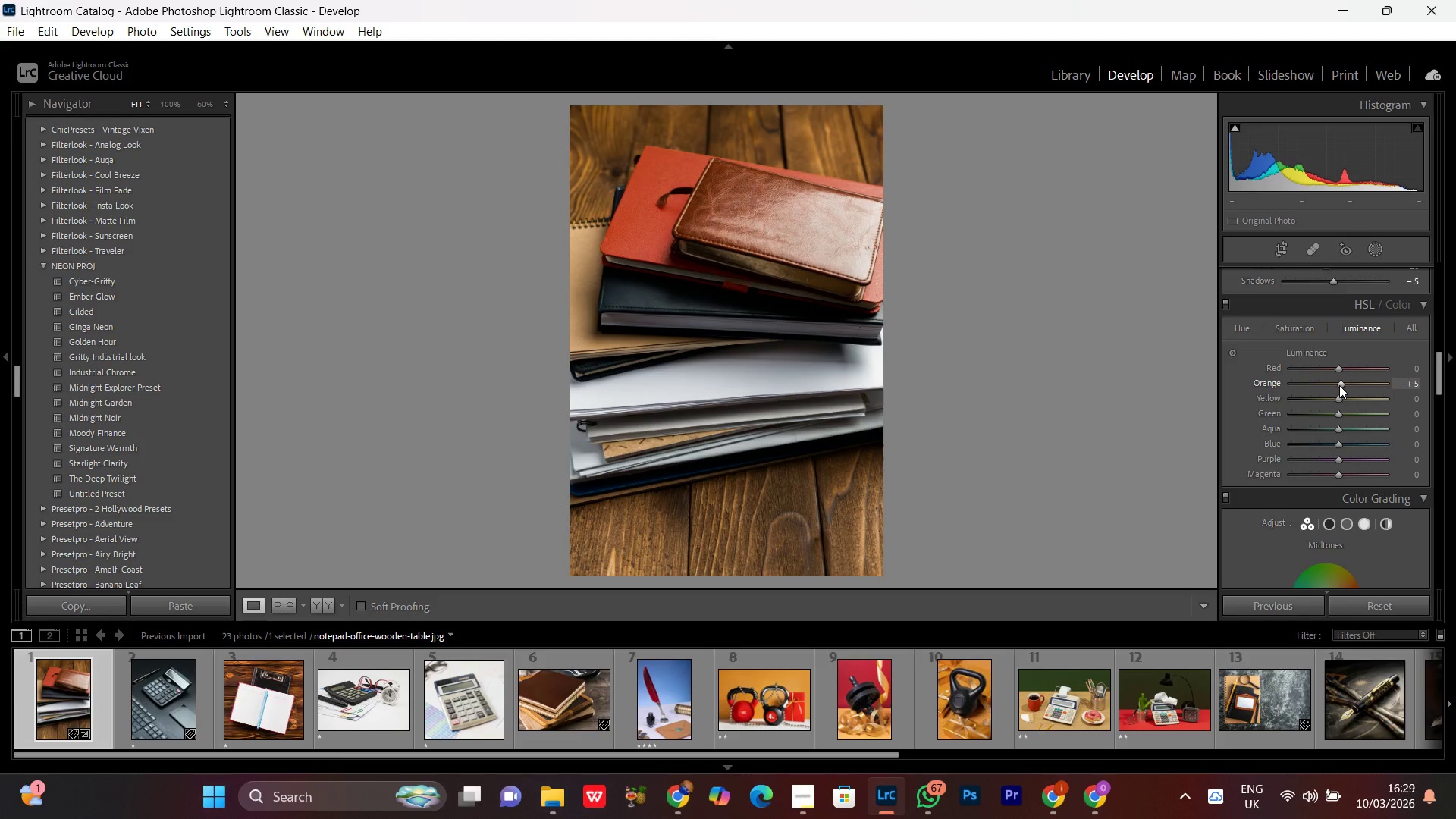 
left_click([1339, 385])
 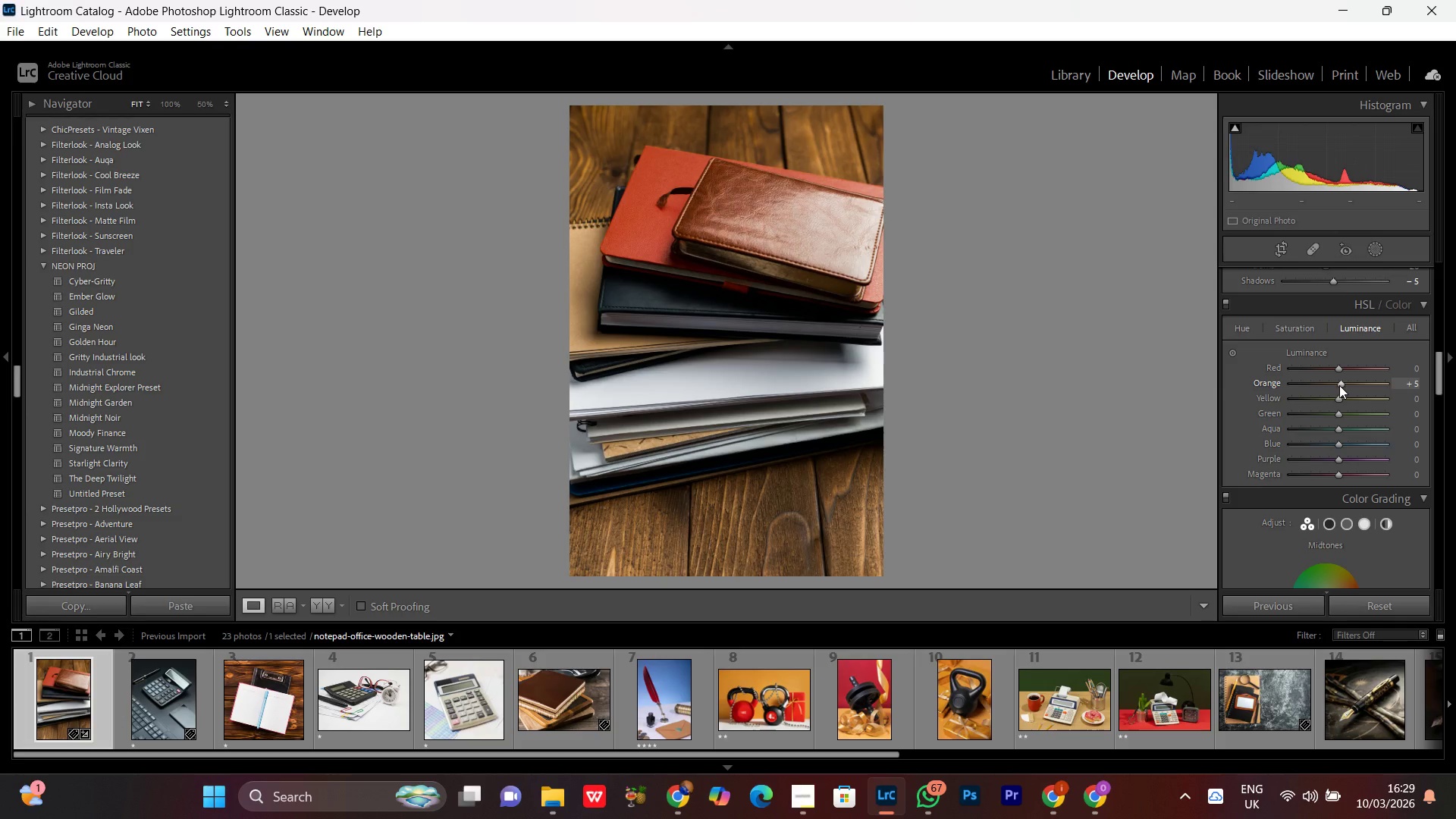 
left_click([1339, 385])
 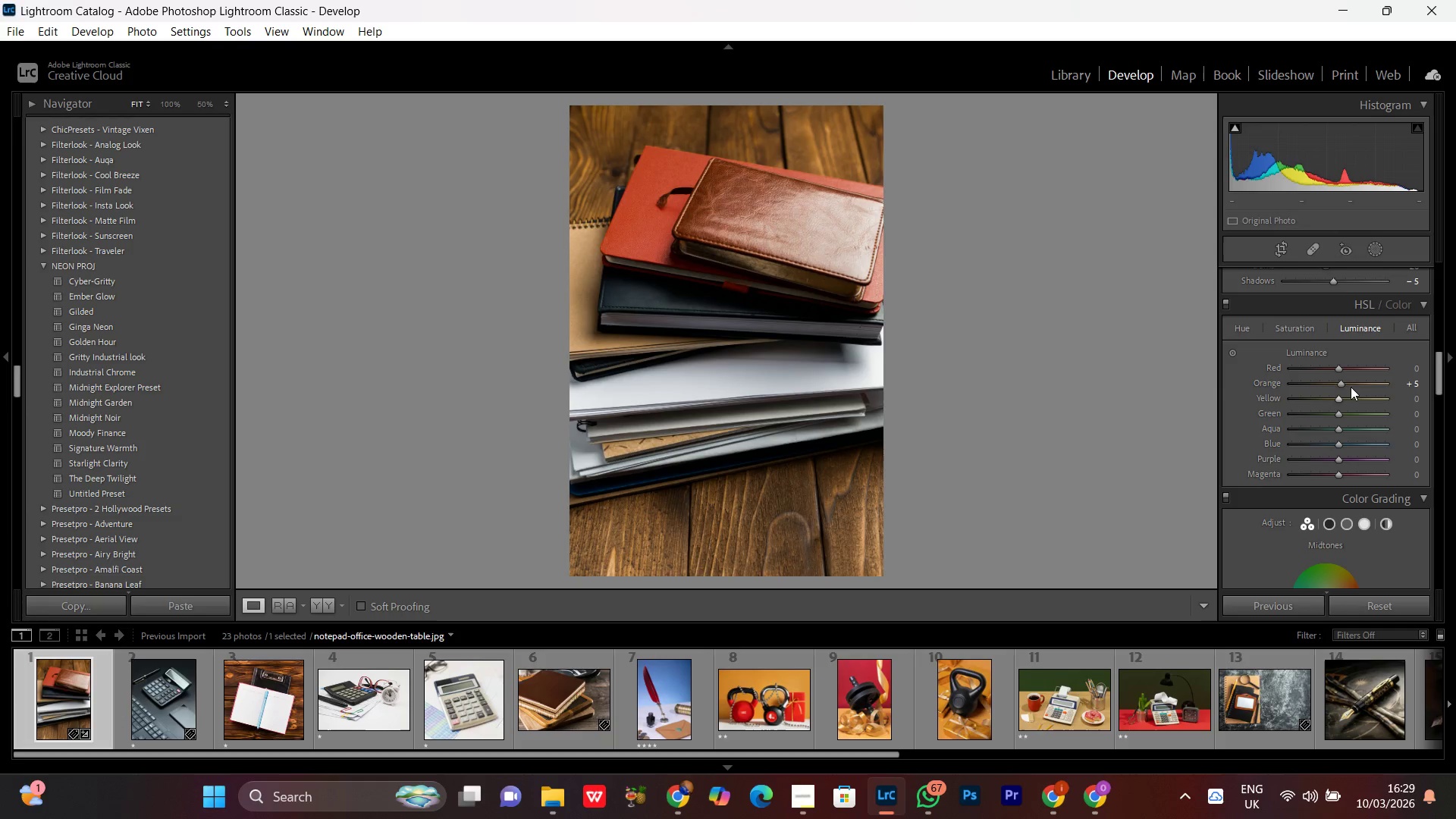 
left_click([1341, 384])
 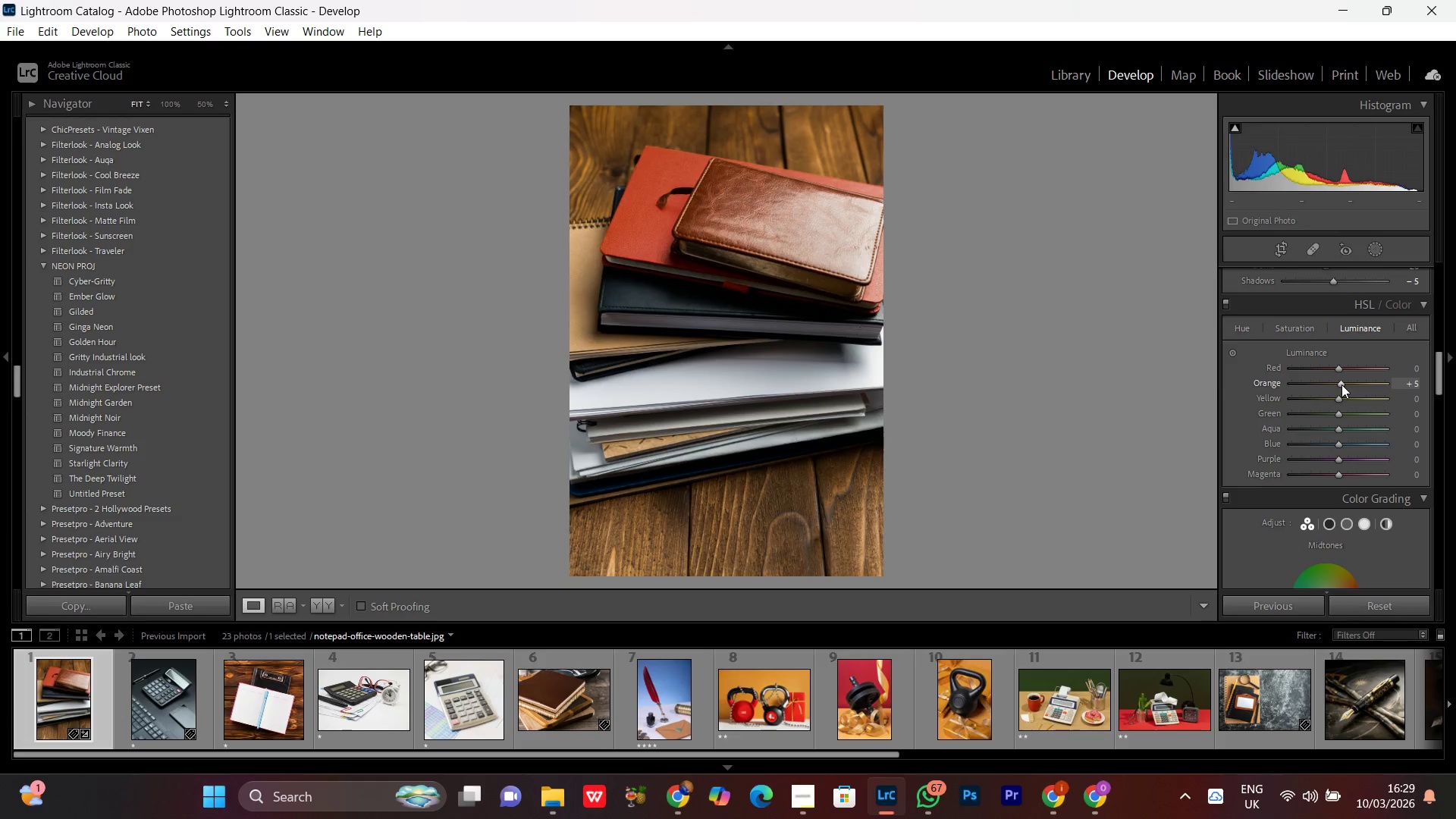 
scroll: coordinate [1341, 384], scroll_direction: none, amount: 0.0
 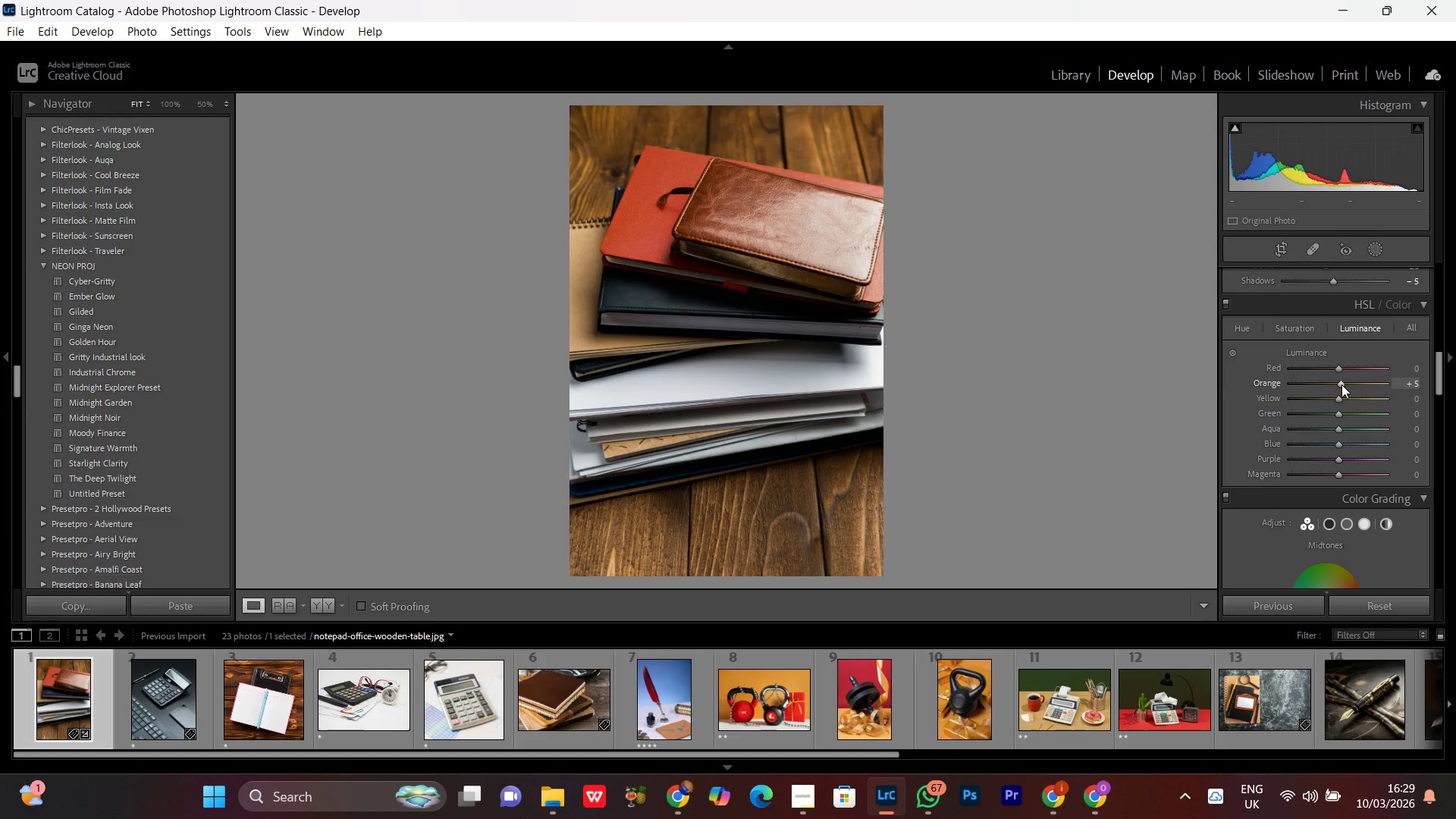 
scroll: coordinate [1341, 384], scroll_direction: up, amount: 1.0
 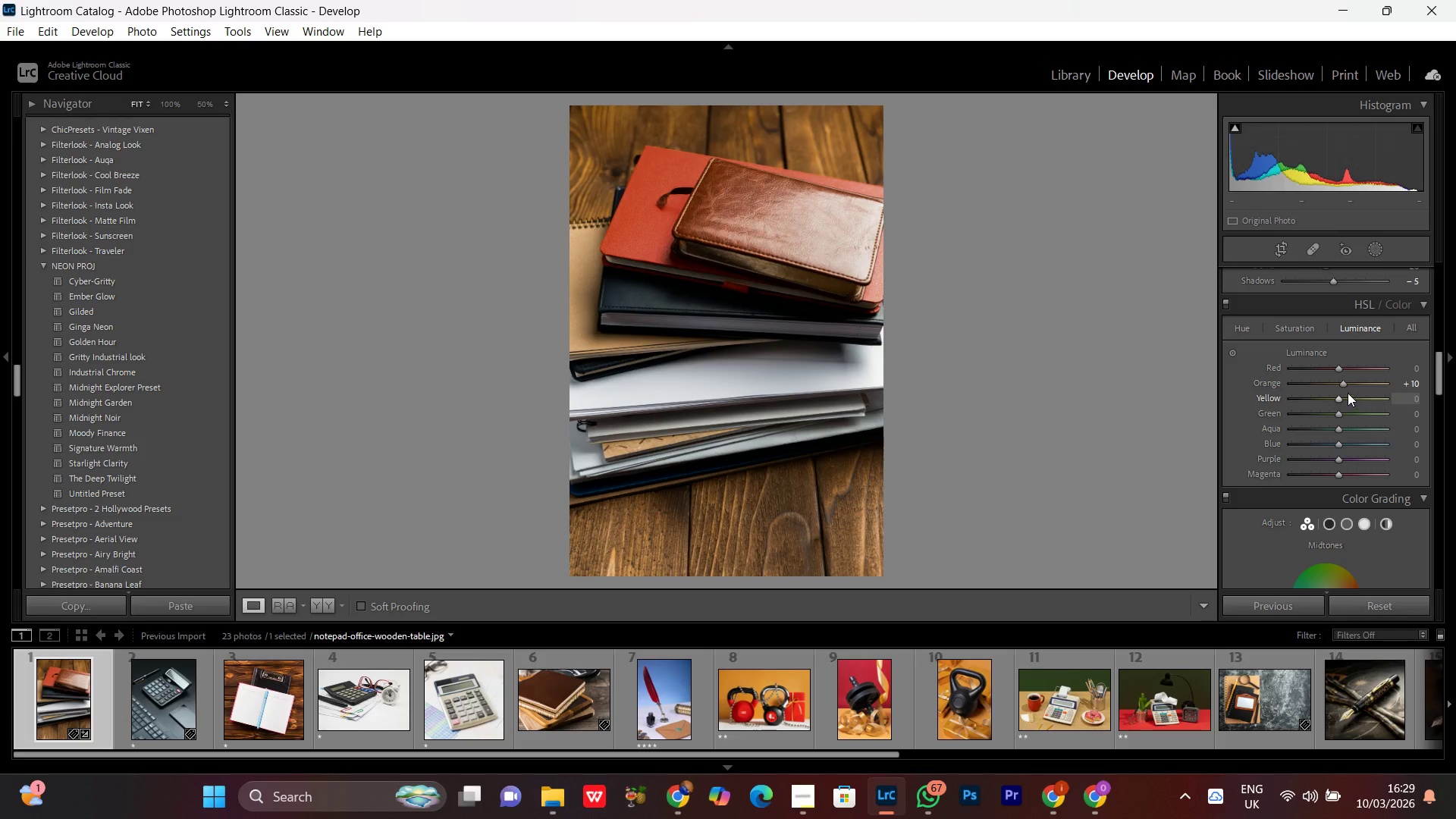 
double_click([1345, 387])
 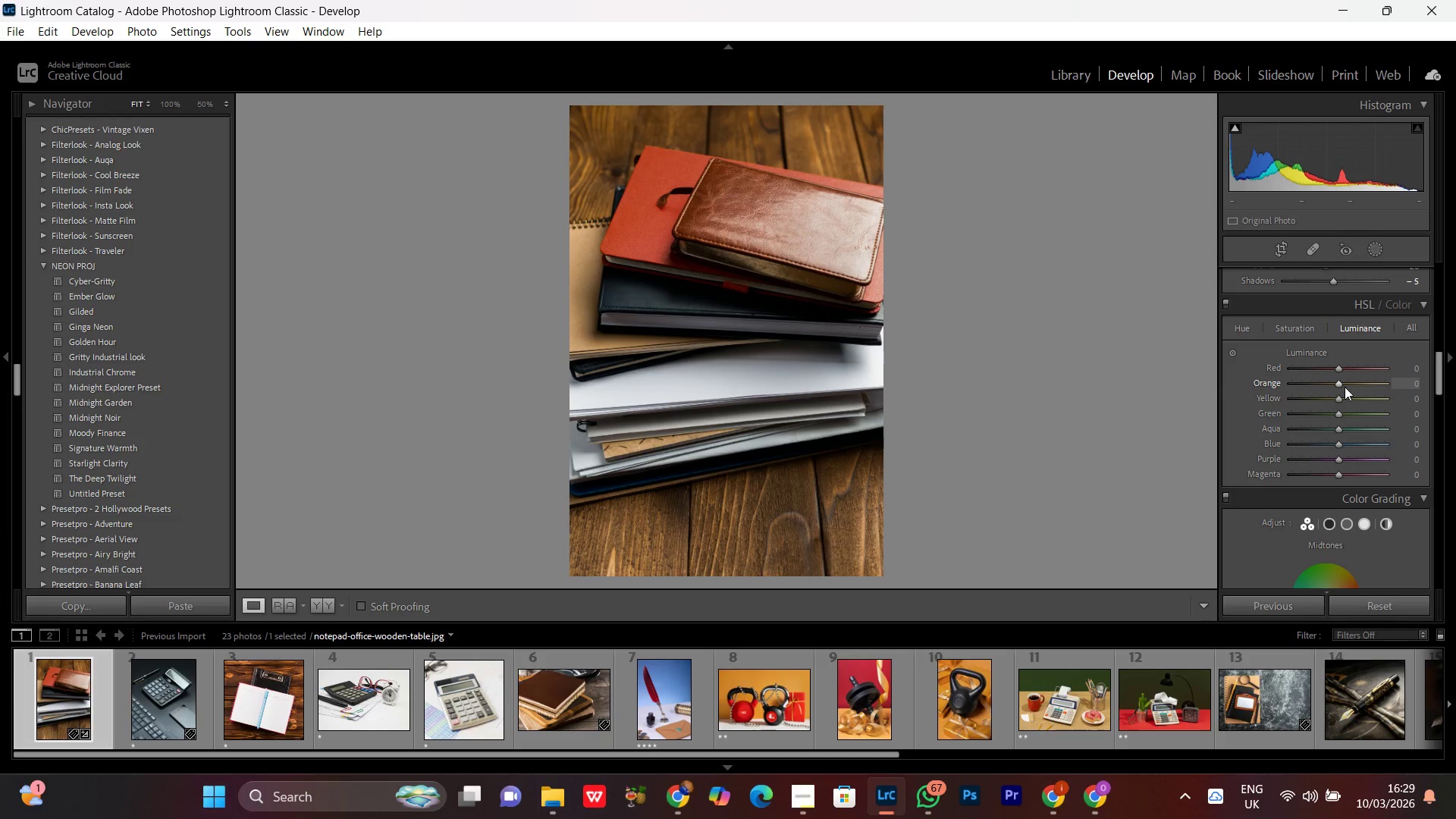 
scroll: coordinate [1345, 387], scroll_direction: down, amount: 1.0
 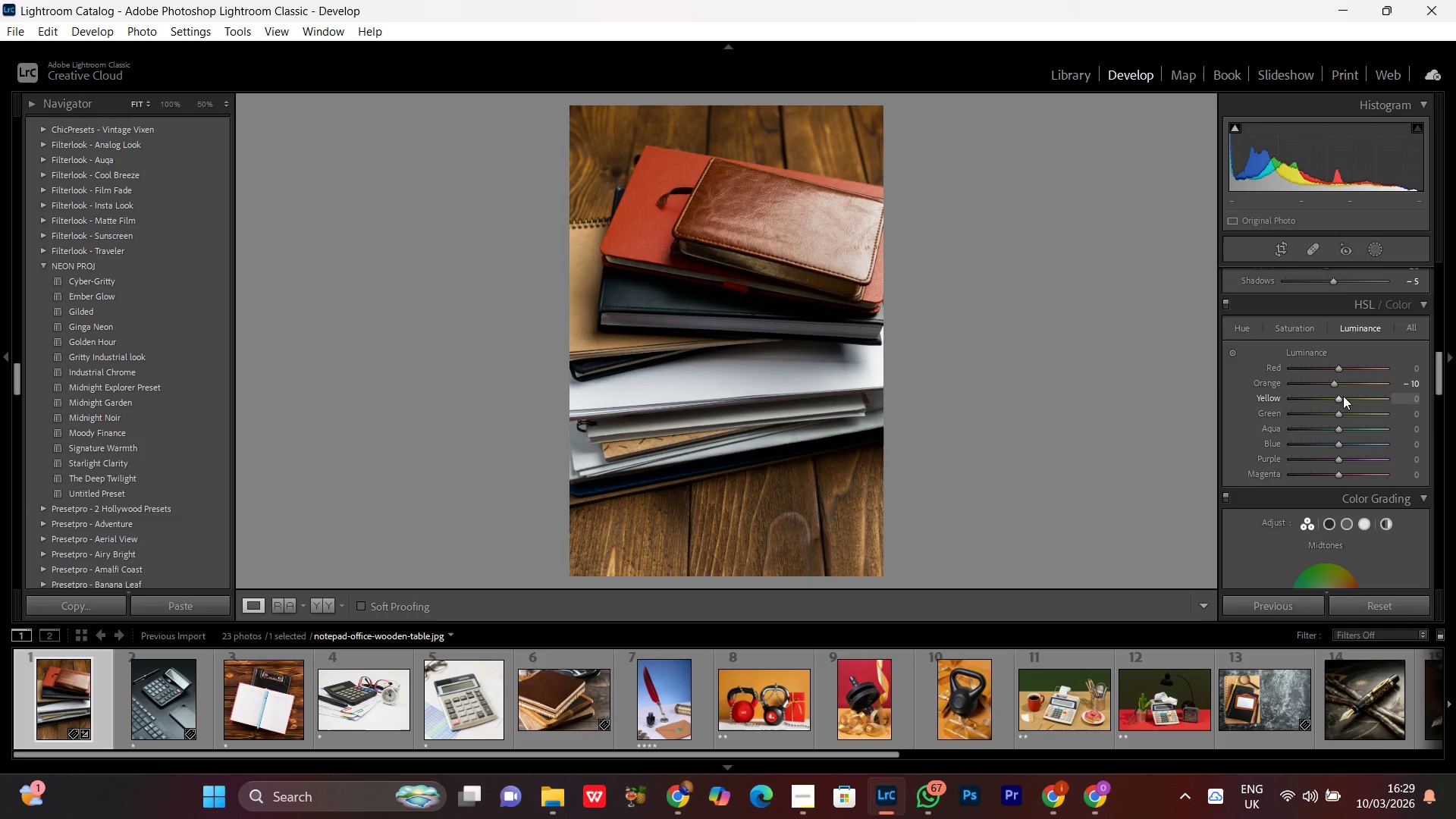 
left_click([1343, 396])
 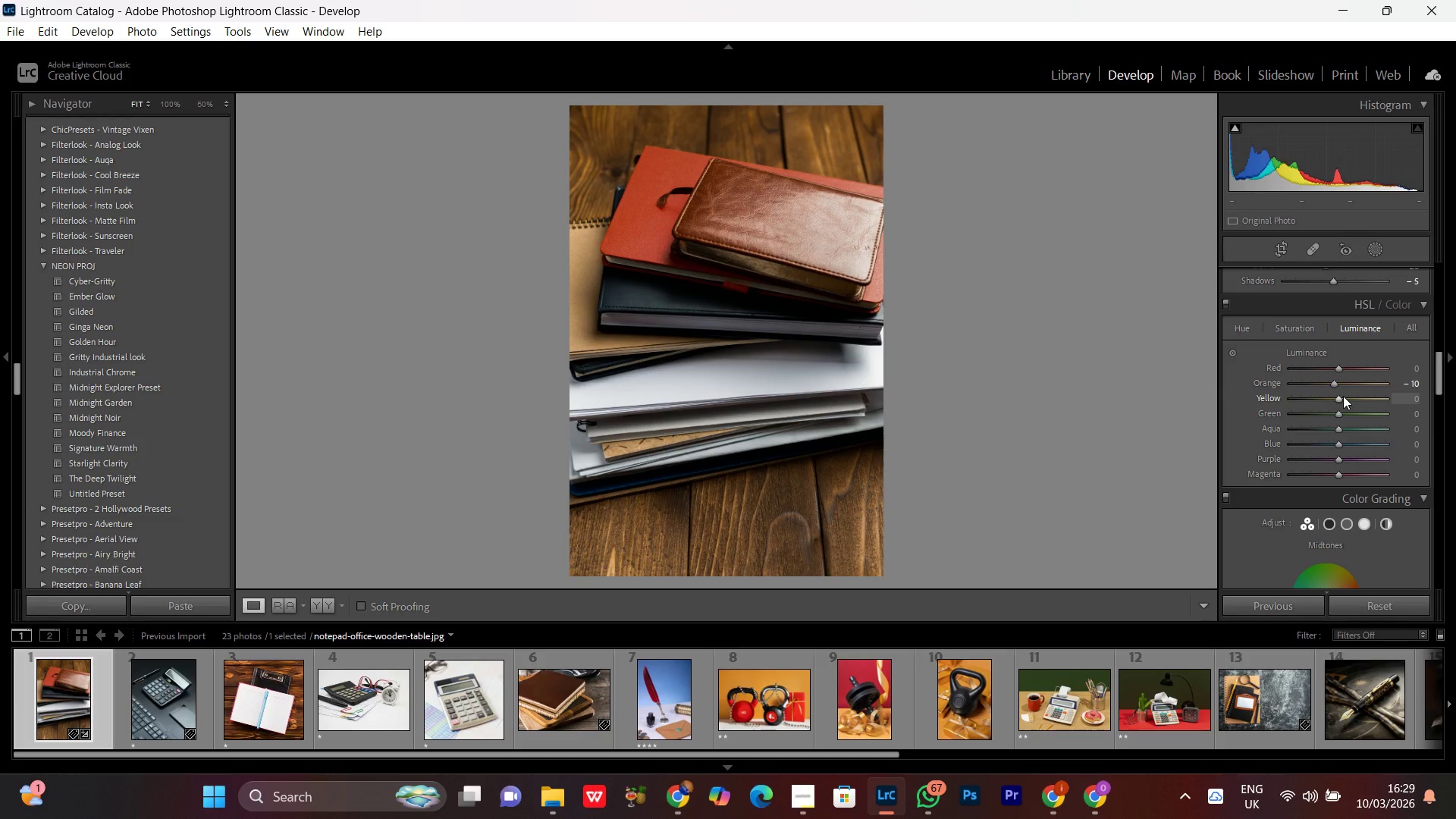 
scroll: coordinate [1343, 396], scroll_direction: down, amount: 3.0
 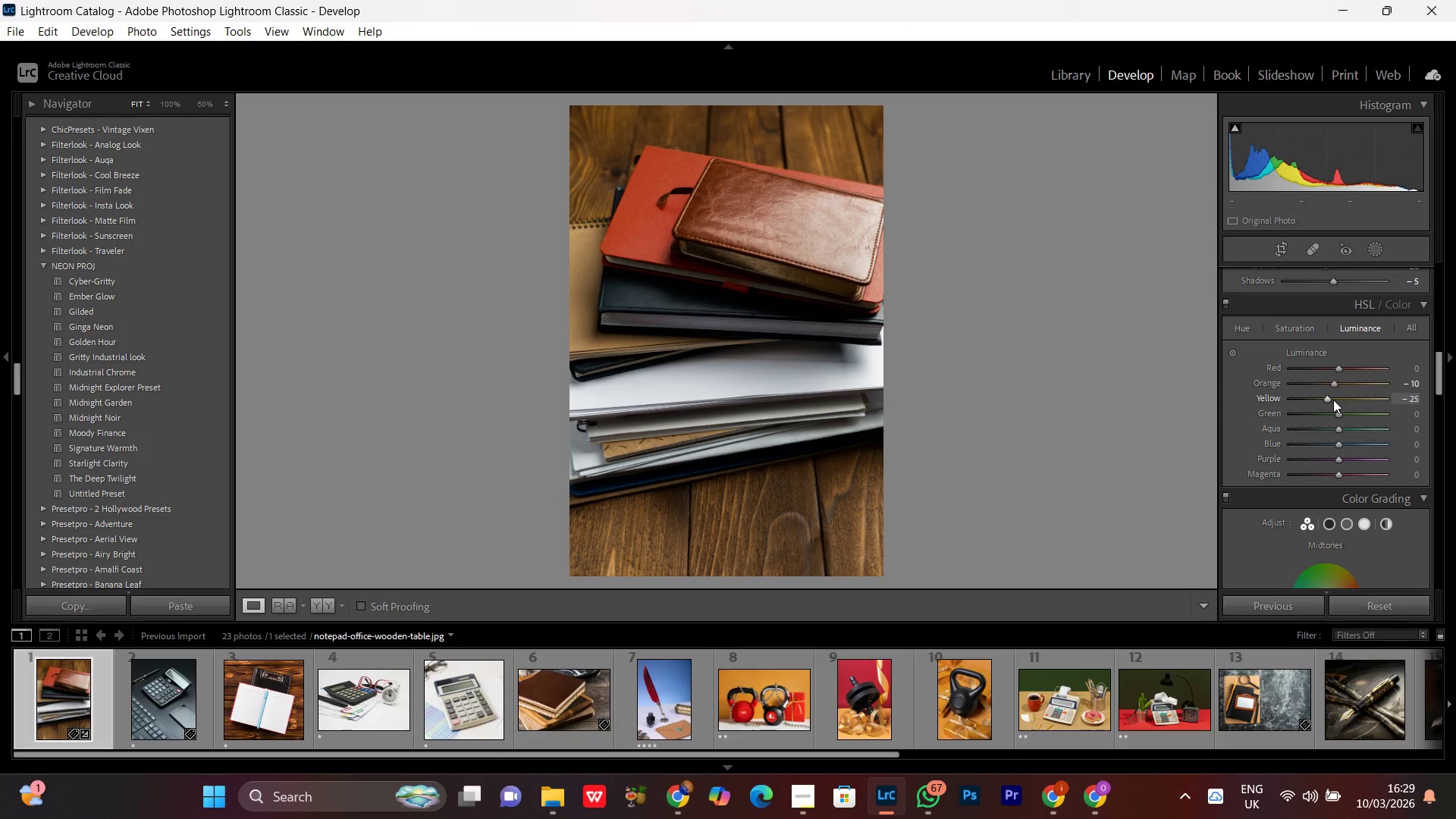 
left_click([1329, 400])
 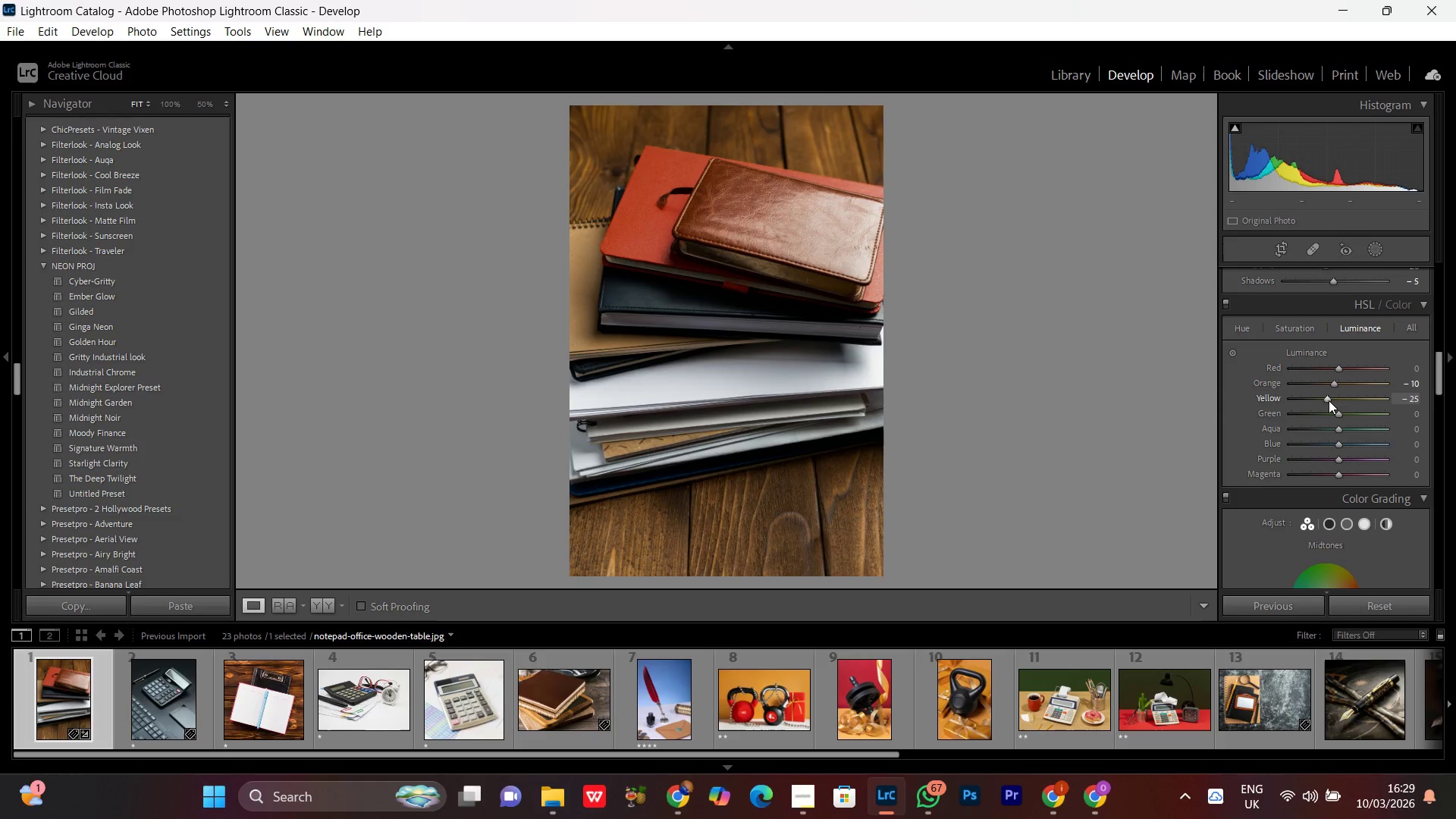 
scroll: coordinate [1329, 400], scroll_direction: down, amount: 1.0
 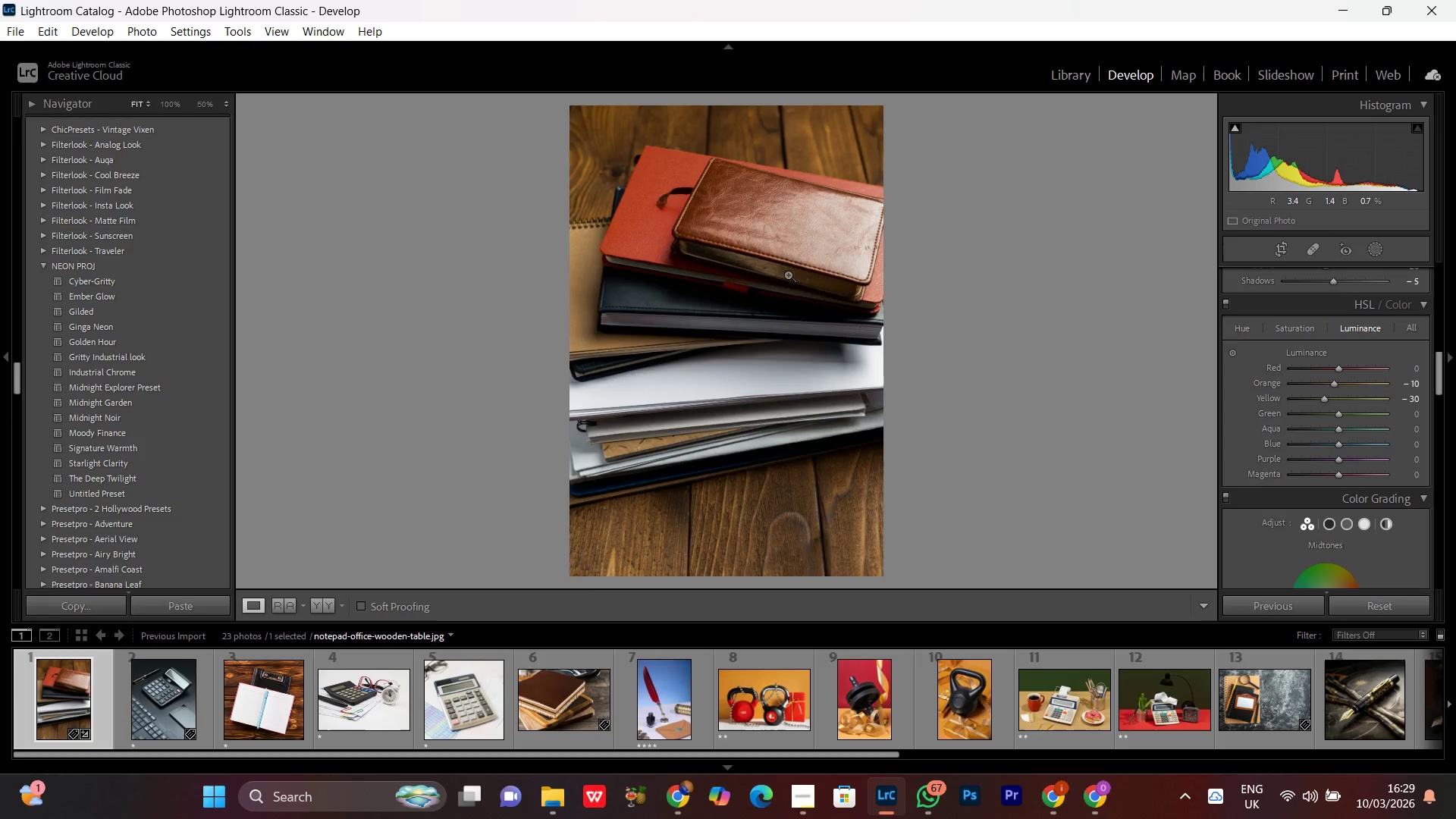 
double_click([788, 274])
 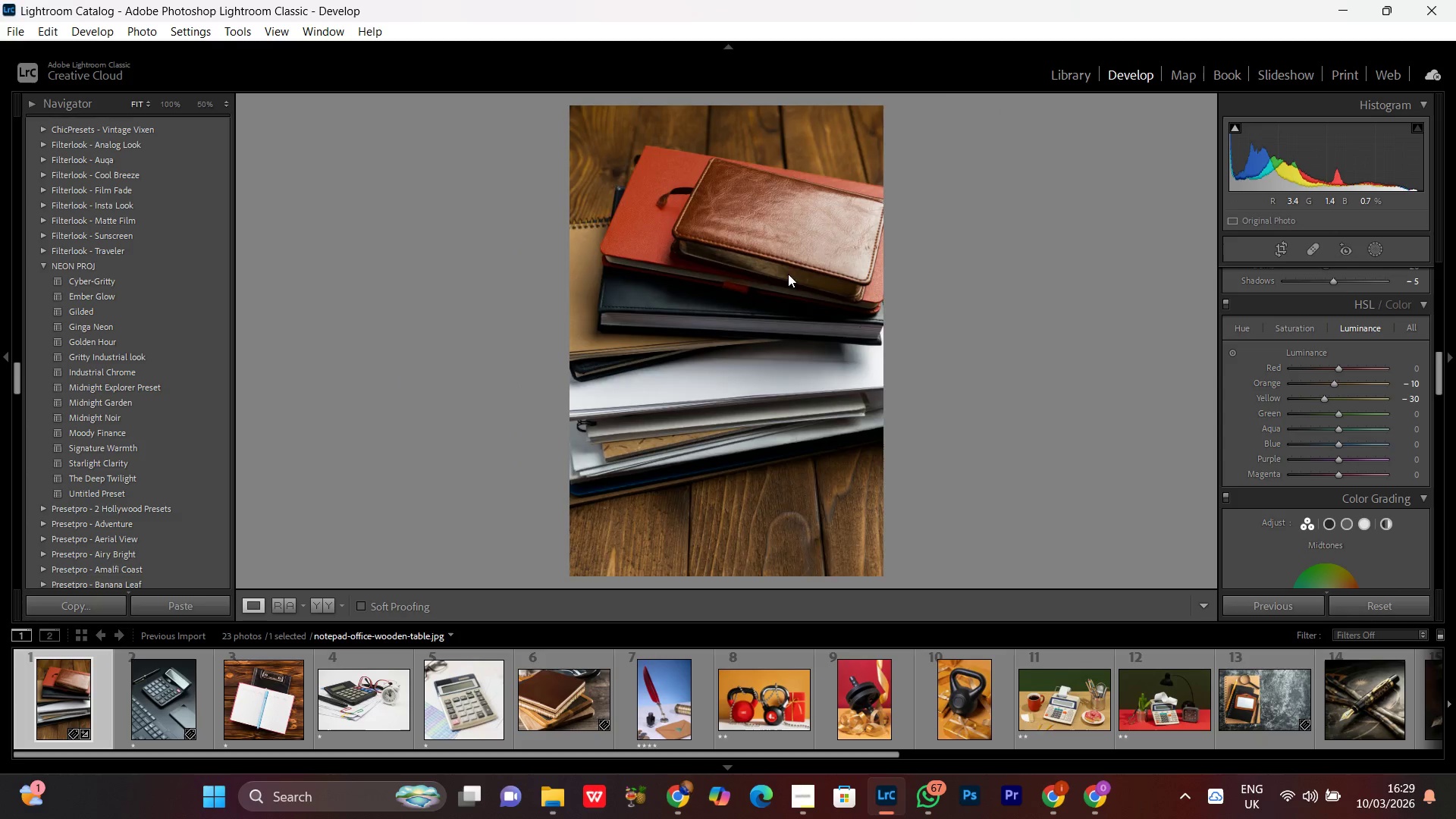 
triple_click([788, 274])
 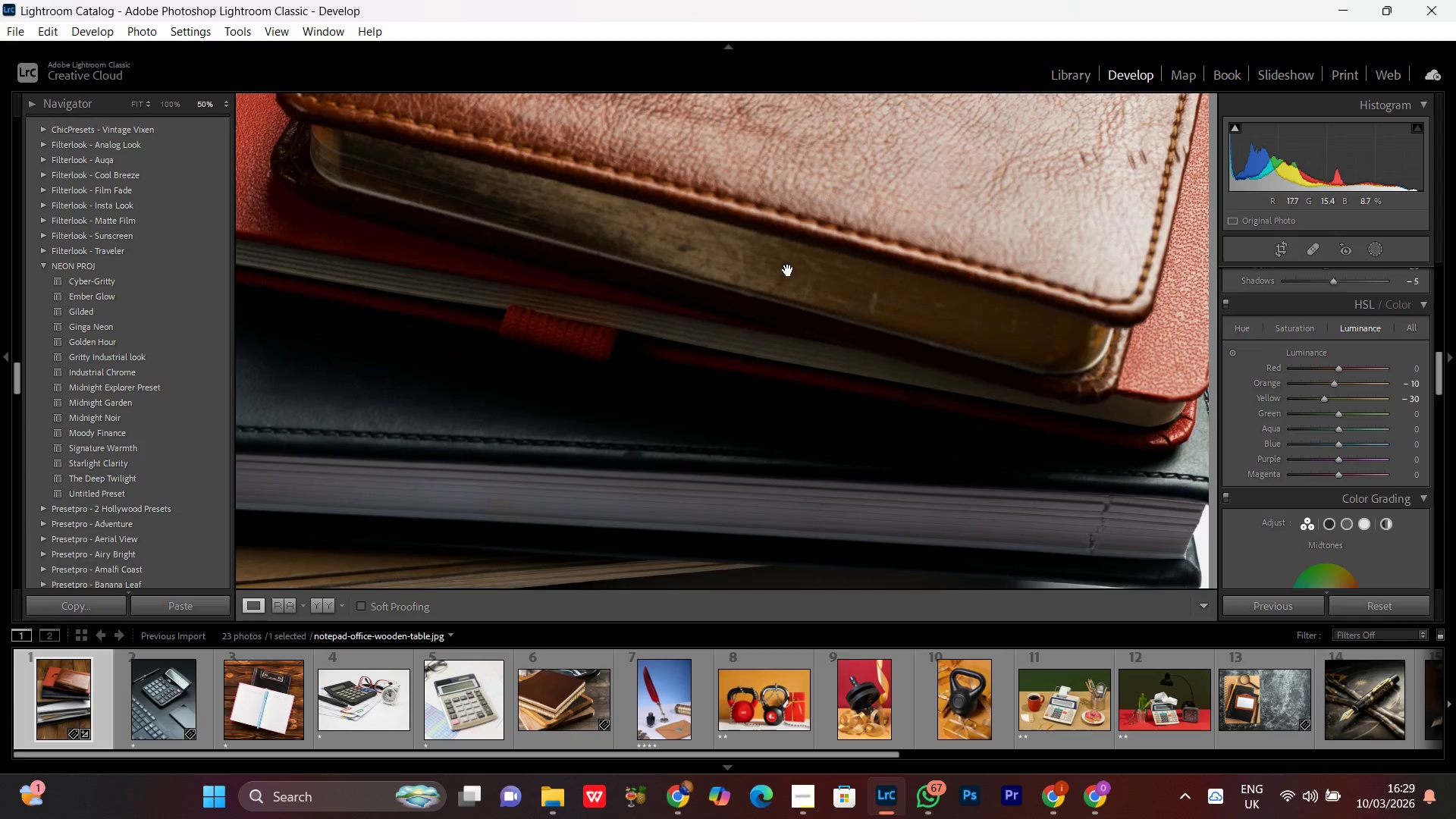 
left_click_drag(start_coordinate=[804, 238], to_coordinate=[791, 511])
 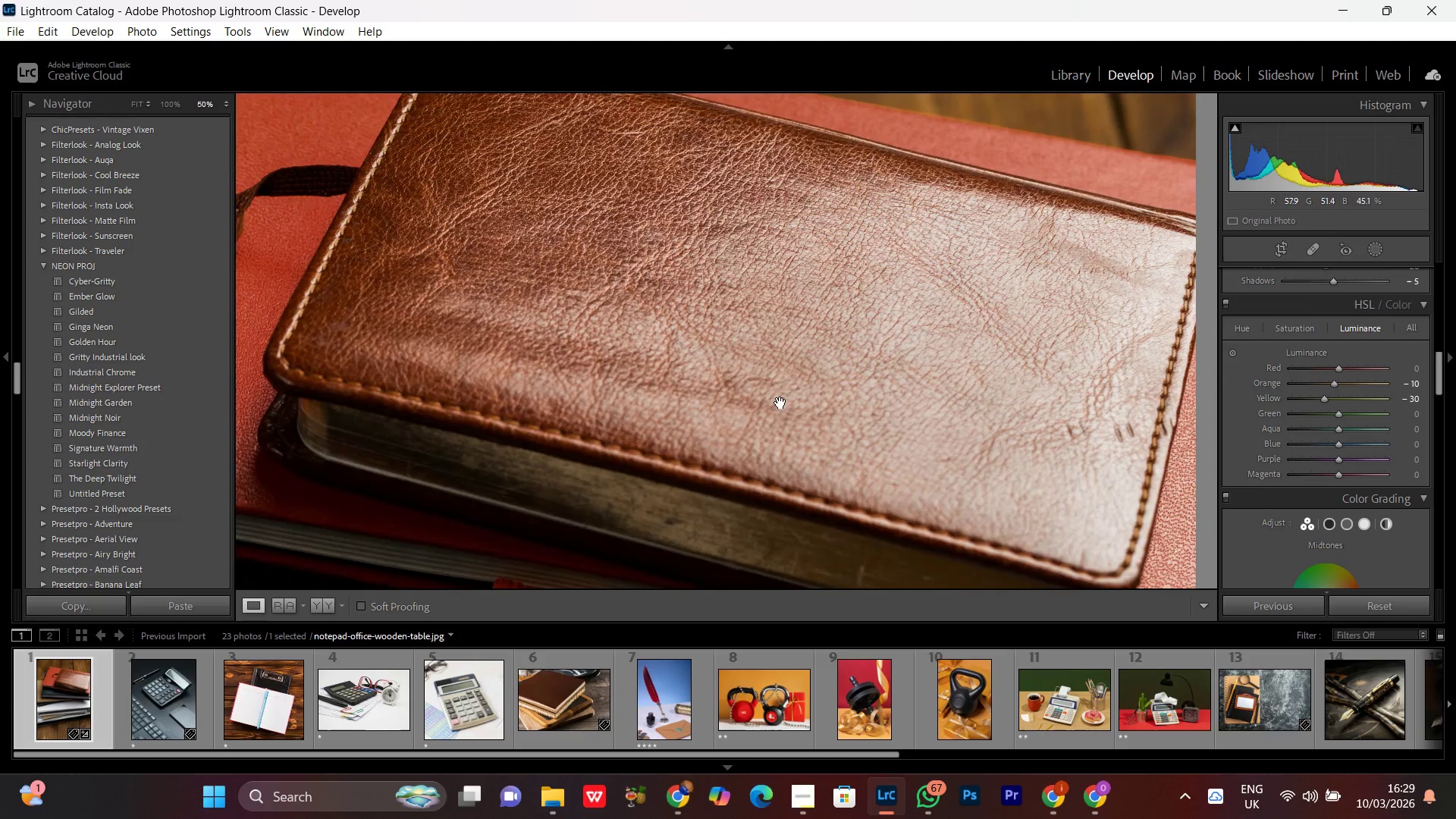 
double_click([780, 400])
 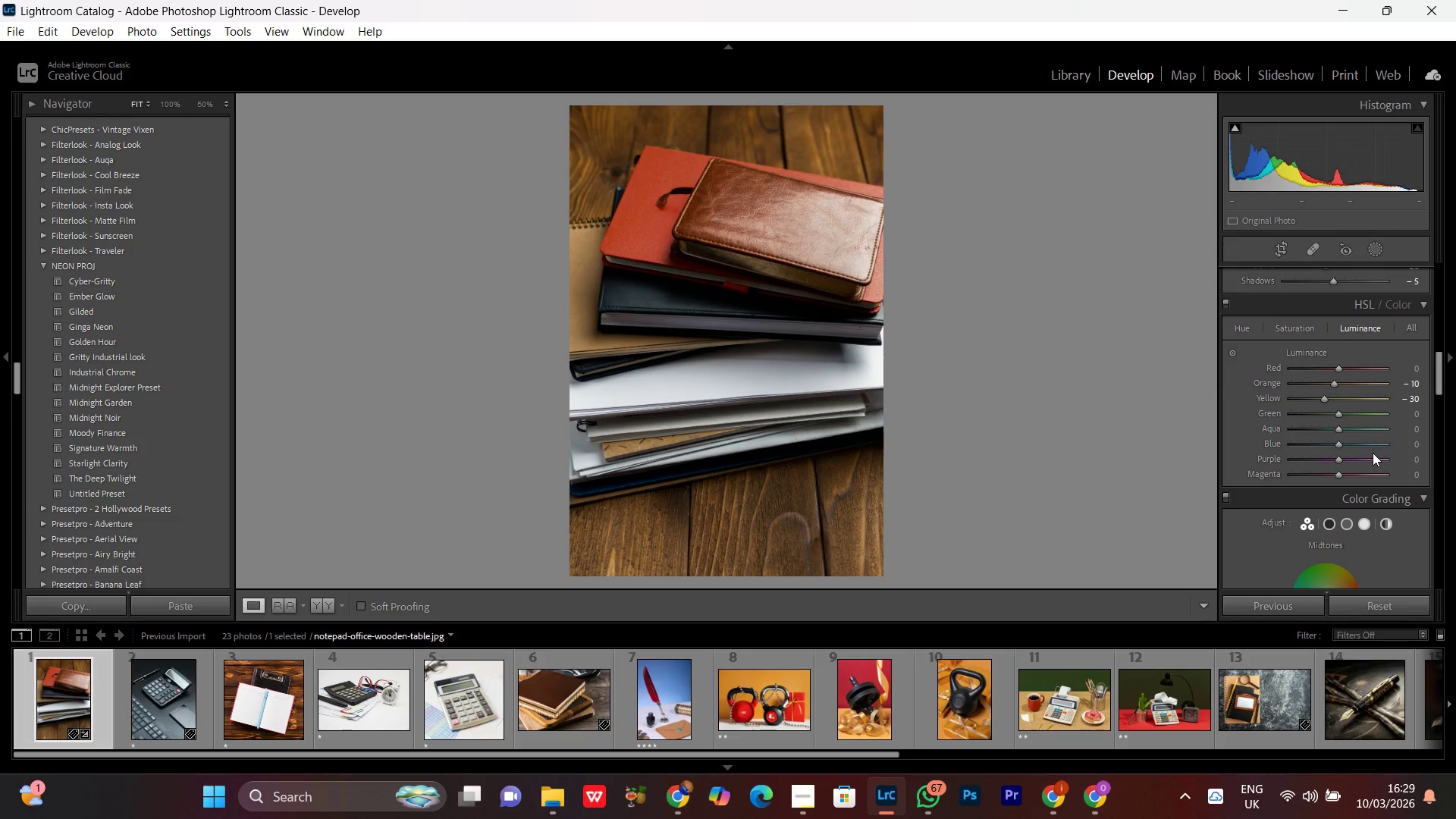 
wait(6.22)
 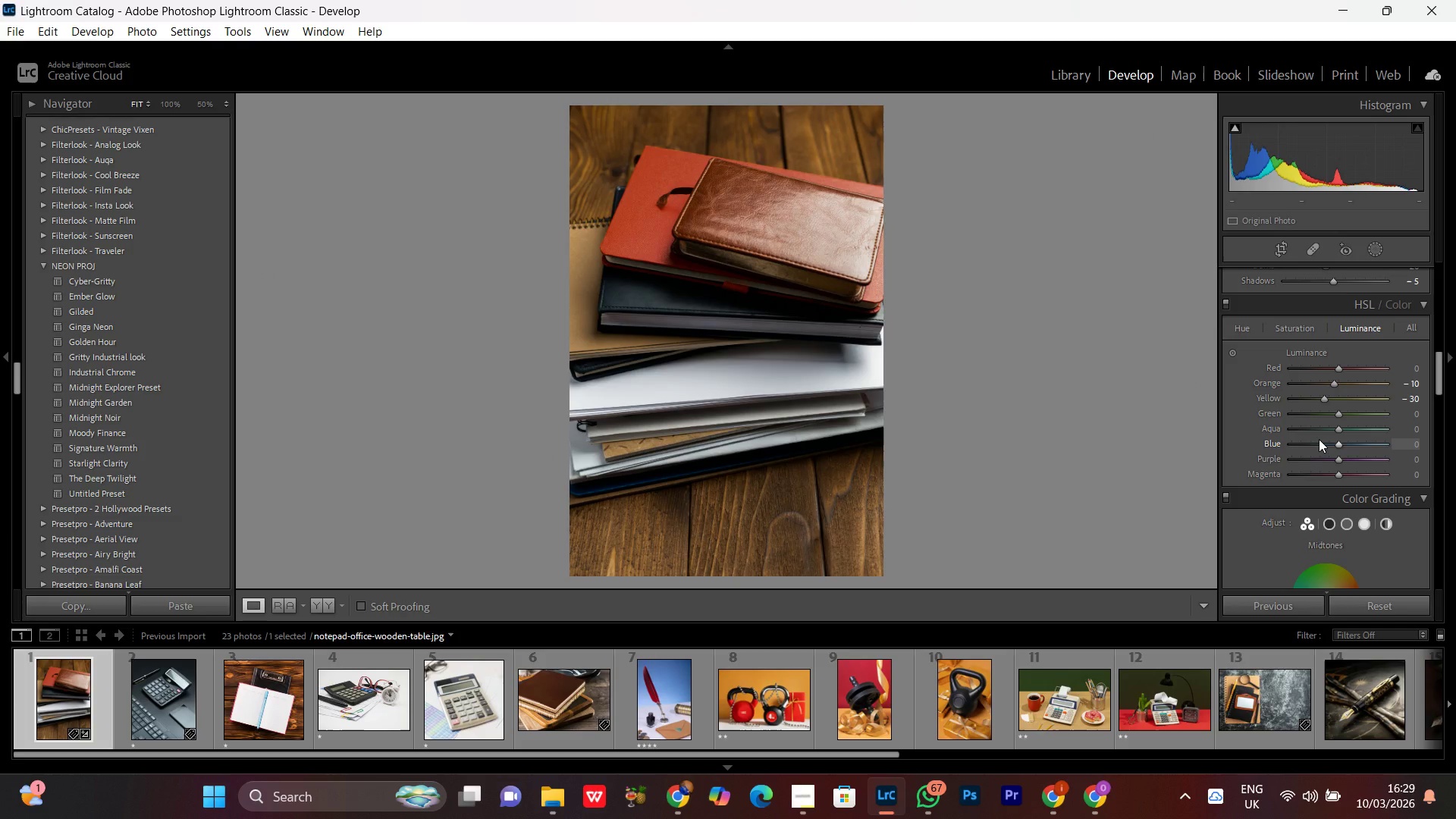 
left_click([1338, 417])
 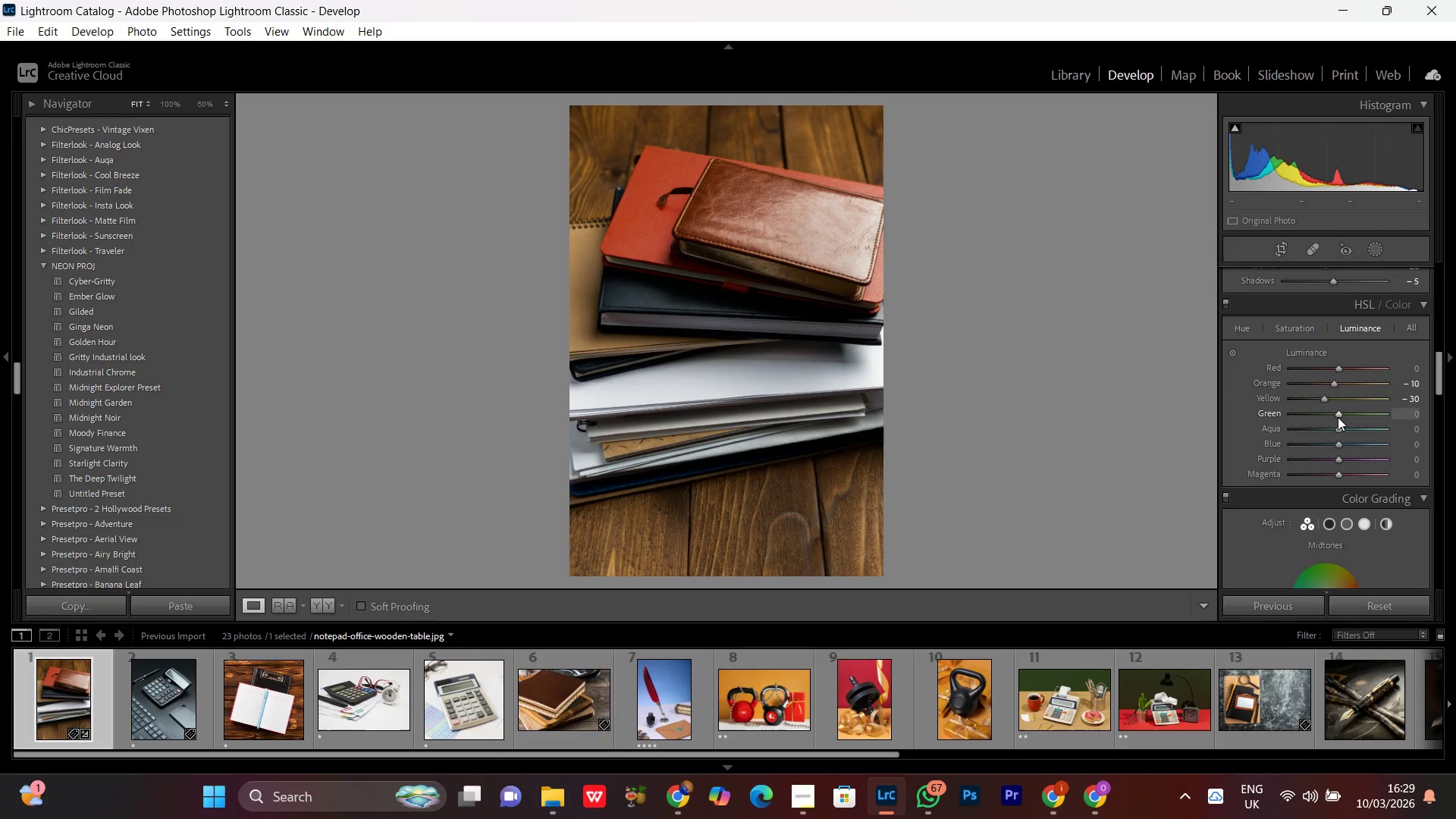 
scroll: coordinate [1338, 417], scroll_direction: down, amount: 10.0
 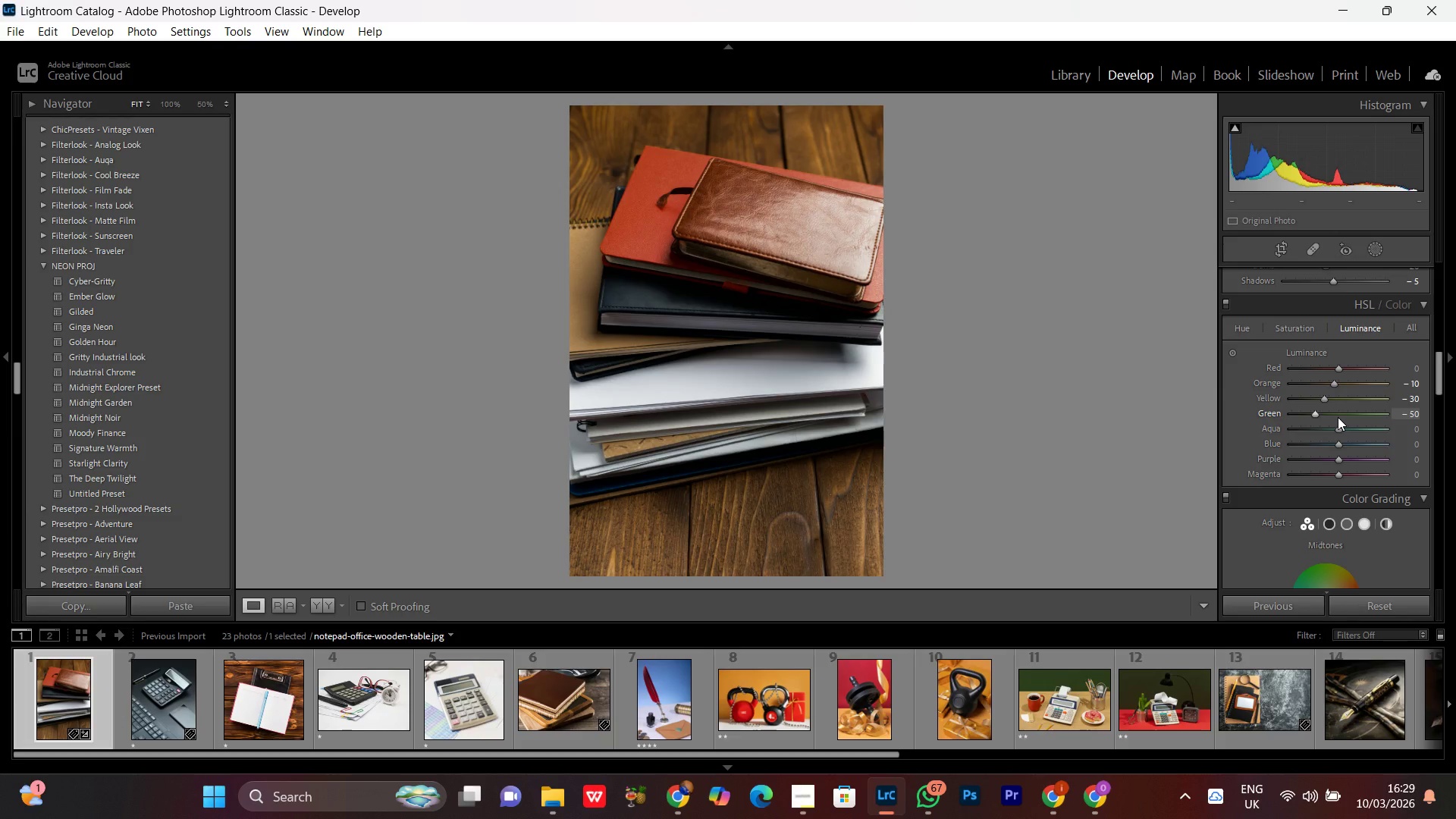 
scroll: coordinate [1338, 417], scroll_direction: up, amount: 1.0
 